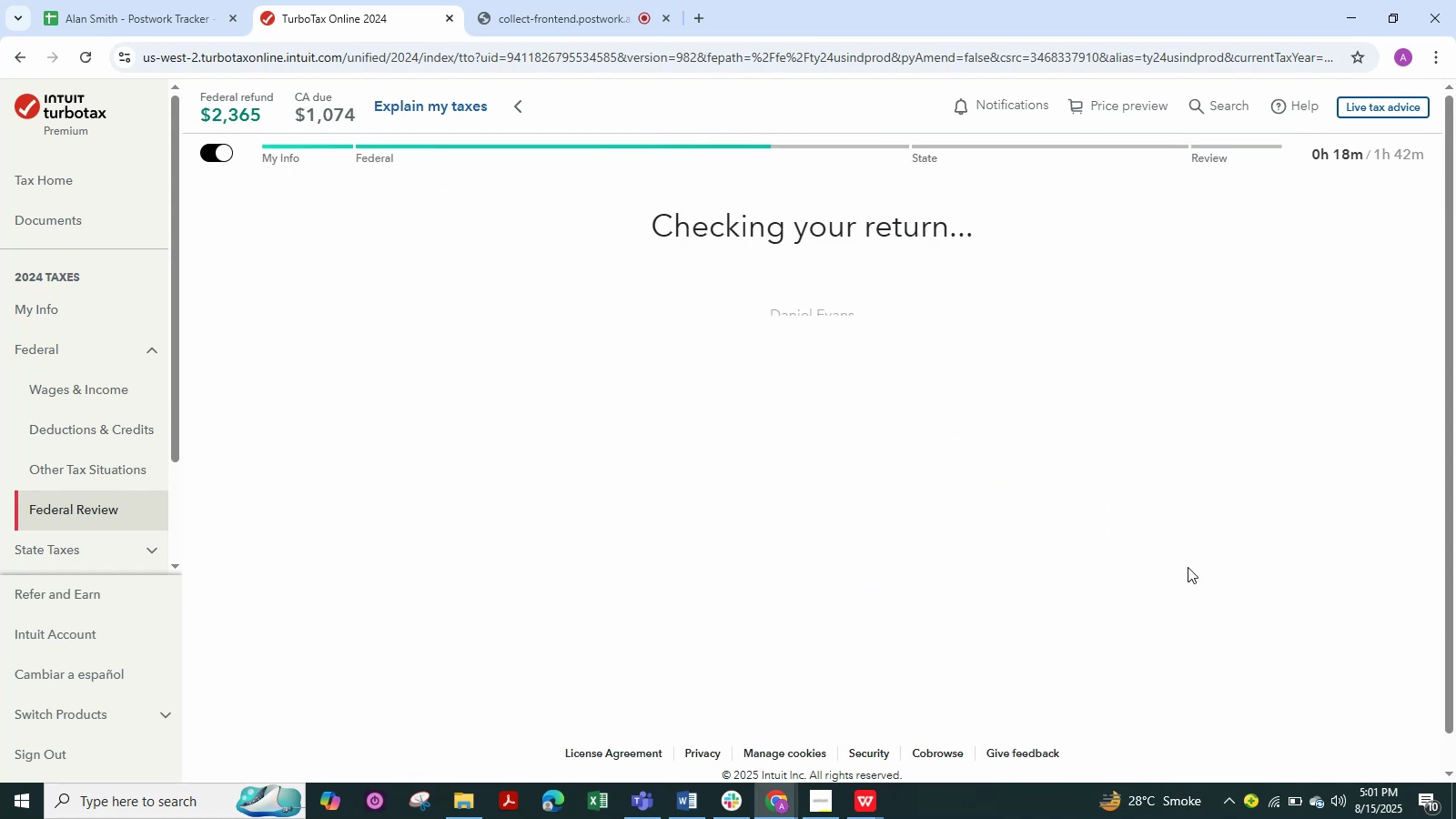 
mouse_move([834, 505])
 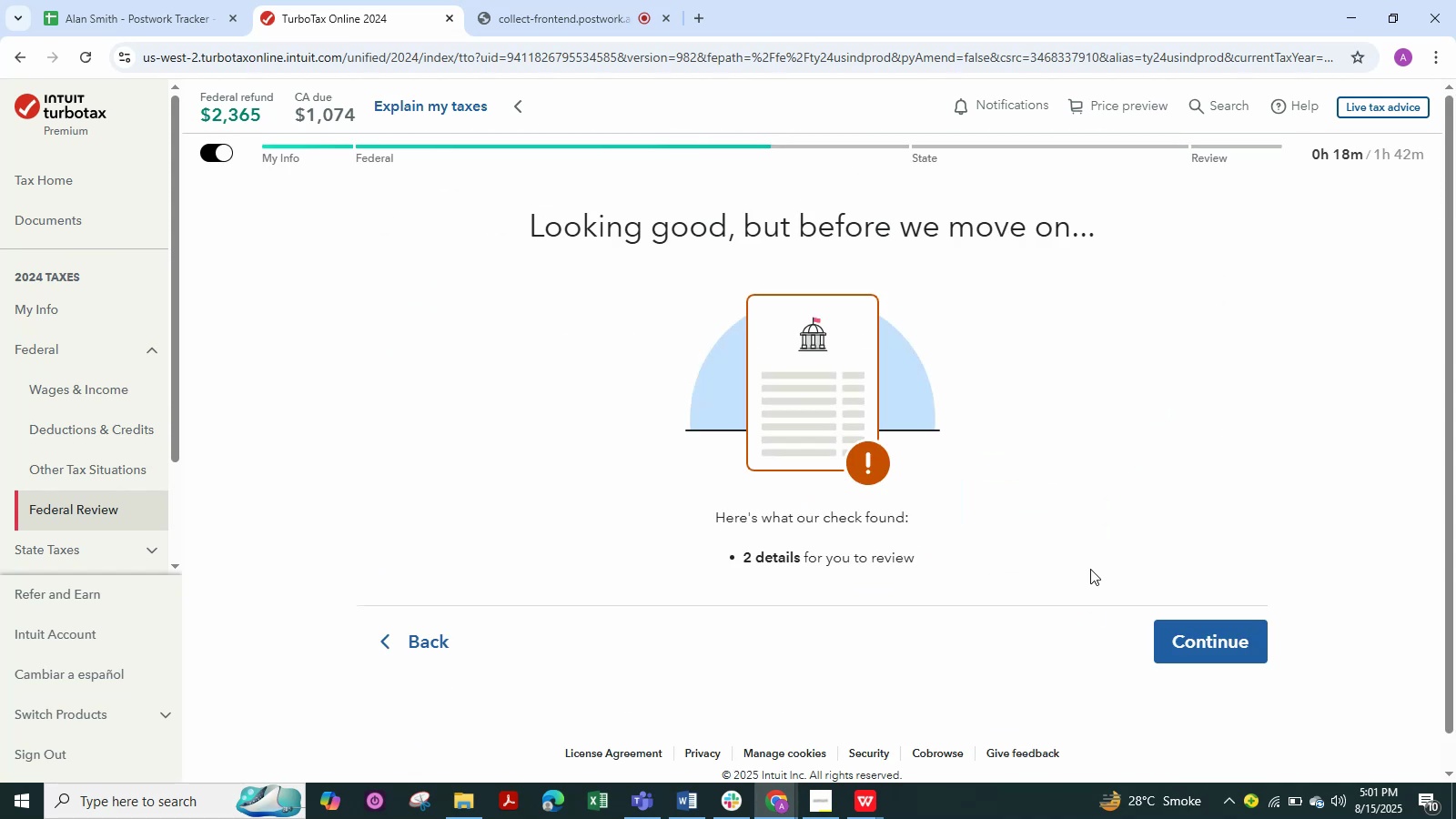 
left_click([1200, 629])
 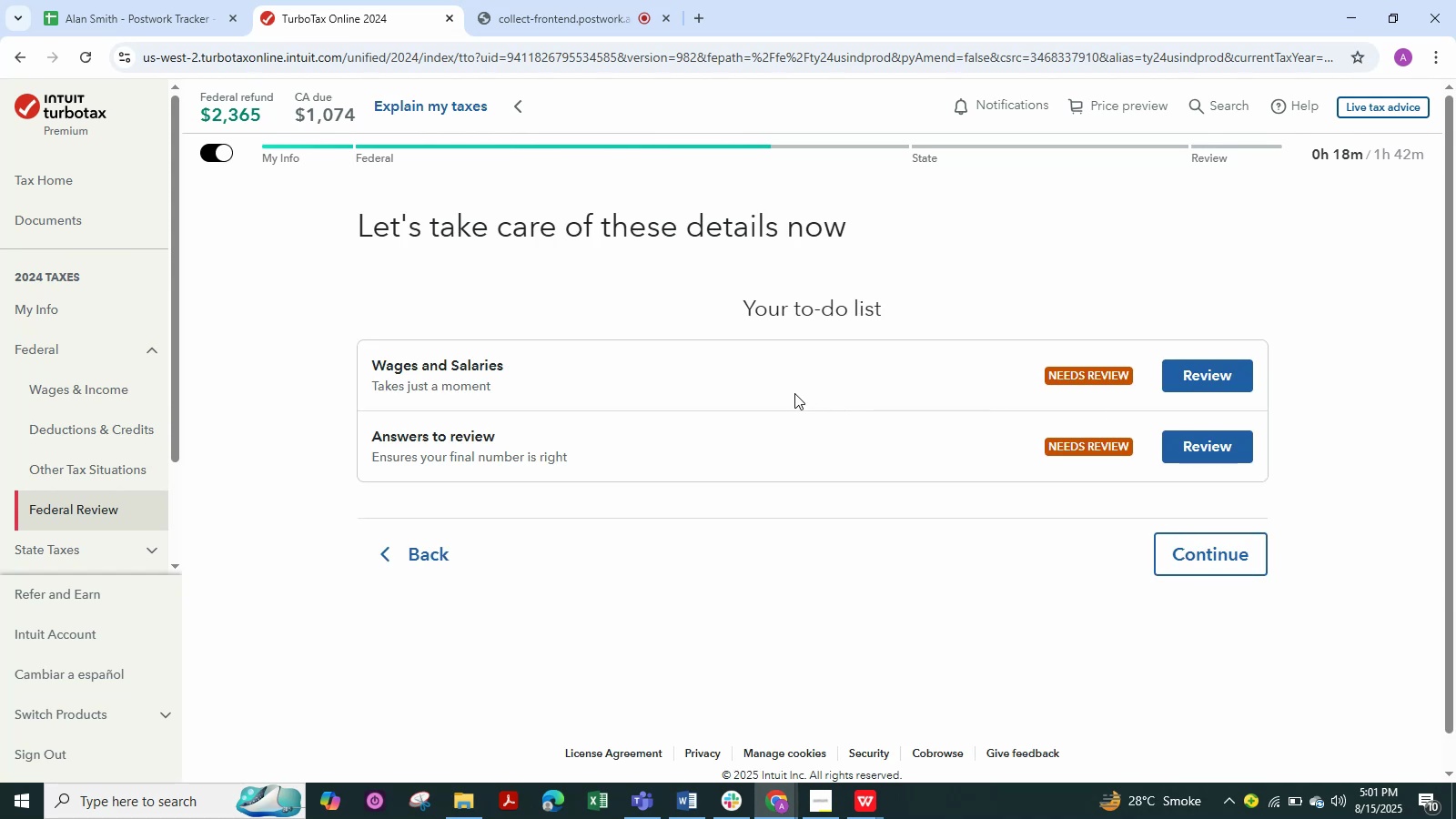 
left_click([1207, 379])
 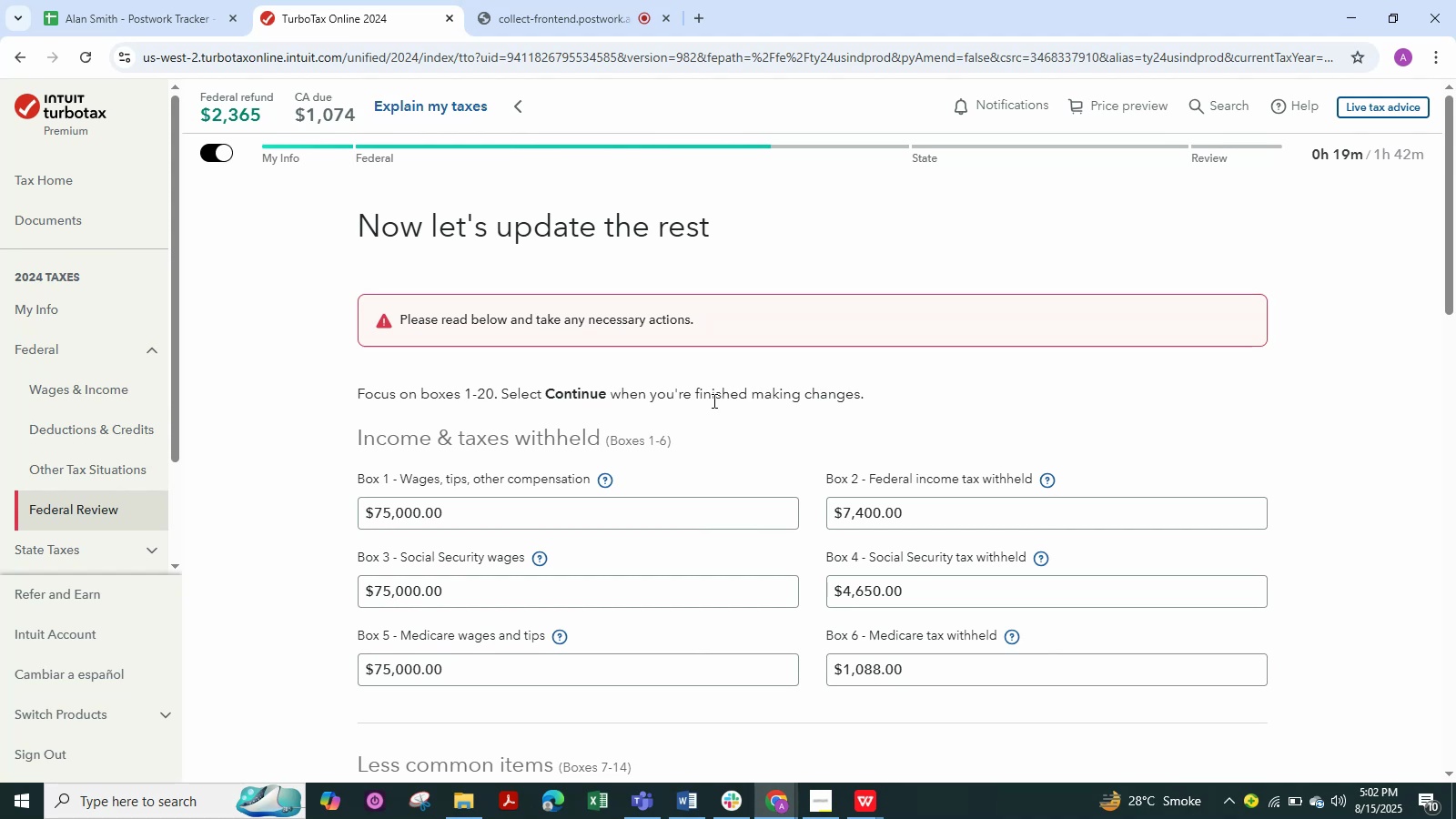 
wait(12.9)
 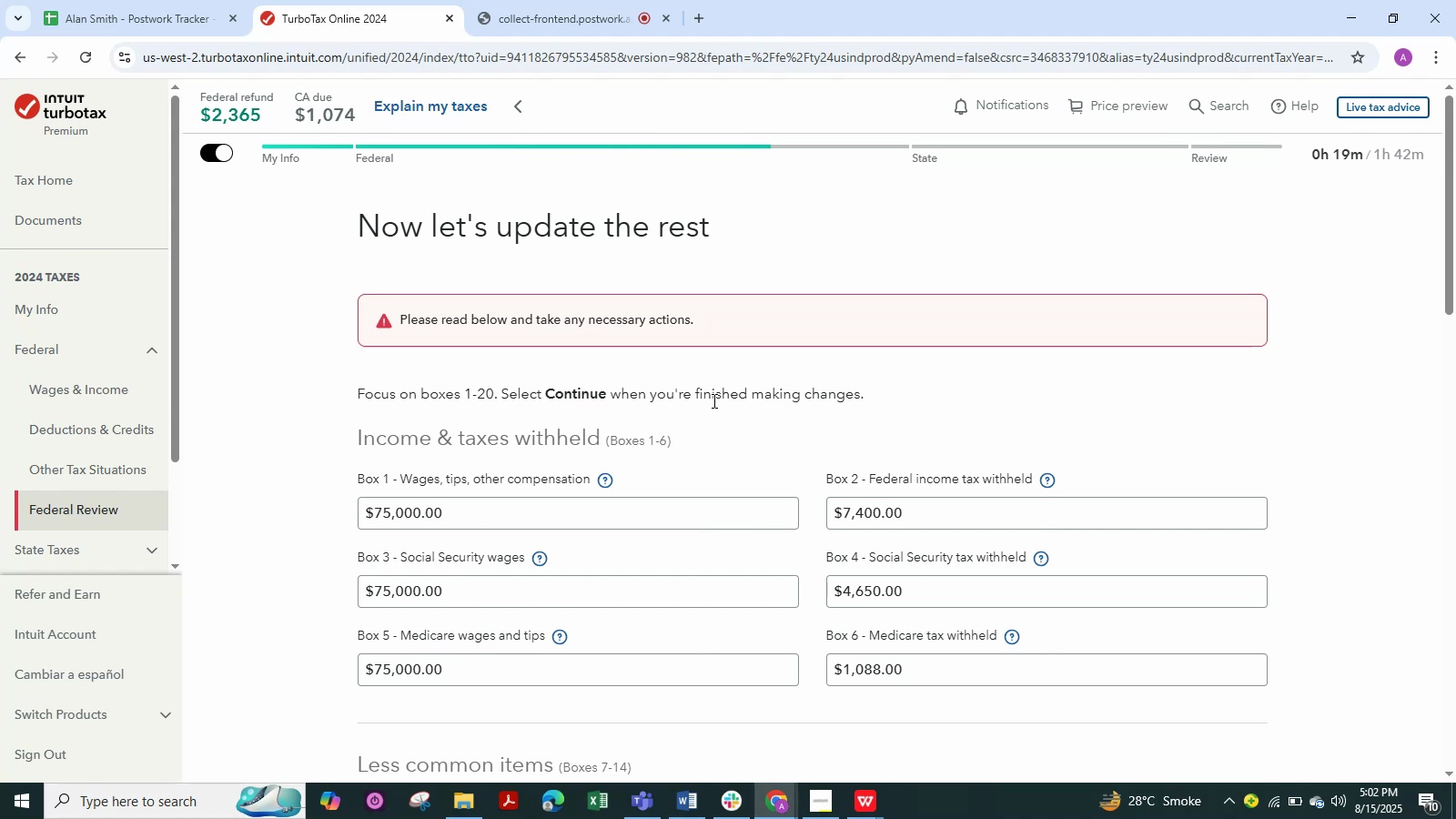 
scroll: coordinate [625, 476], scroll_direction: down, amount: 11.0
 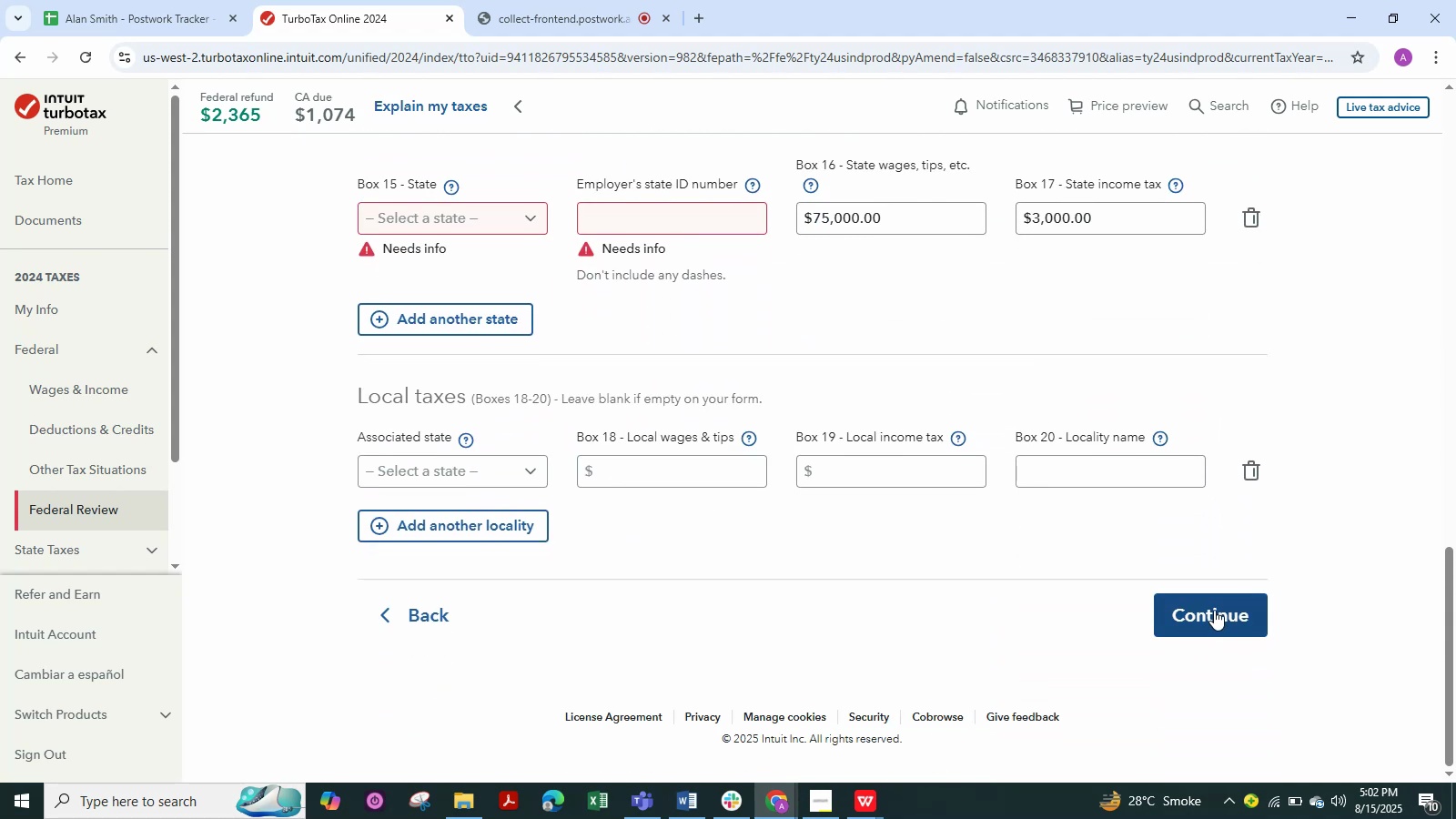 
wait(6.36)
 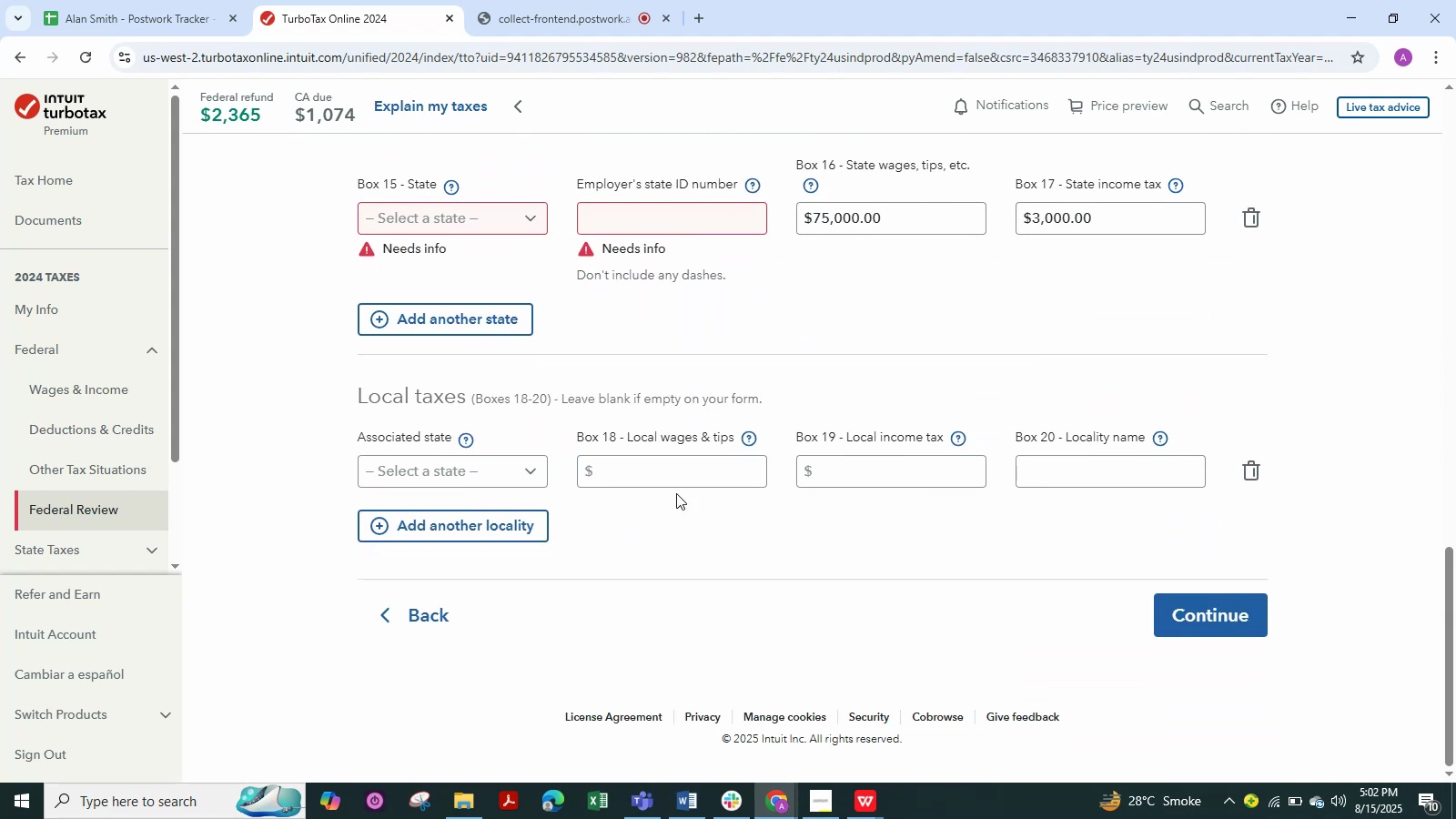 
left_click([1214, 610])
 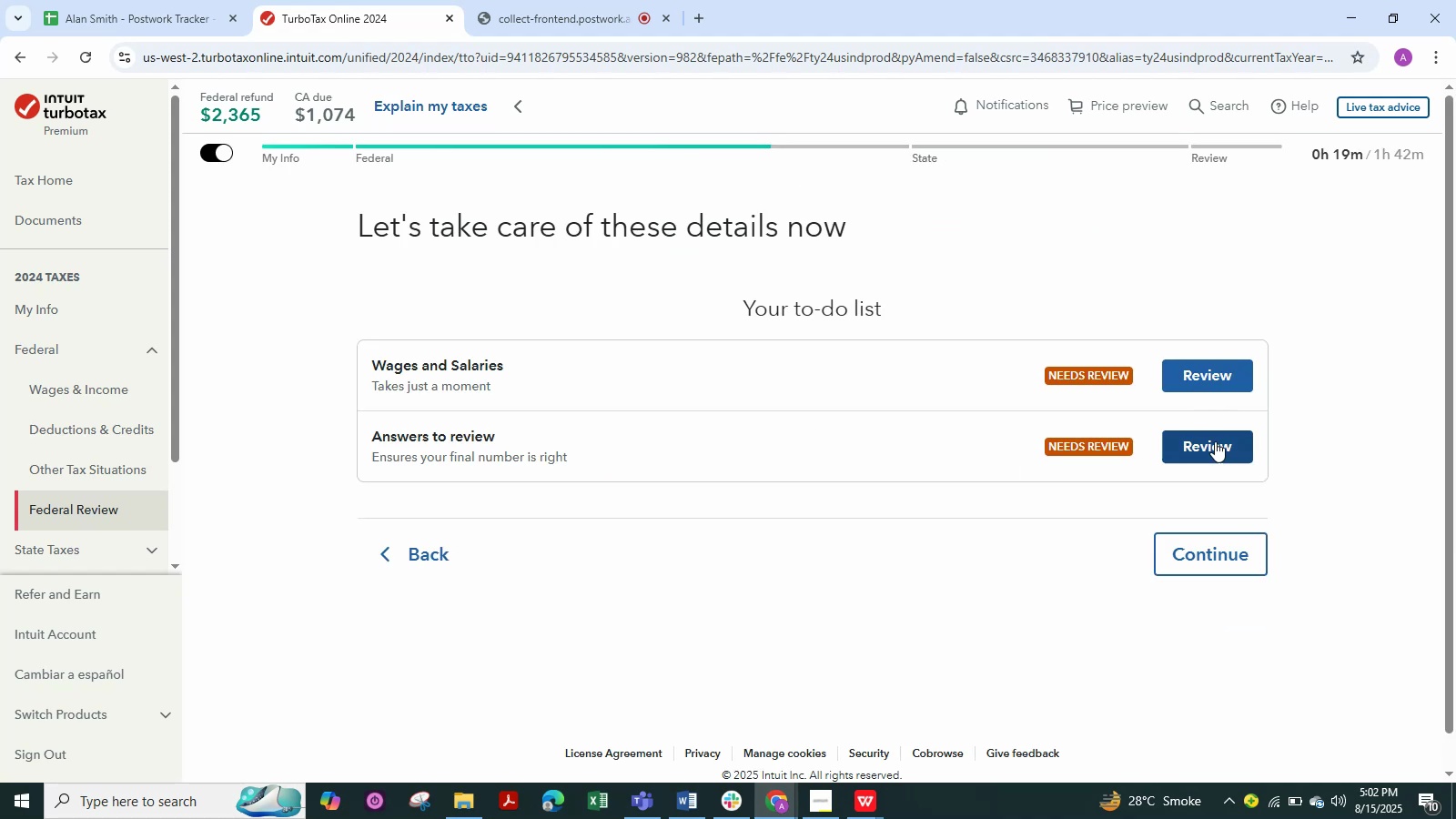 
wait(5.15)
 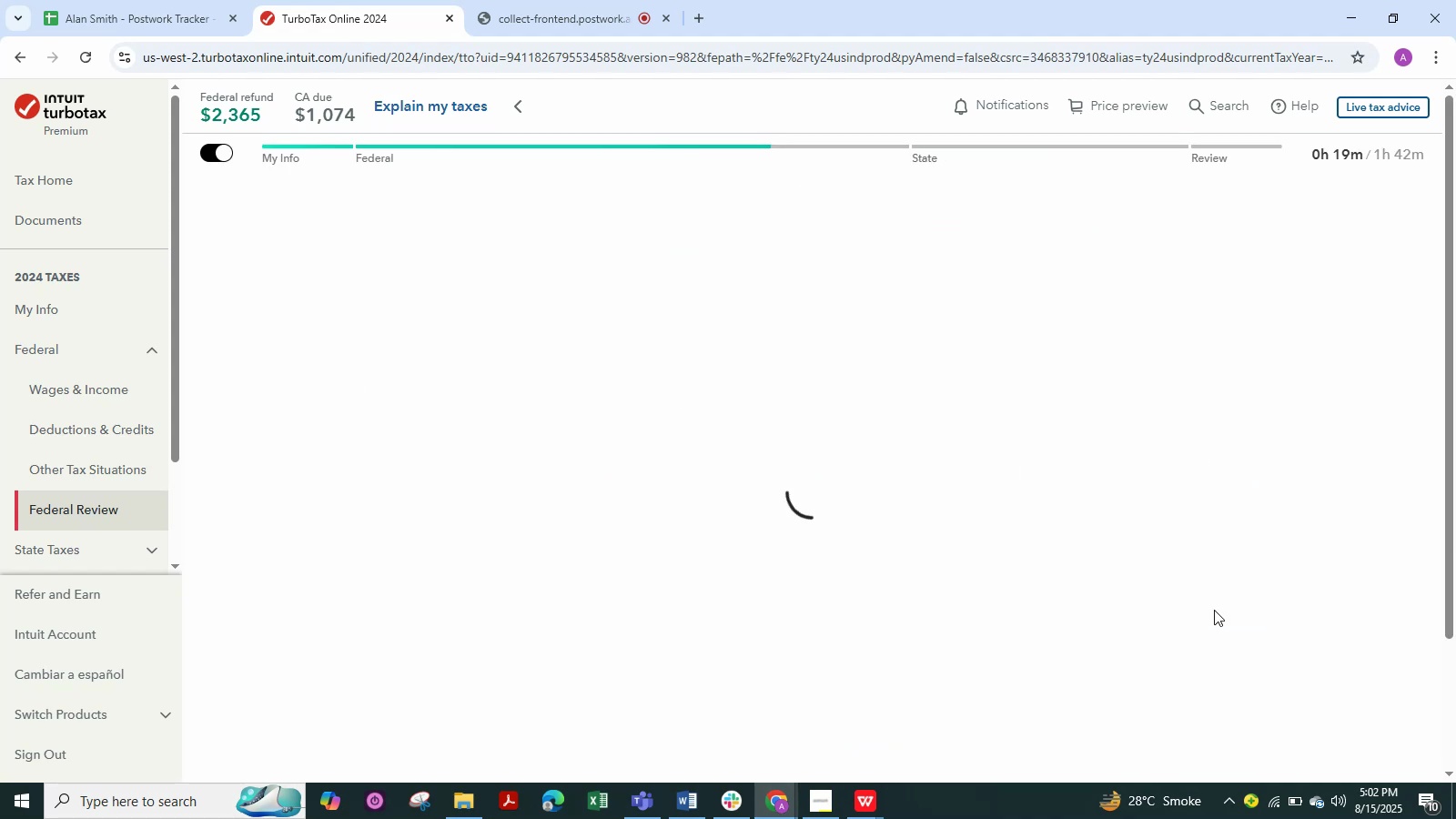 
left_click([1218, 556])
 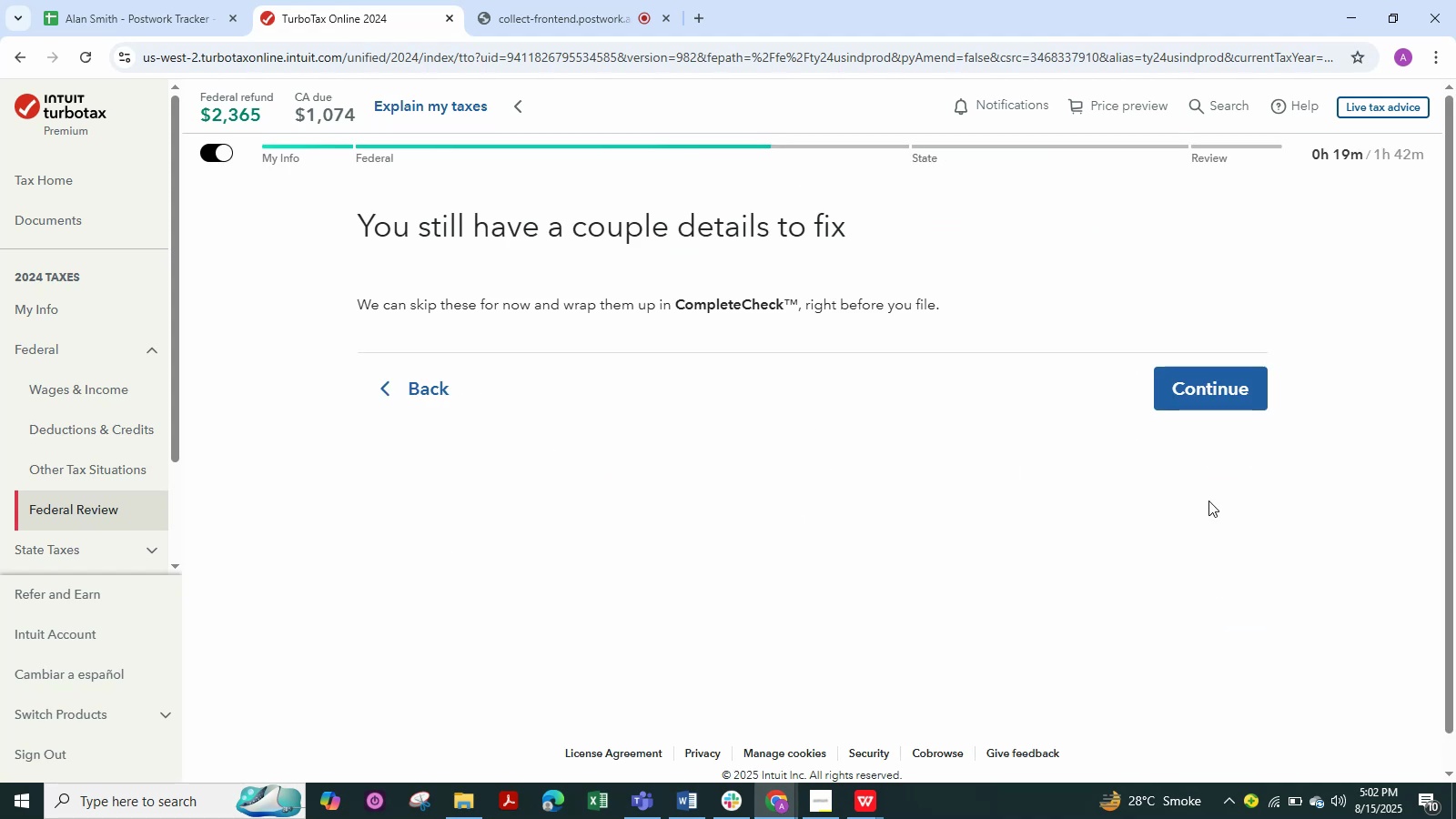 
left_click([1197, 380])
 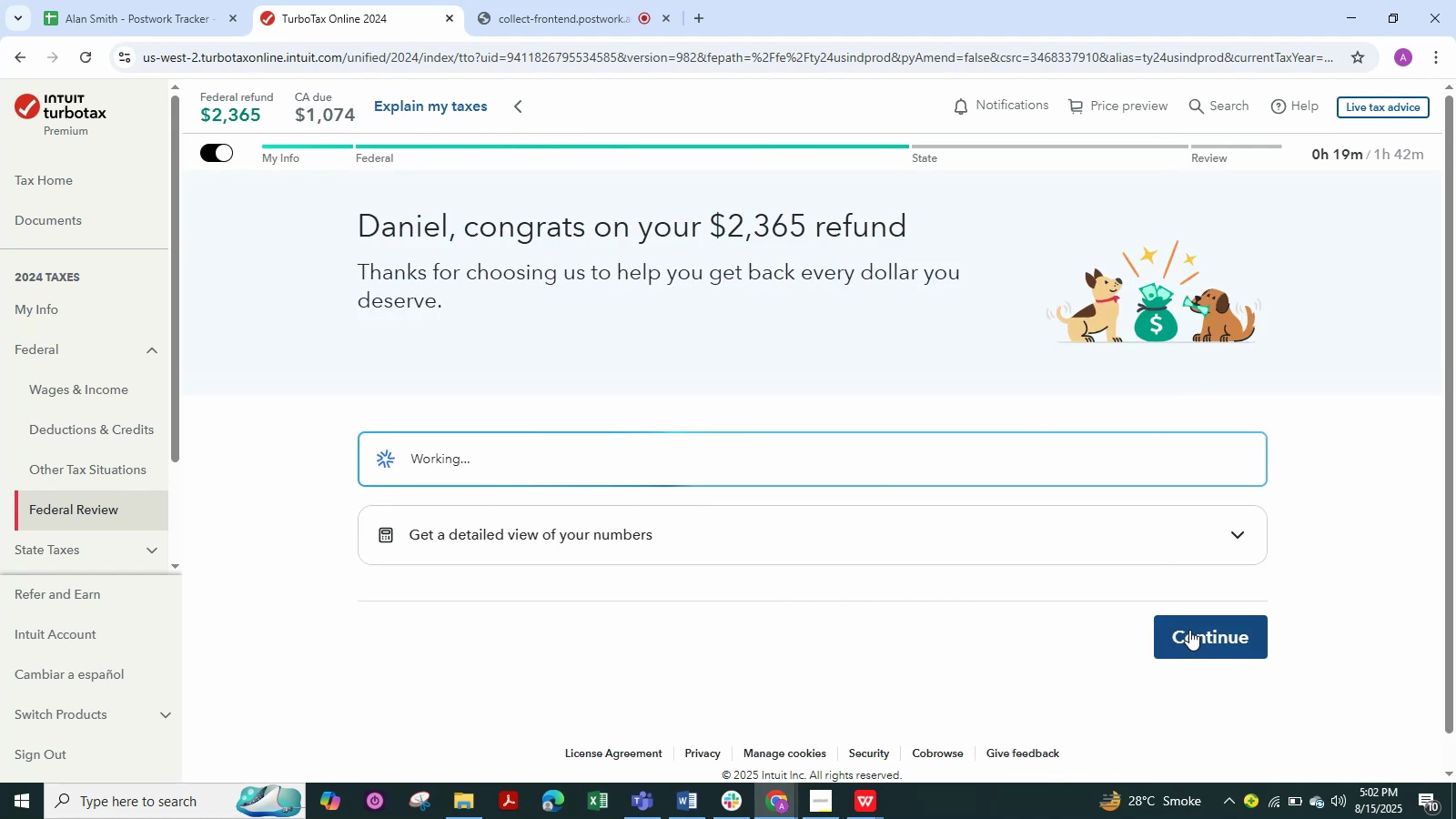 
wait(7.87)
 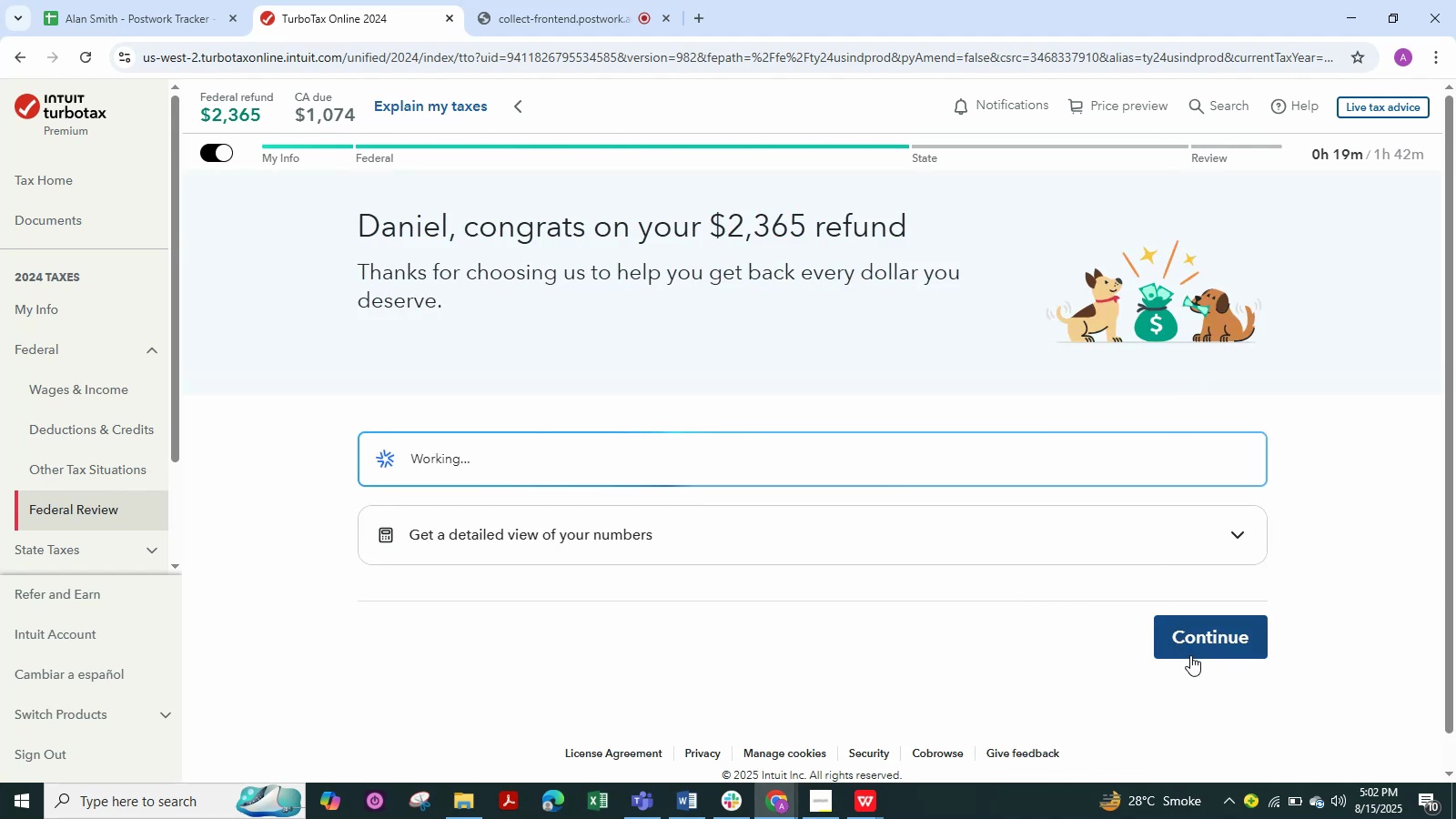 
left_click([1189, 630])
 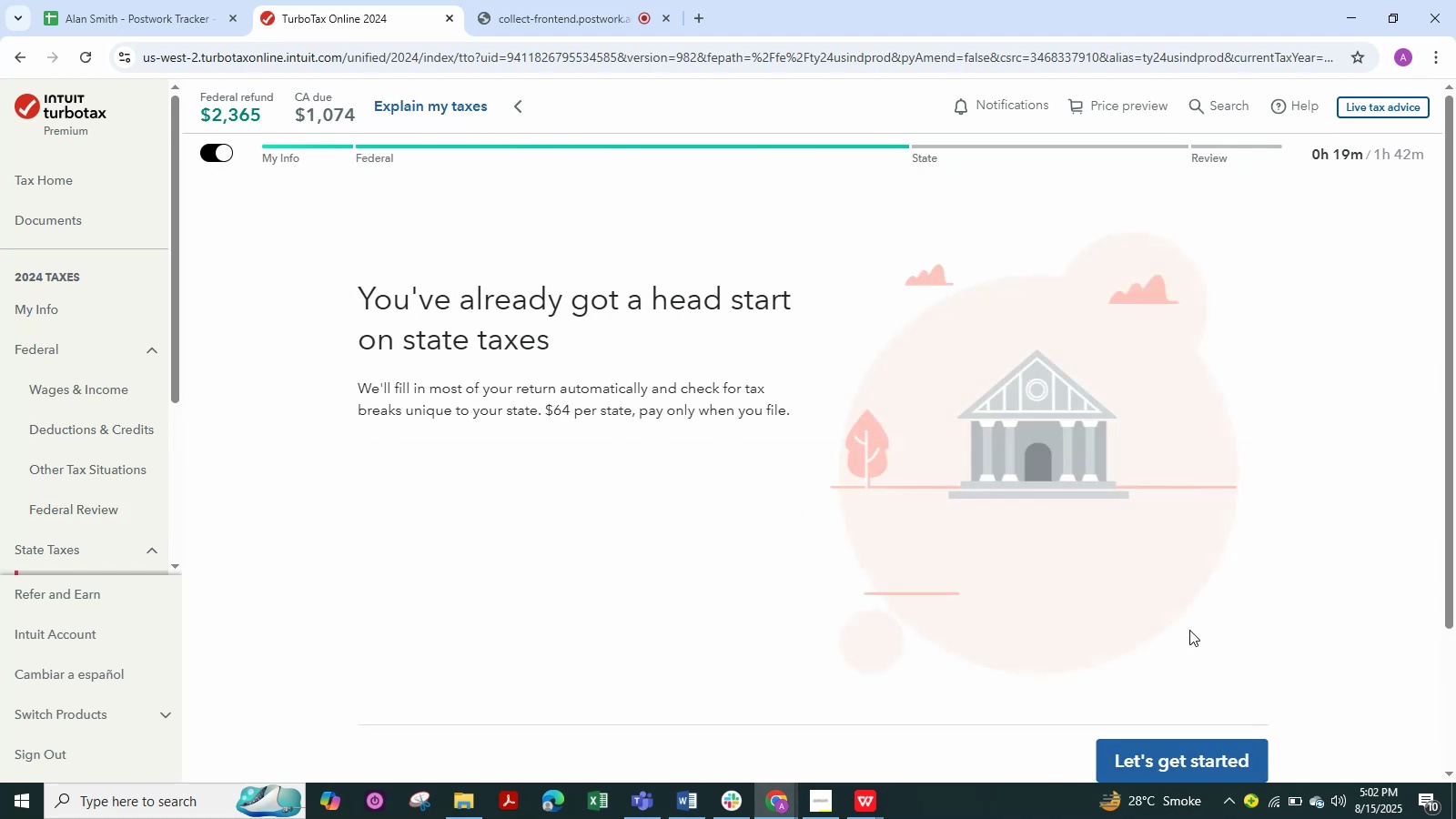 
scroll: coordinate [1151, 721], scroll_direction: down, amount: 2.0
 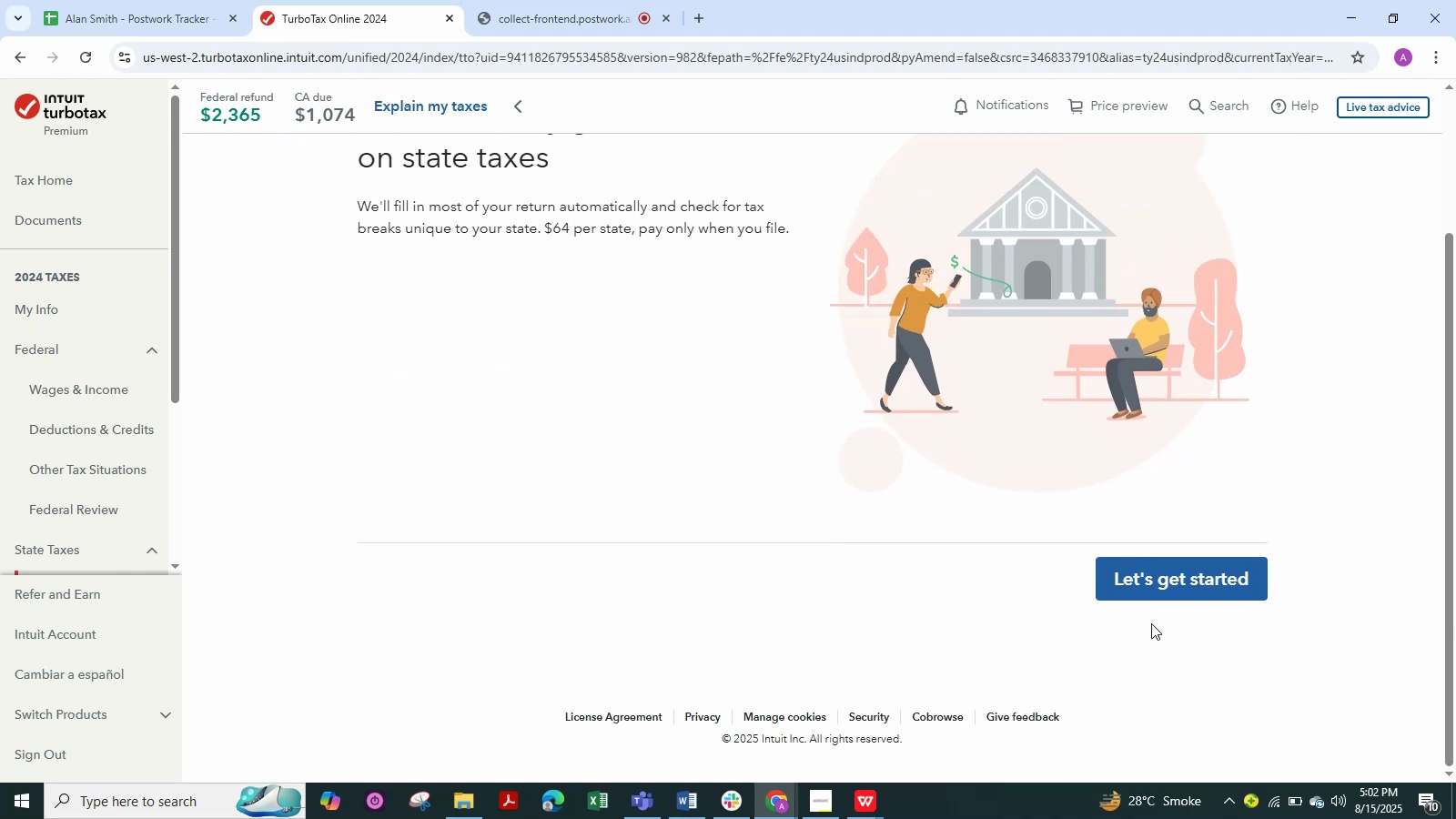 
left_click([1157, 581])
 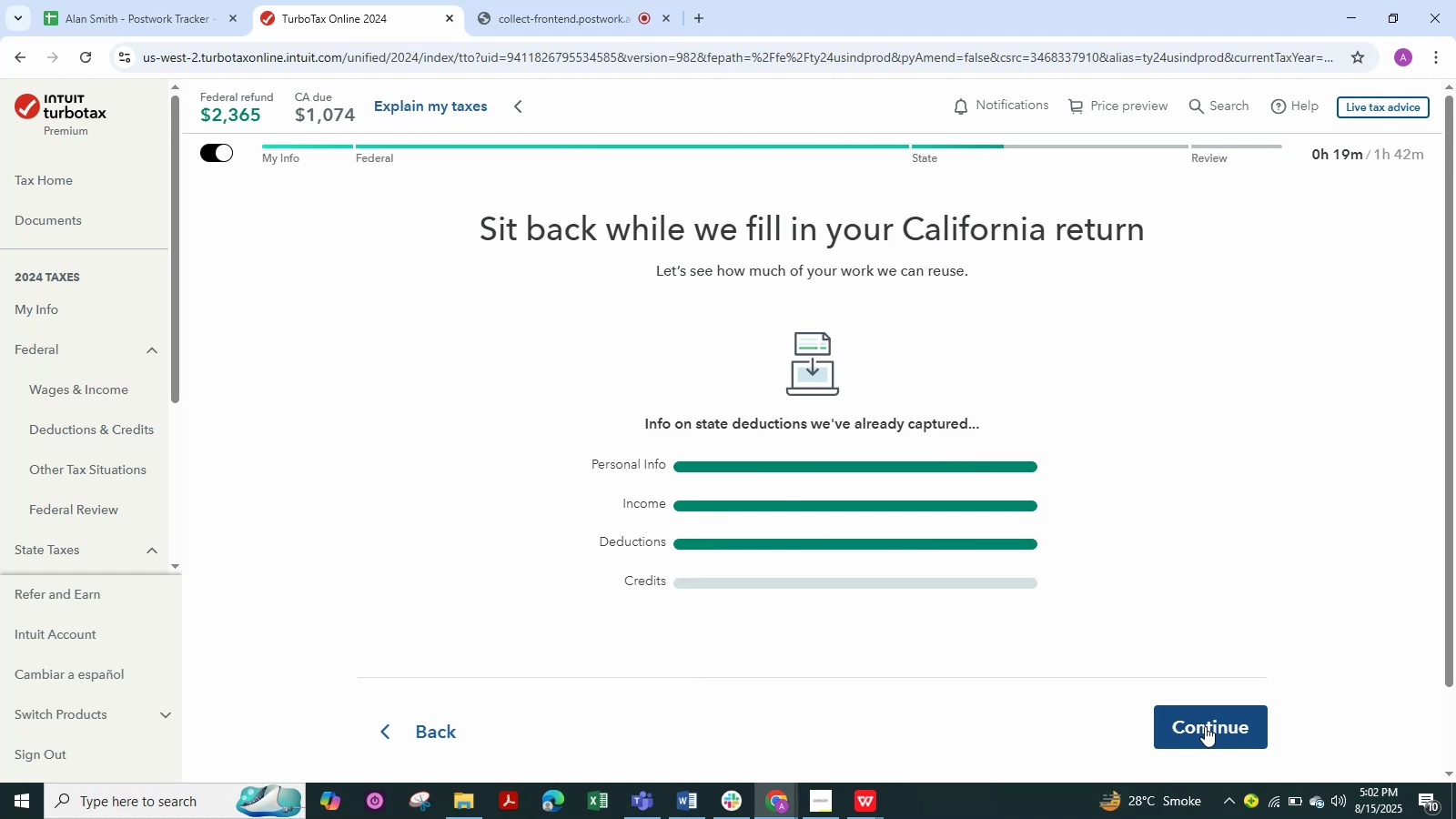 
wait(13.98)
 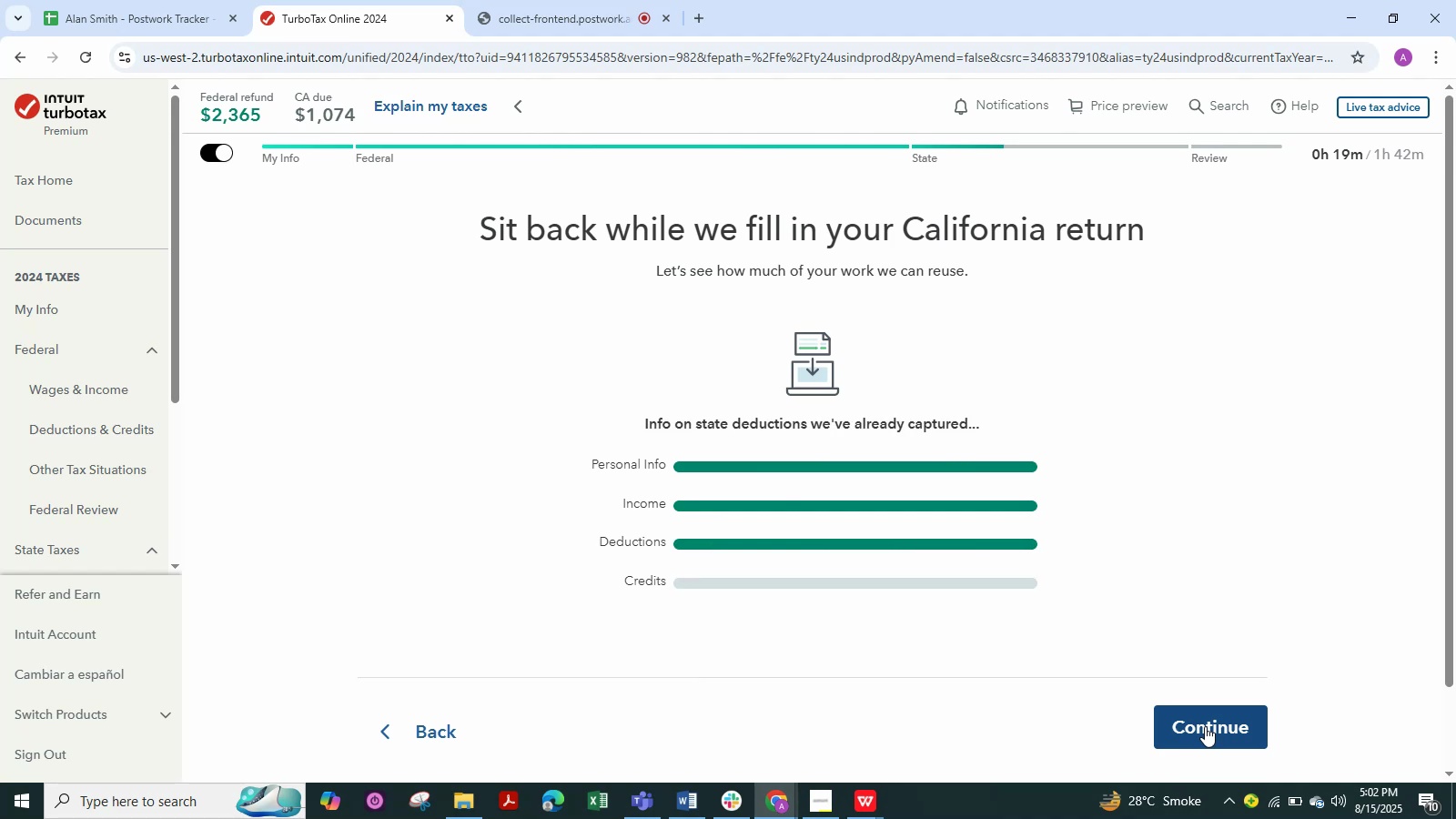 
left_click([1205, 726])
 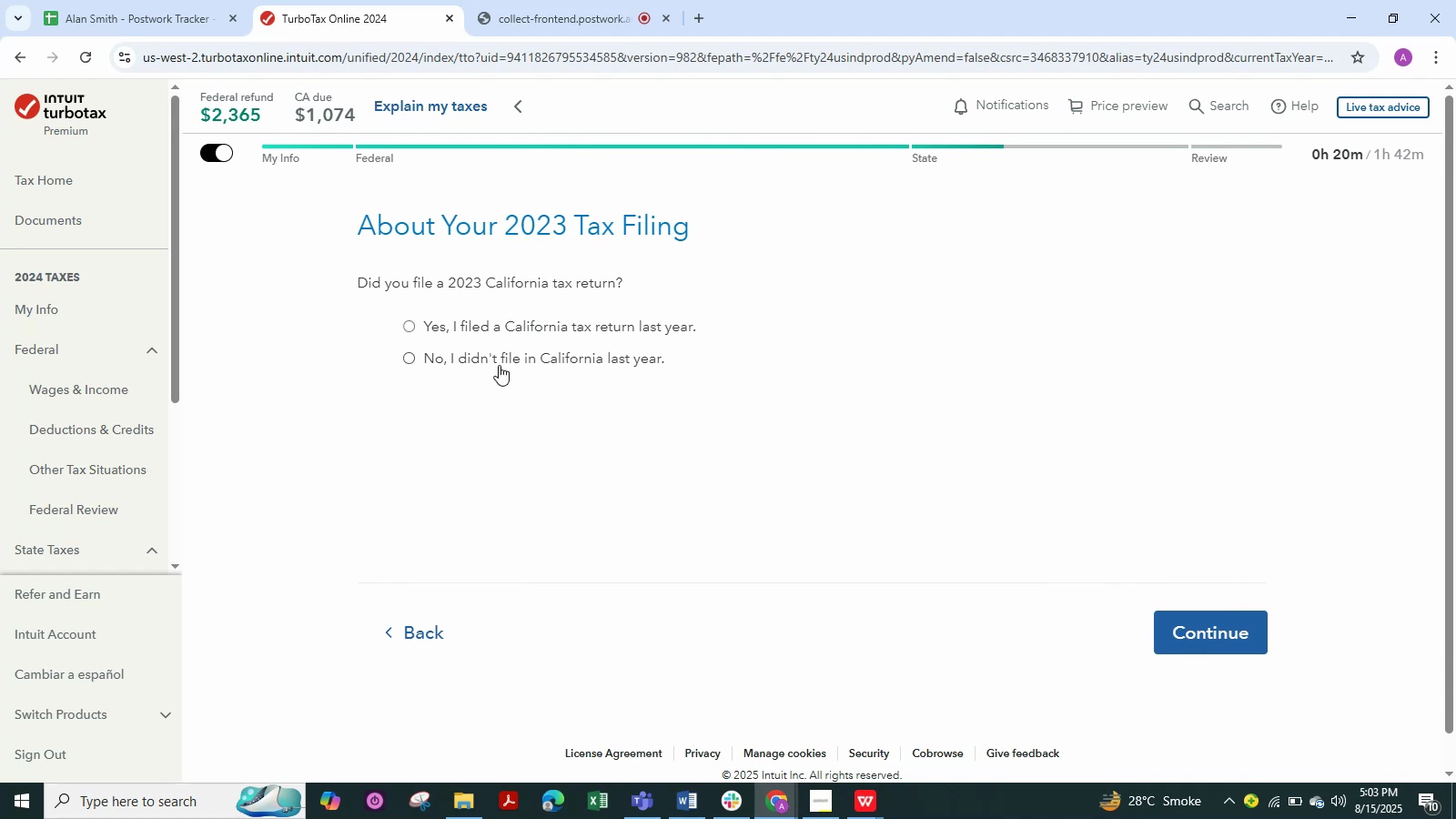 
wait(7.62)
 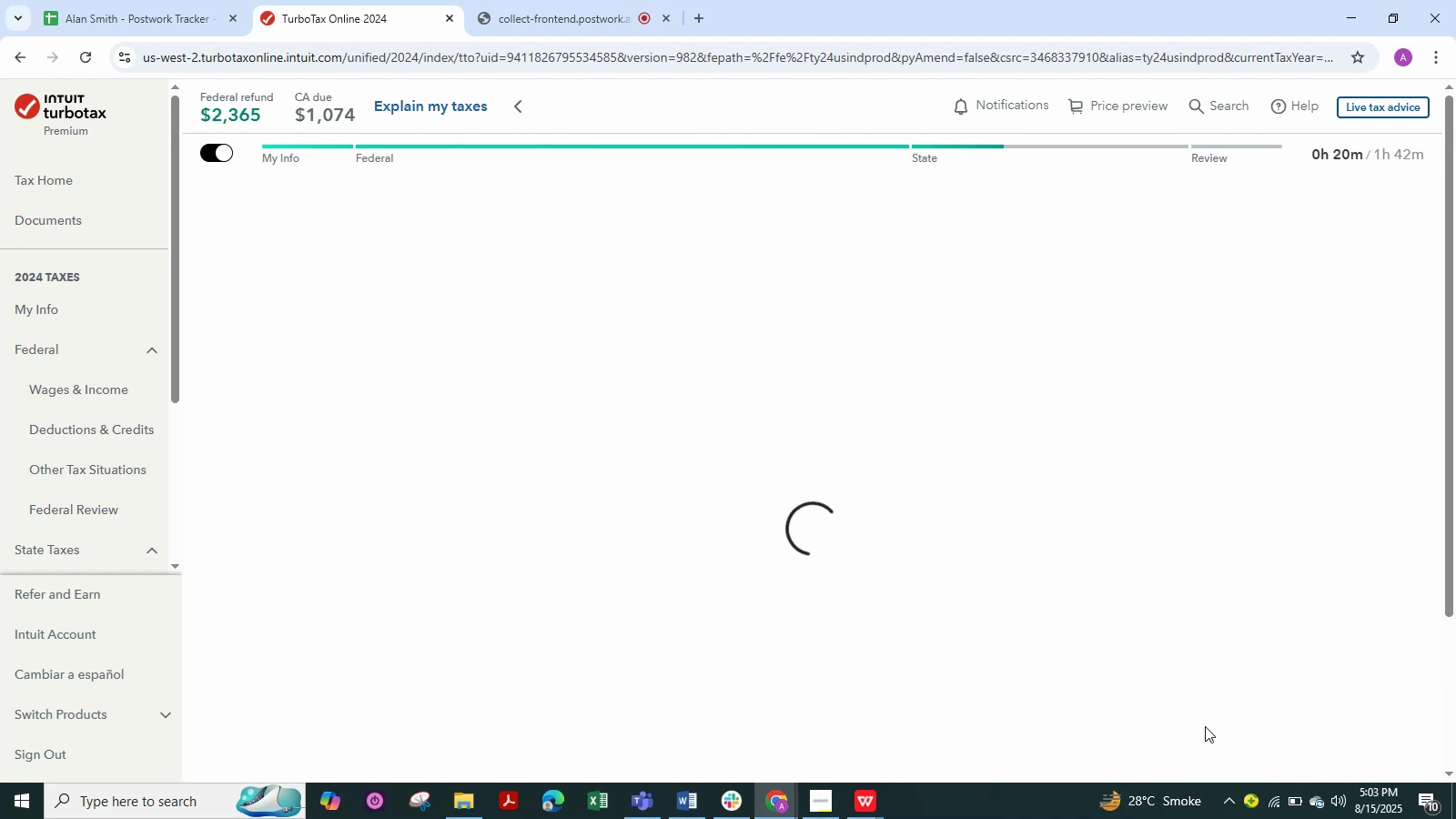 
left_click([412, 357])
 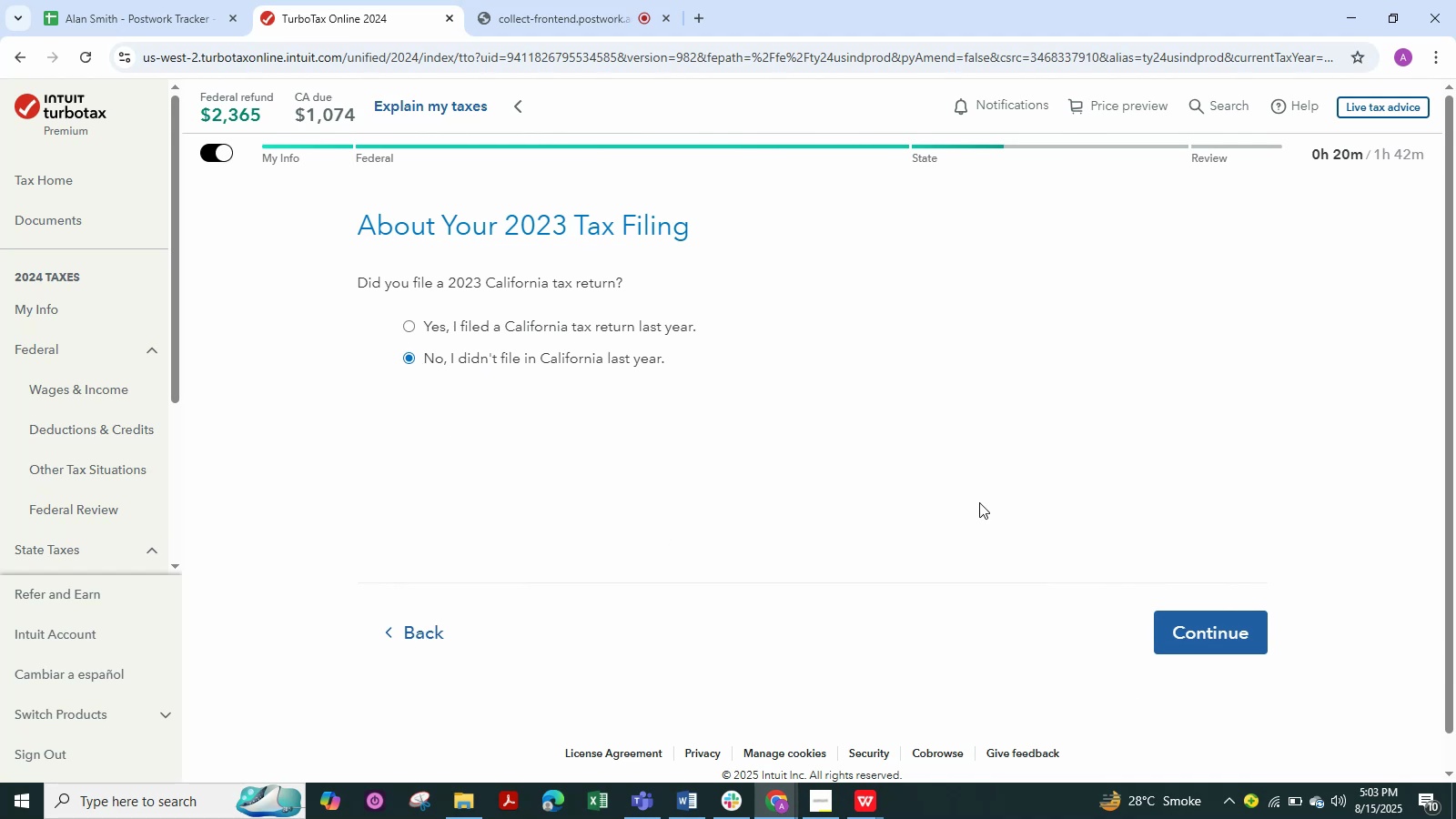 
left_click([1207, 635])
 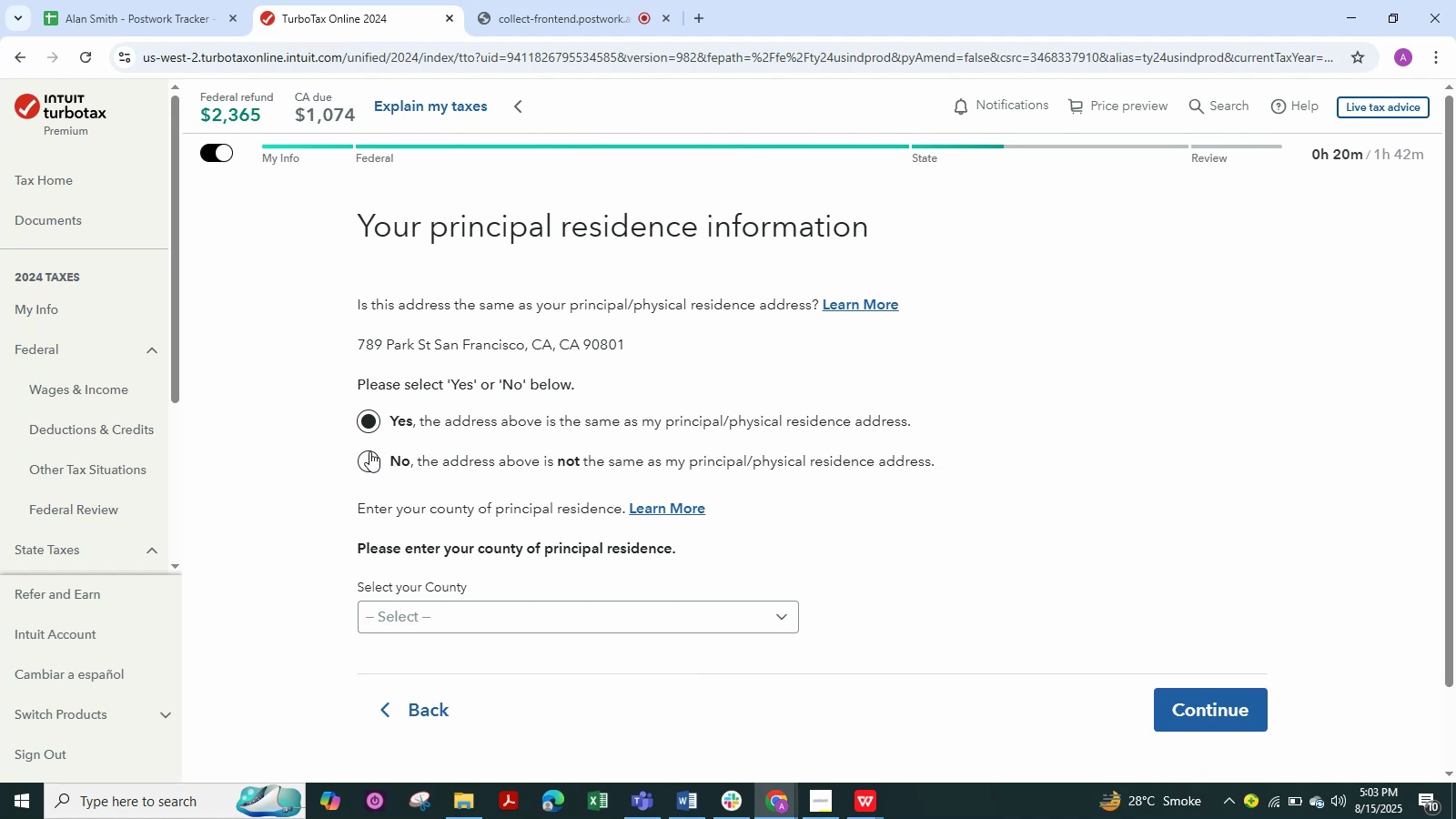 
wait(22.36)
 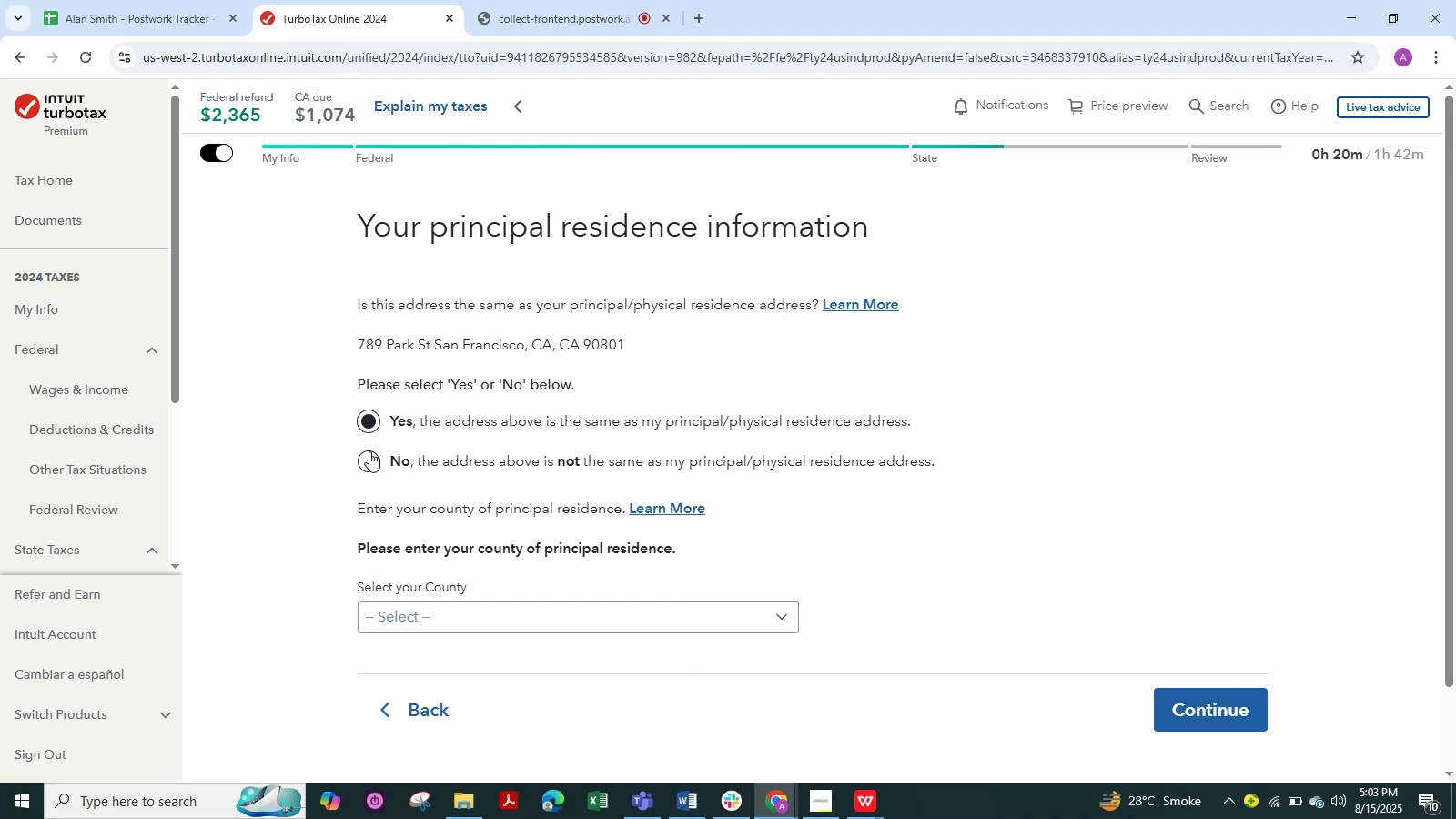 
left_click([592, 3])
 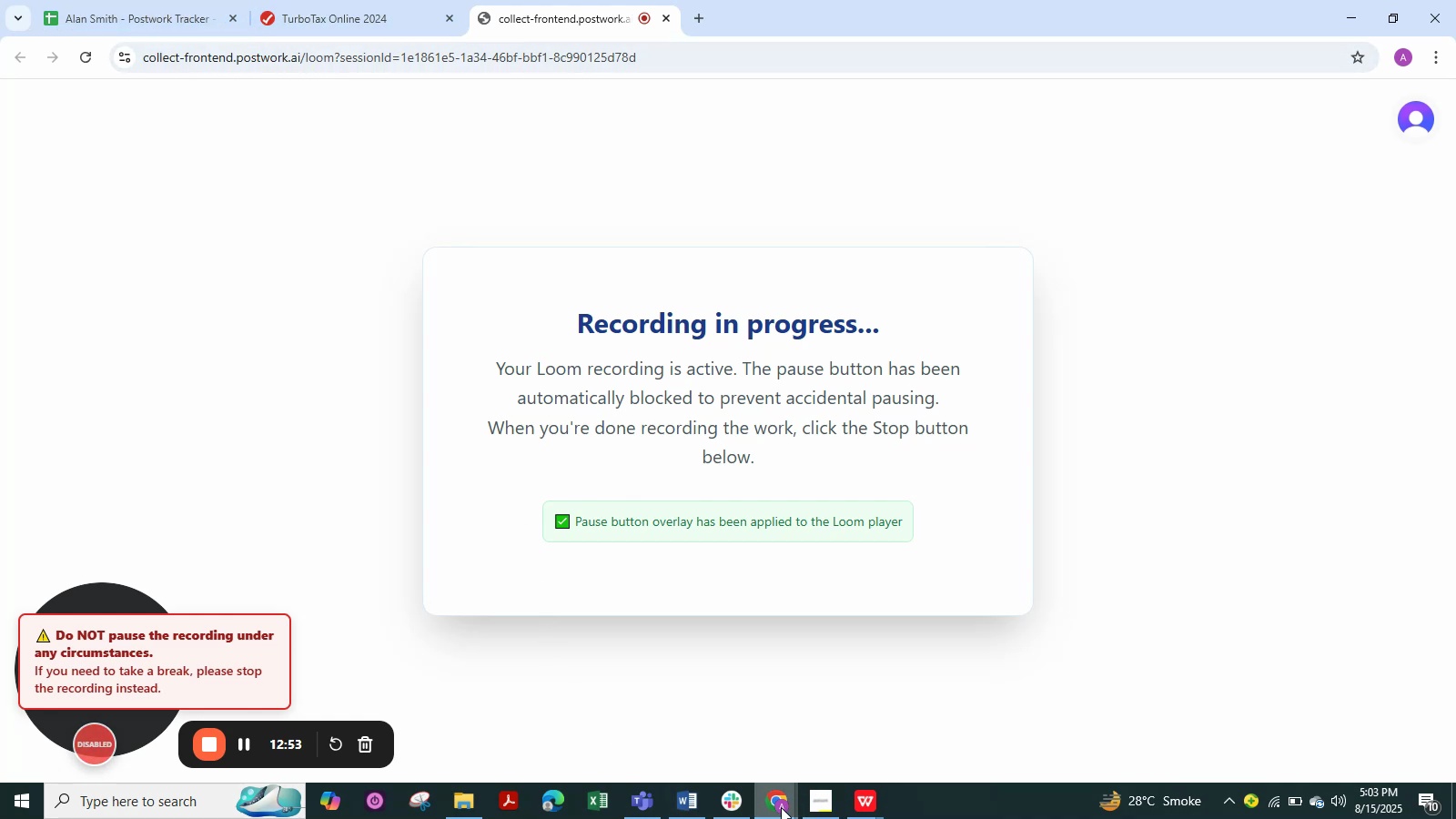 
wait(6.67)
 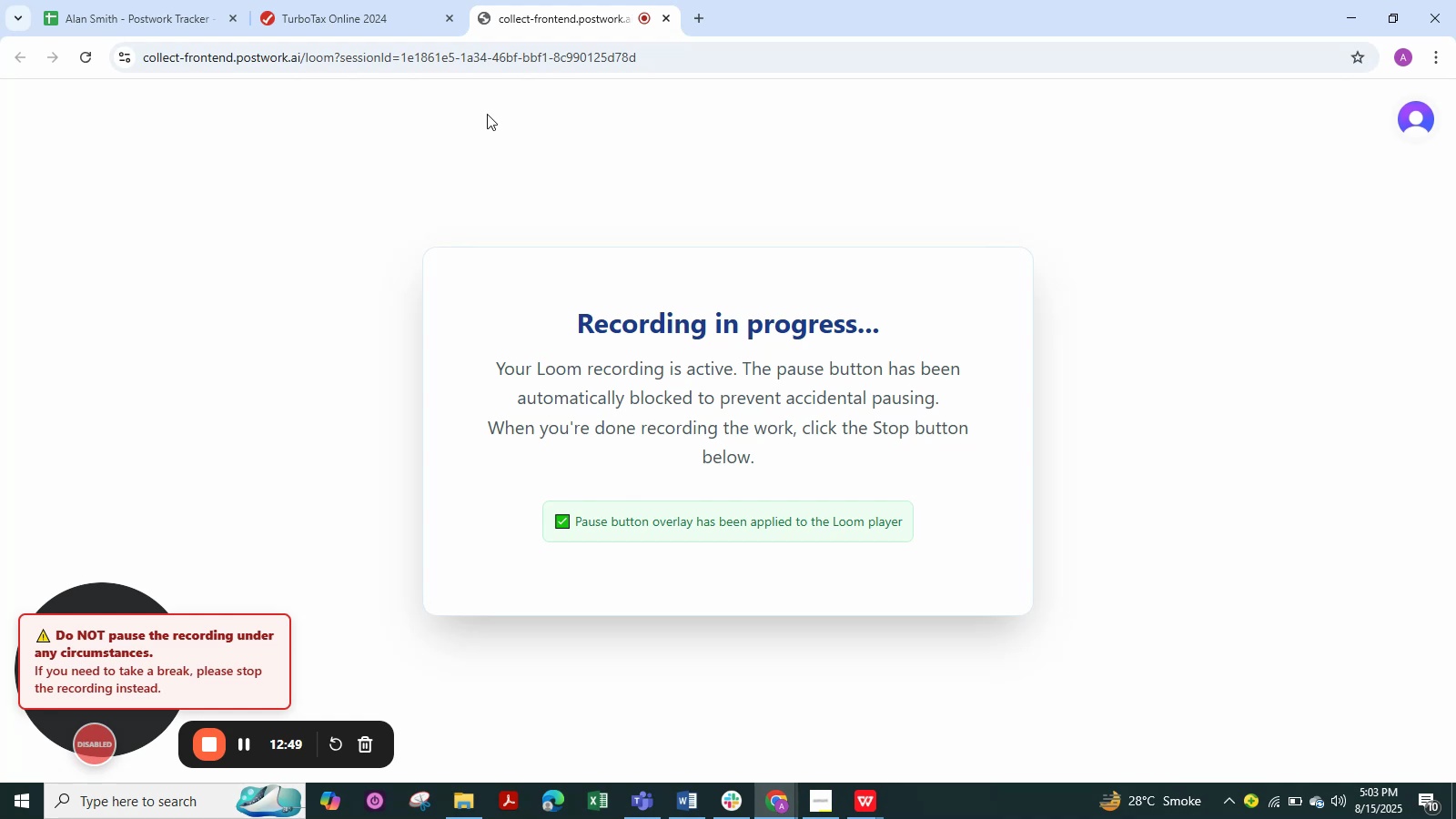 
left_click([662, 723])
 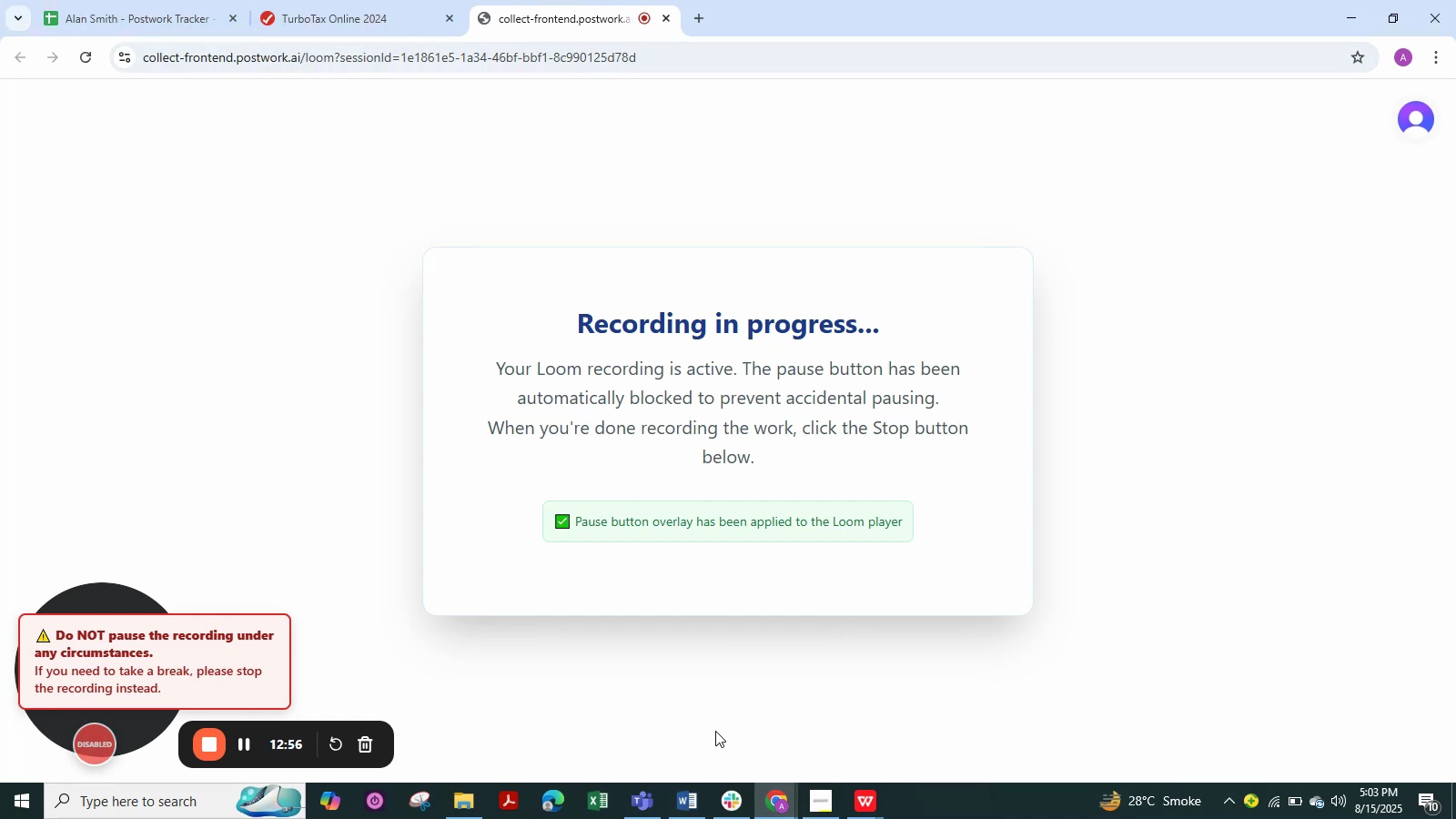 
left_click([778, 793])
 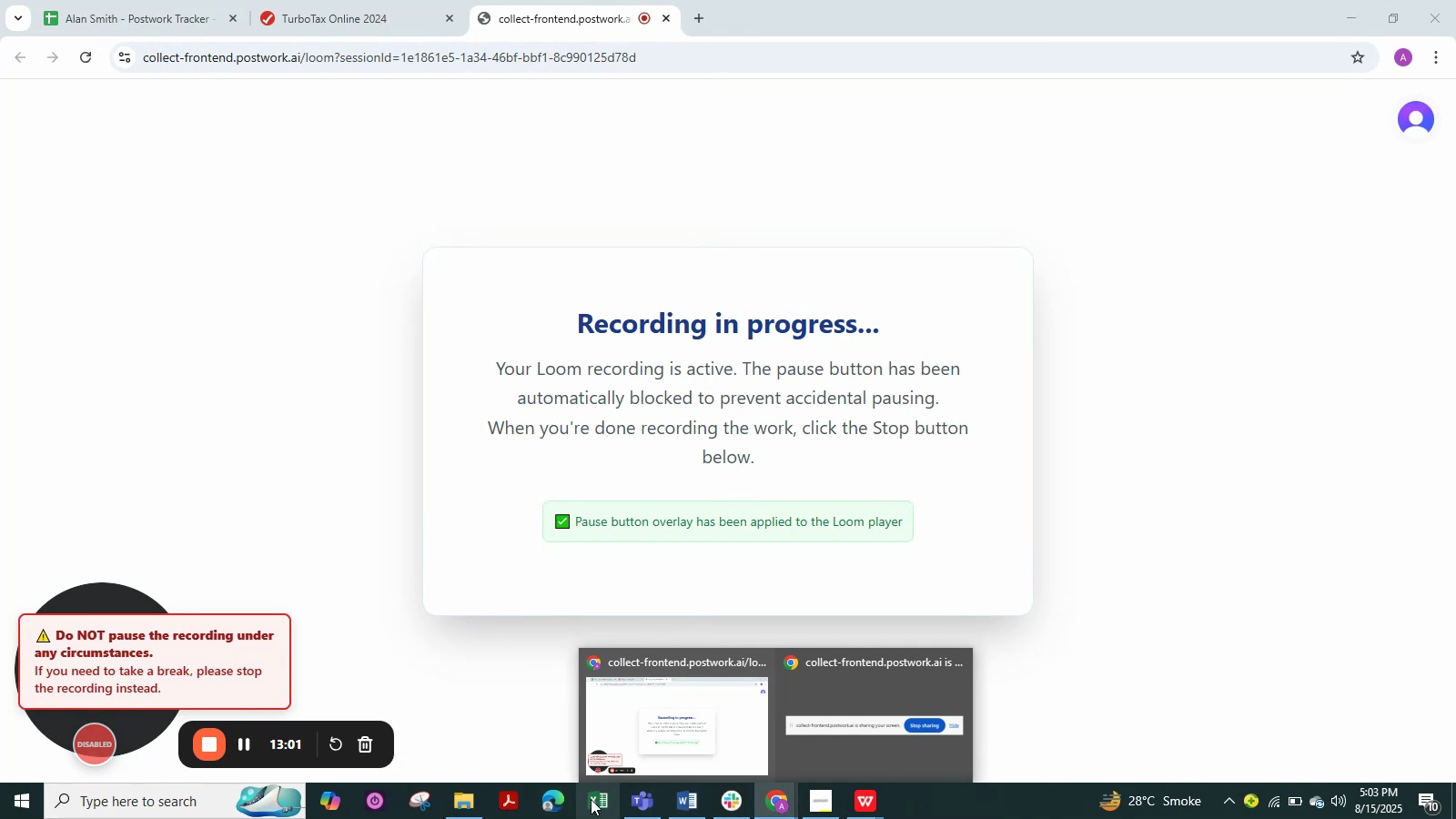 
wait(7.39)
 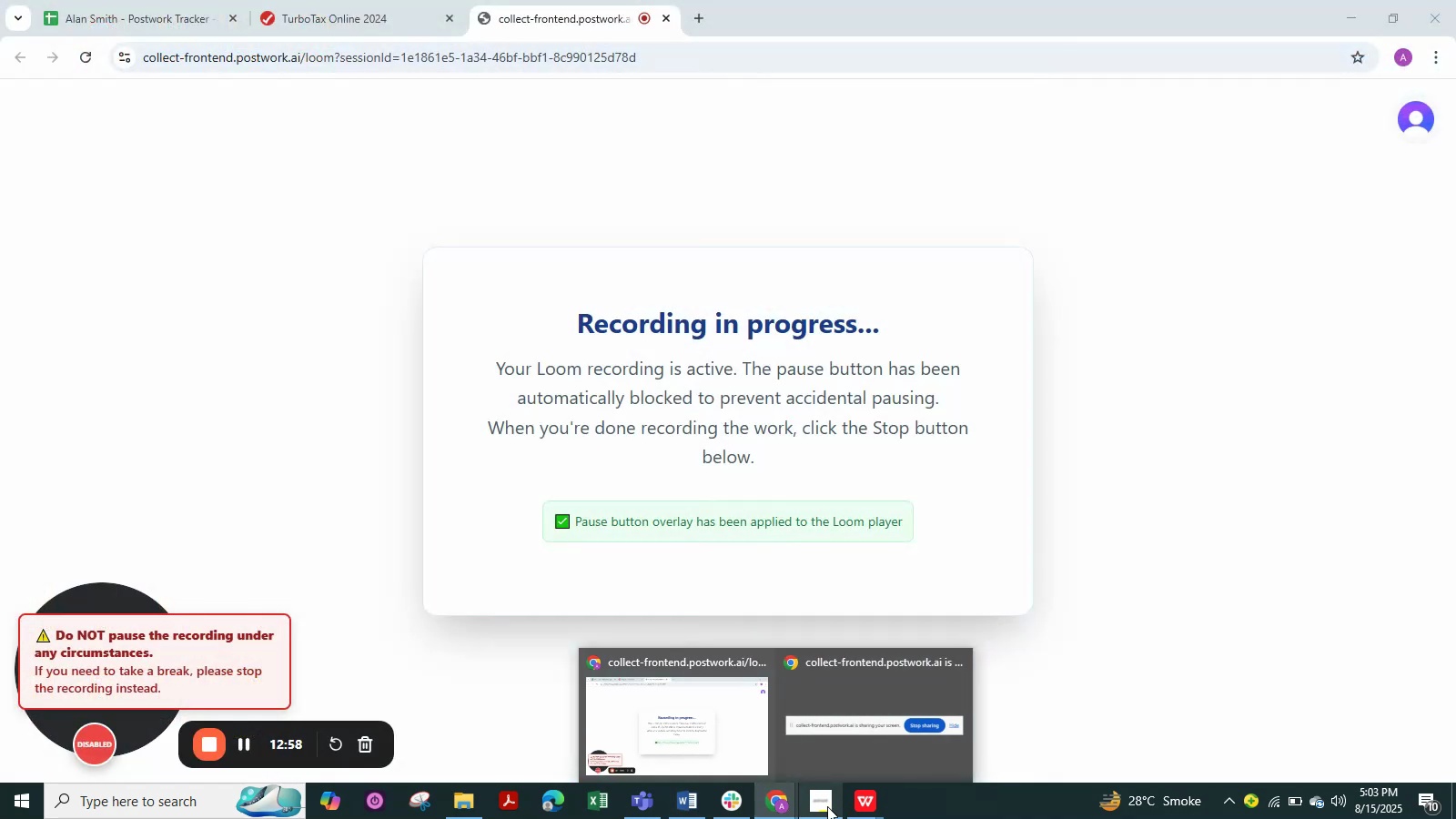 
left_click([334, 7])
 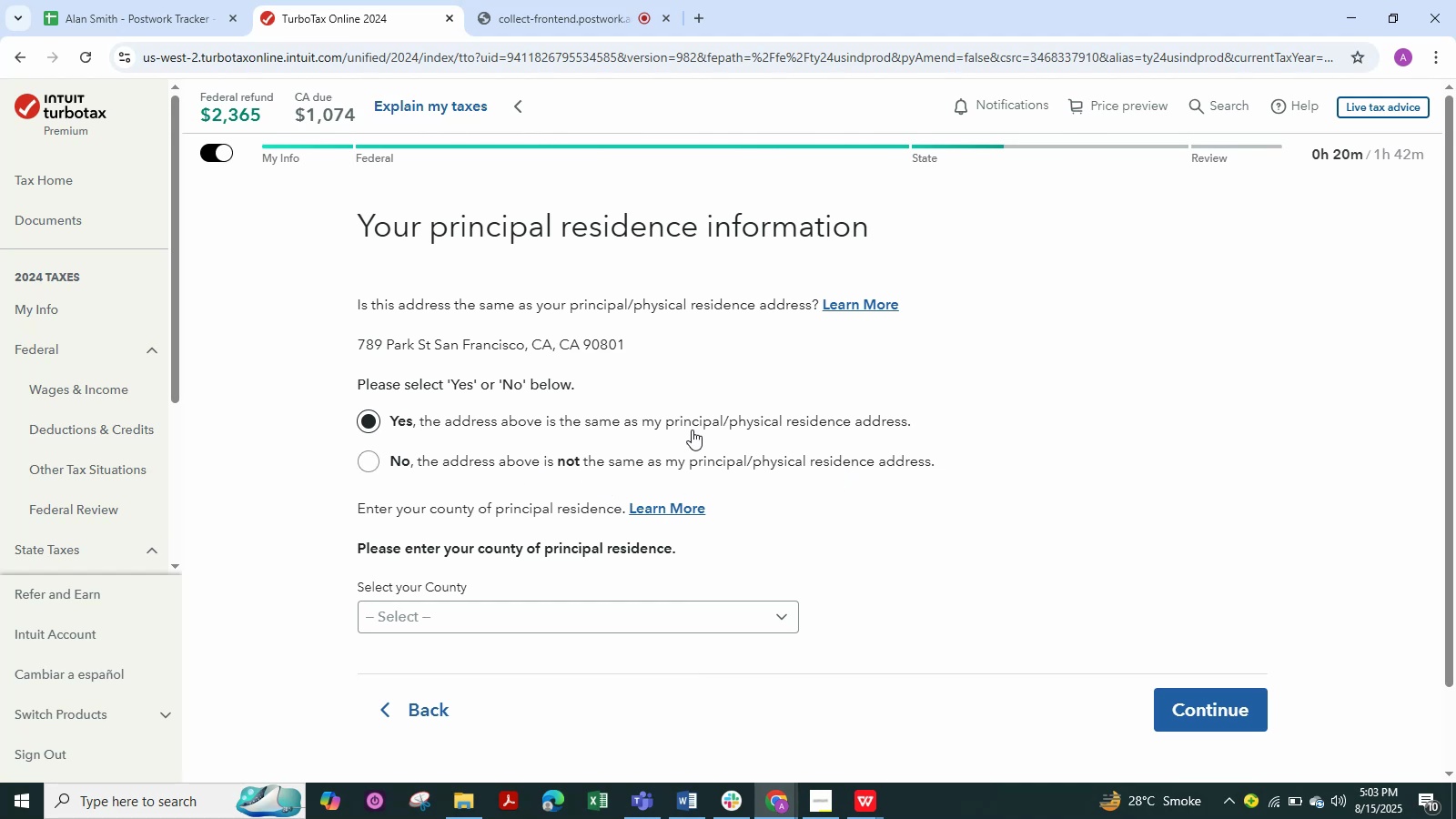 
wait(13.86)
 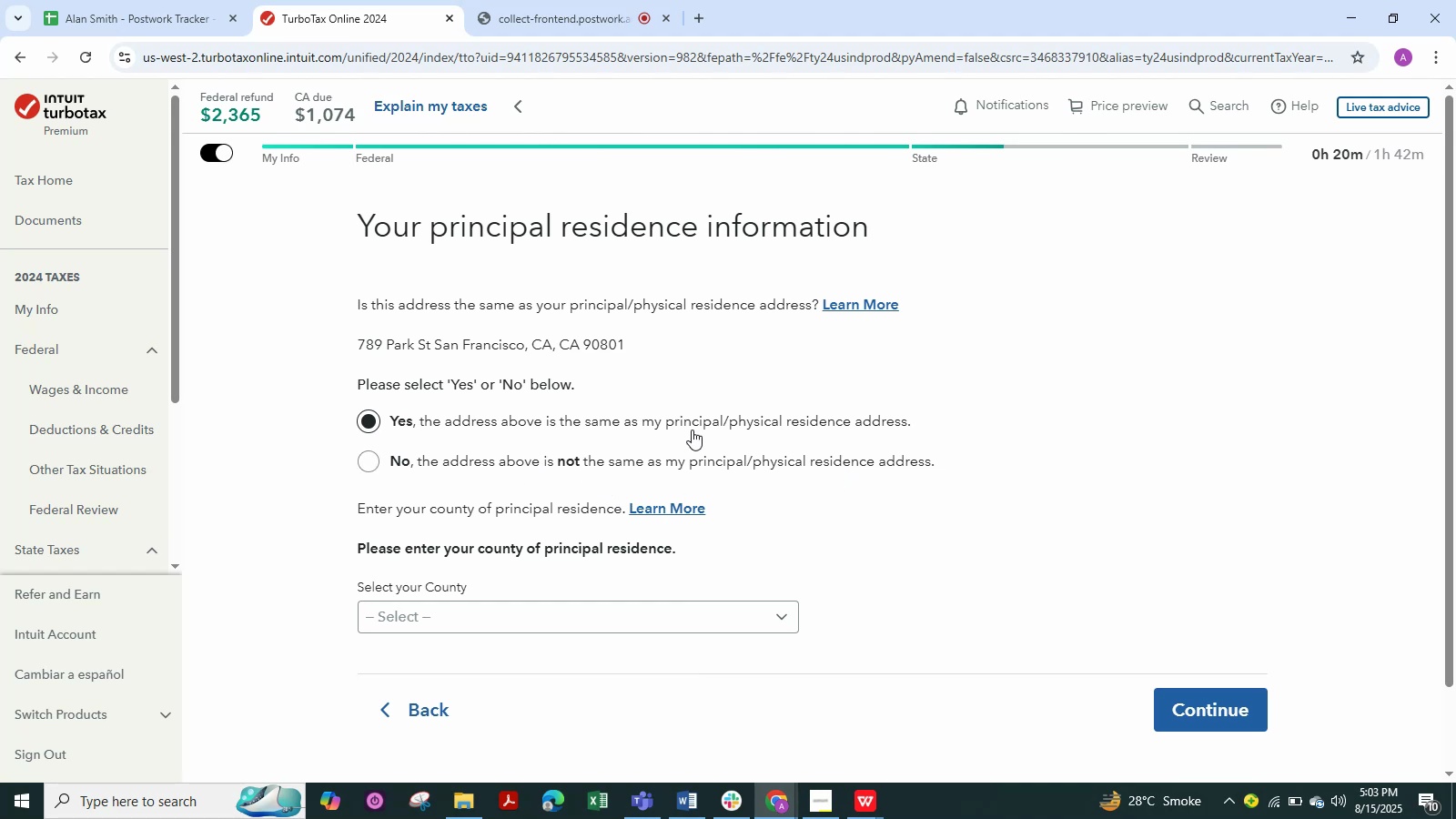 
left_click([1203, 700])
 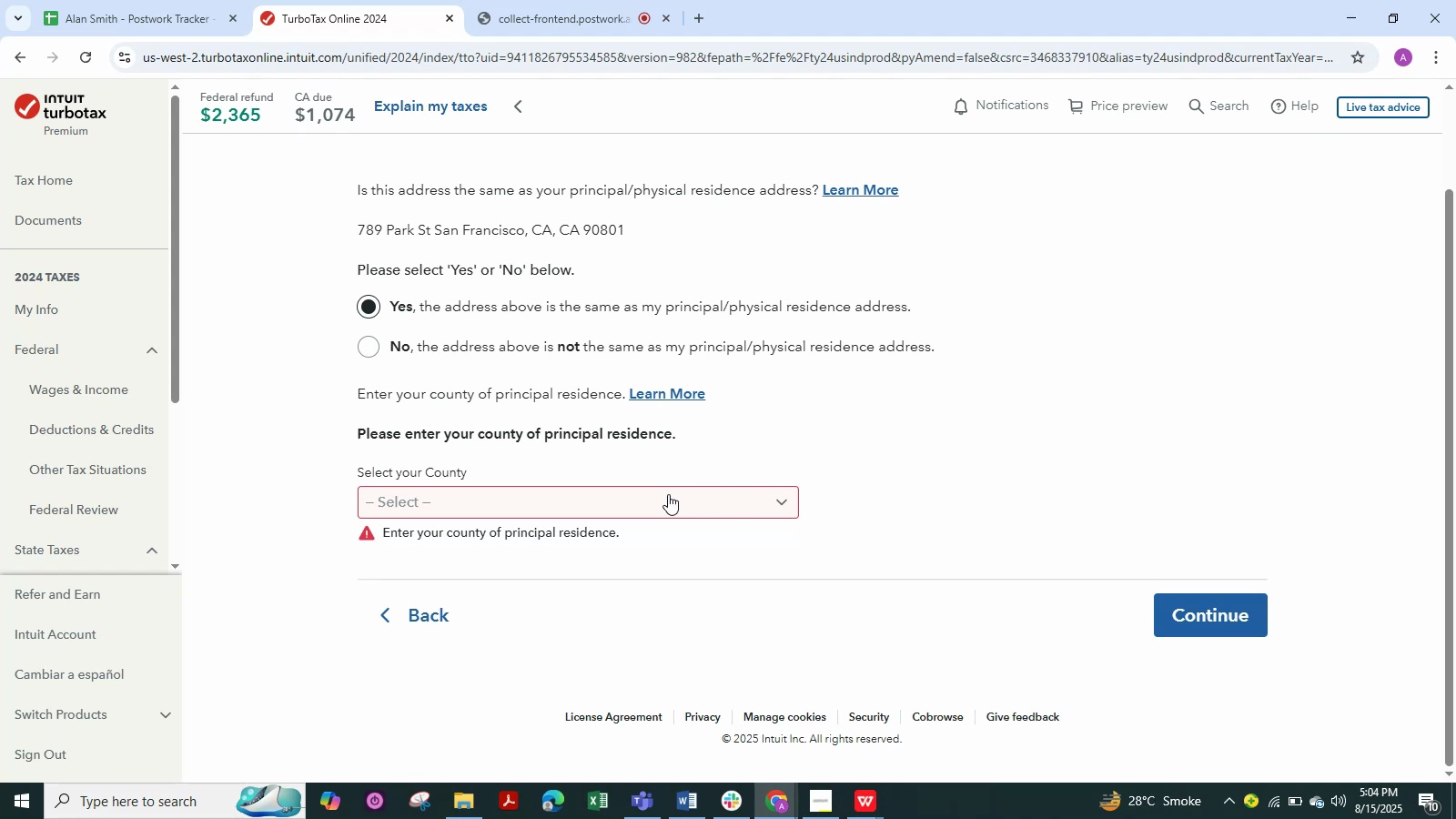 
left_click([779, 500])
 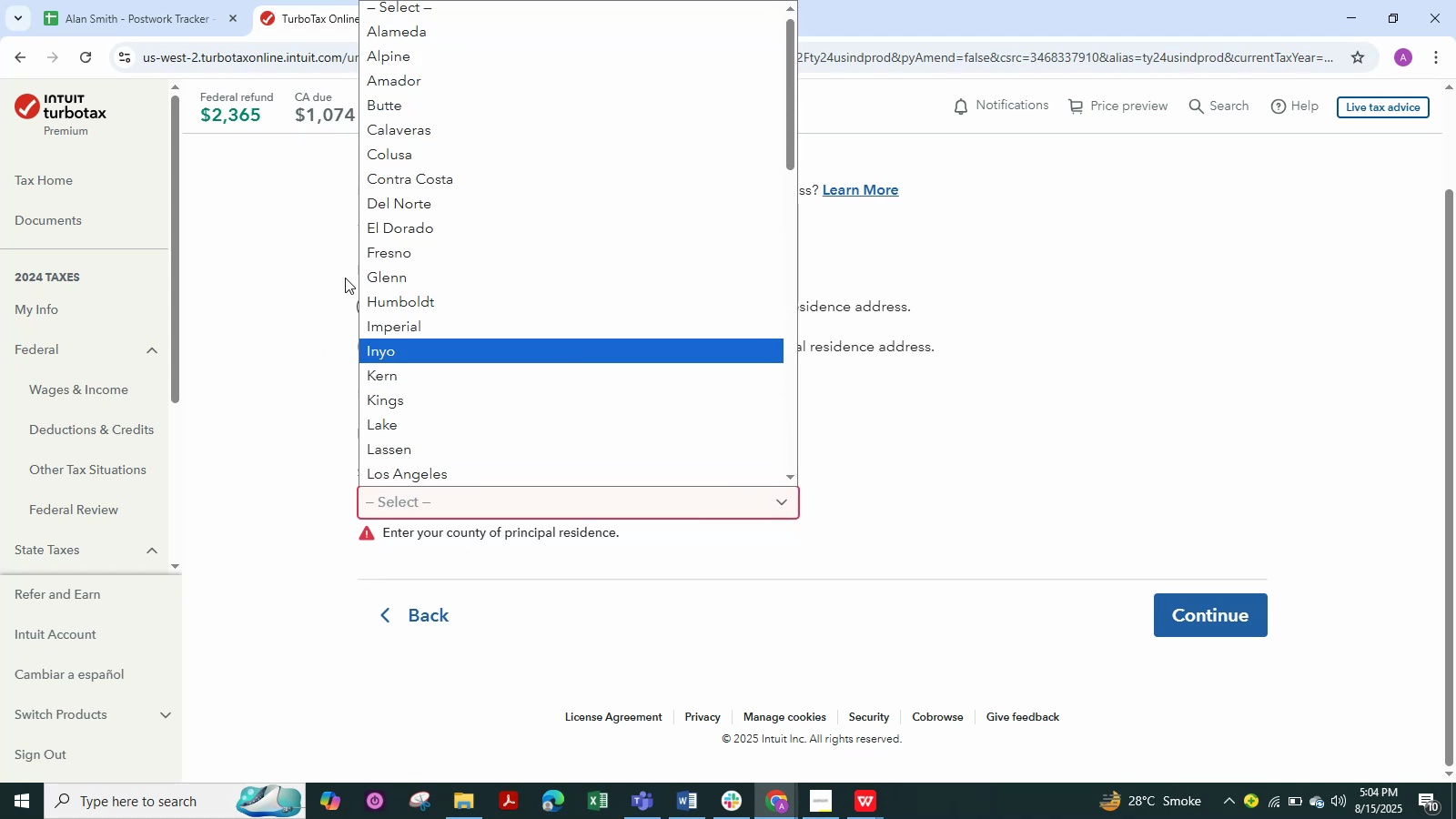 
type(ca)
 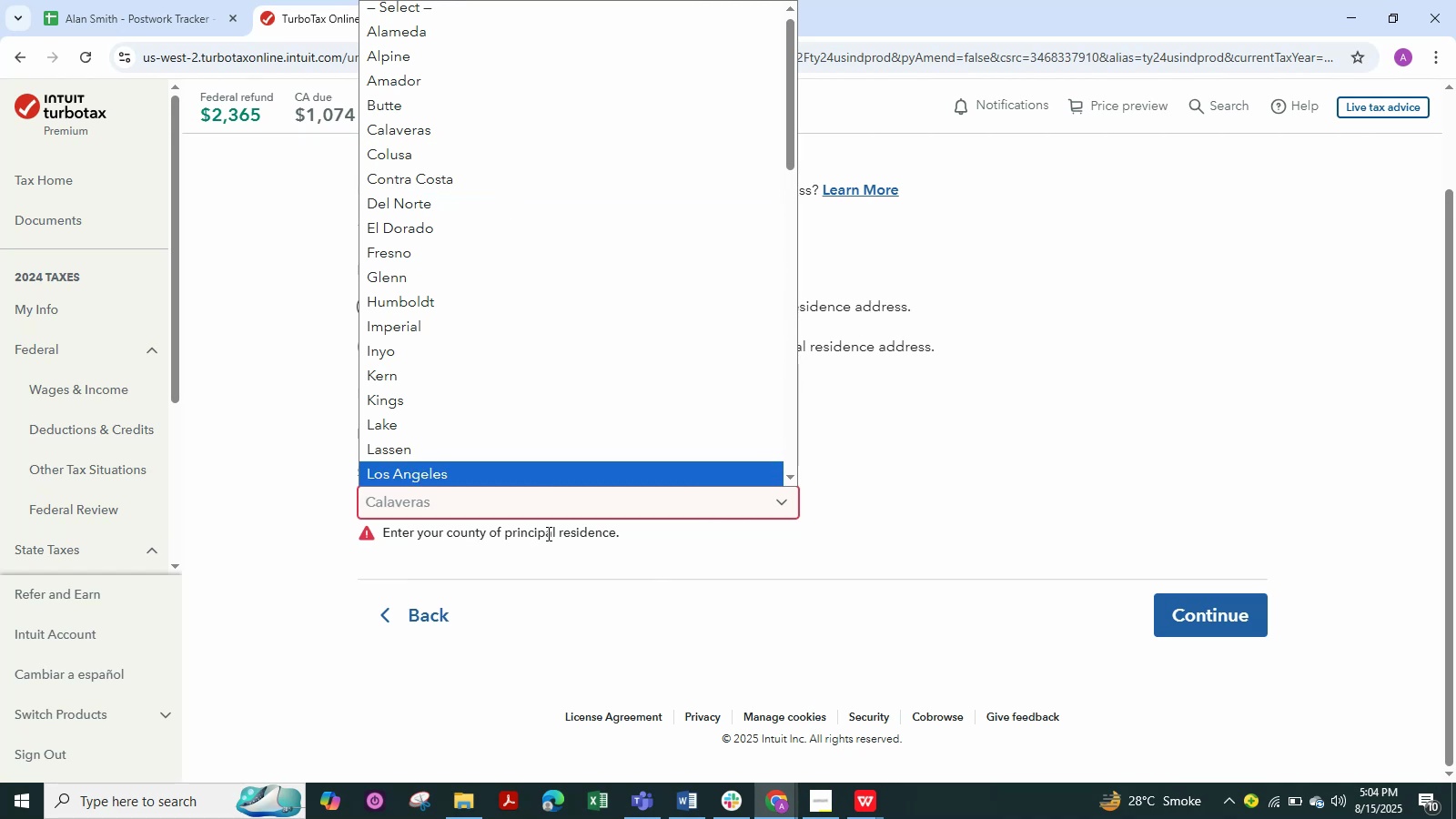 
type(cafr)
 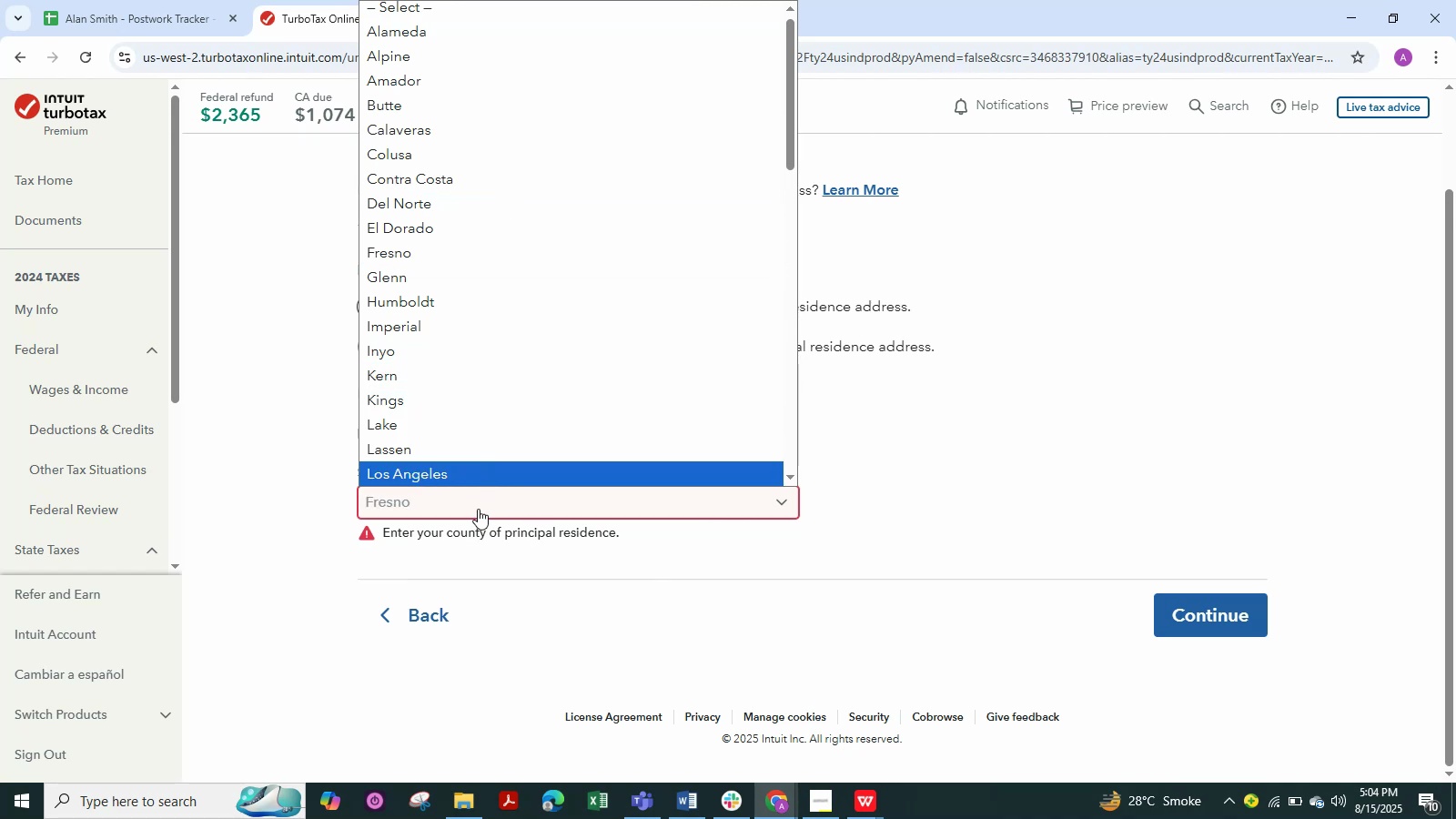 
left_click([946, 648])
 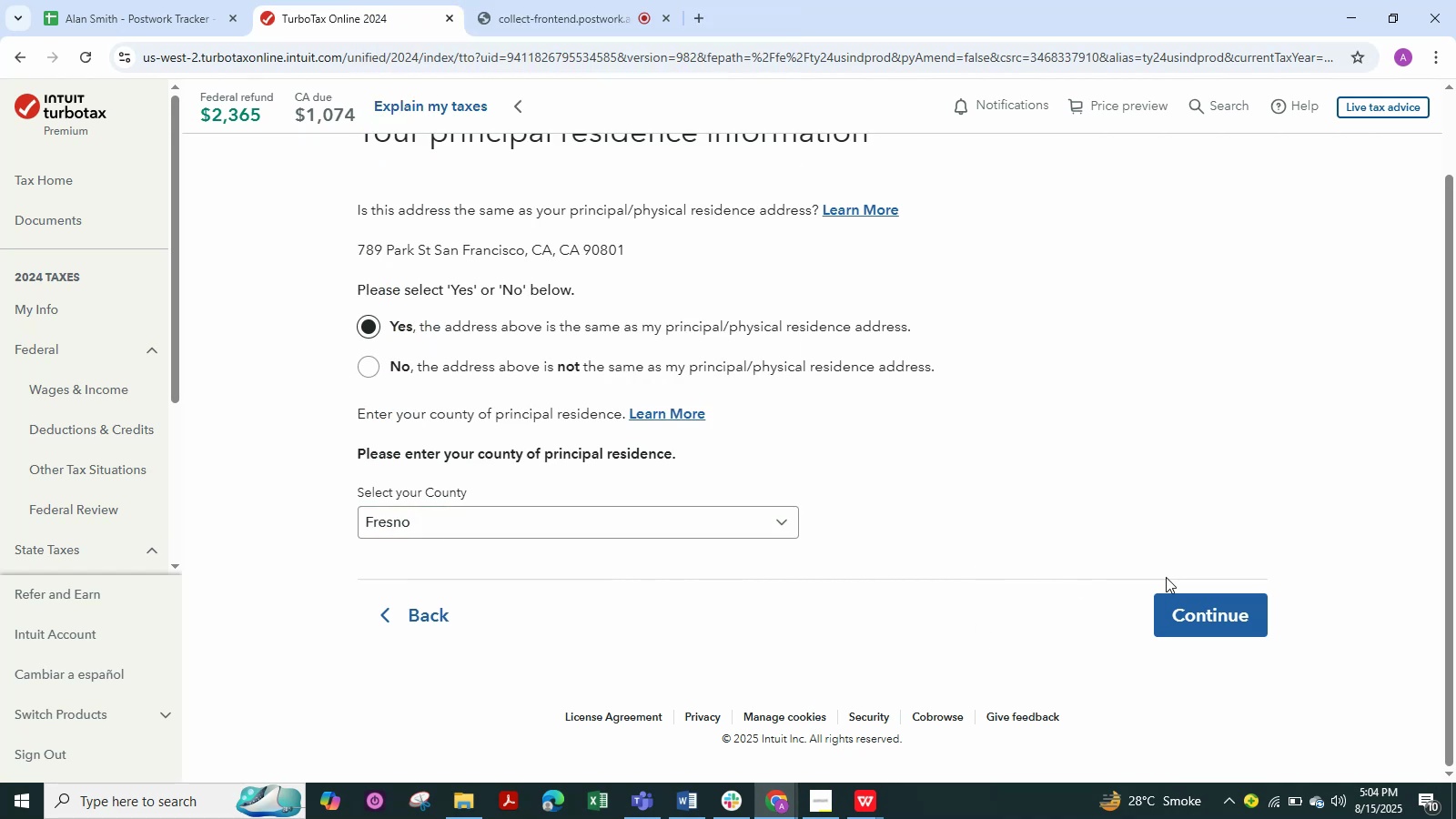 
left_click([1190, 604])
 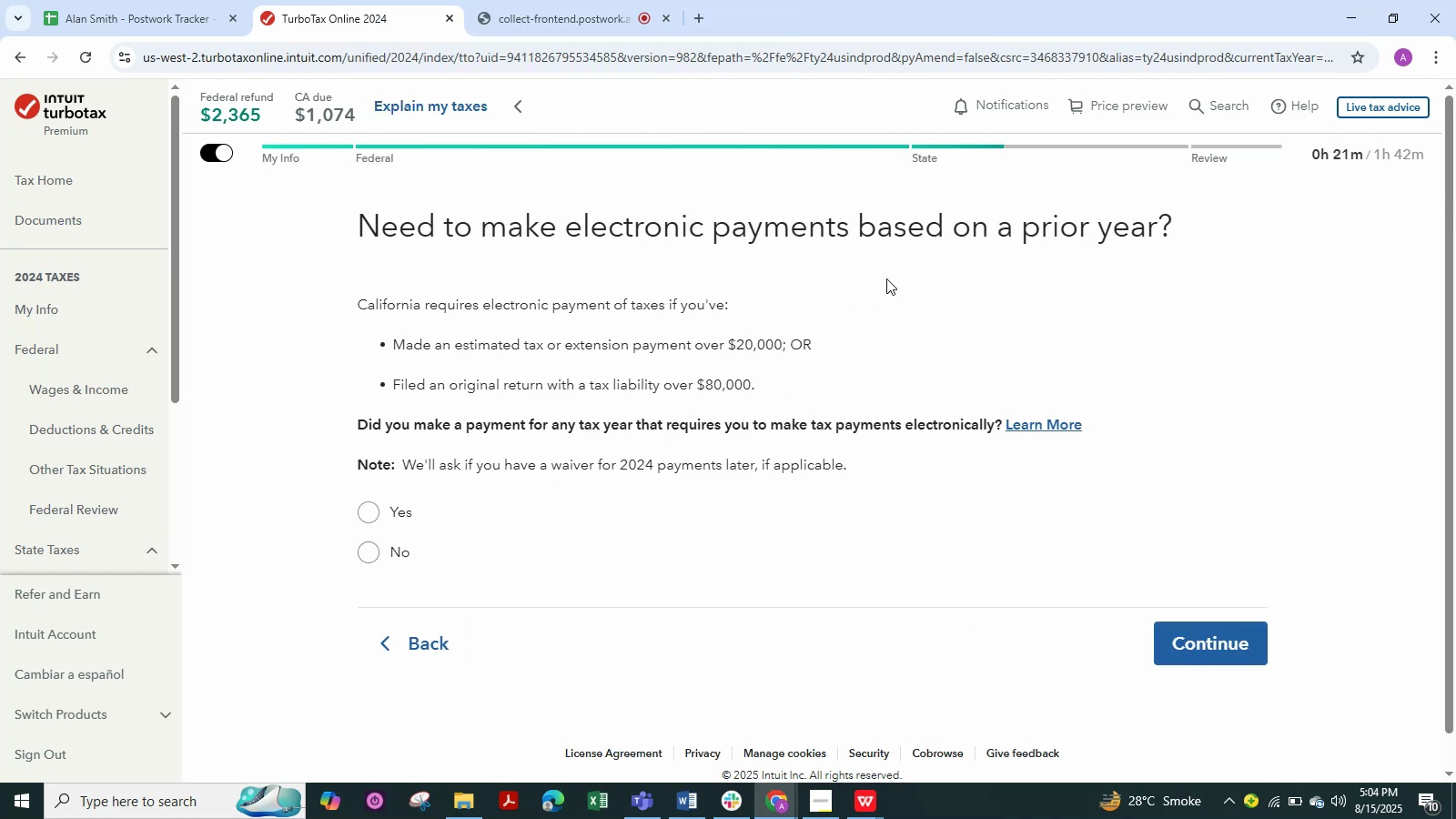 
wait(7.0)
 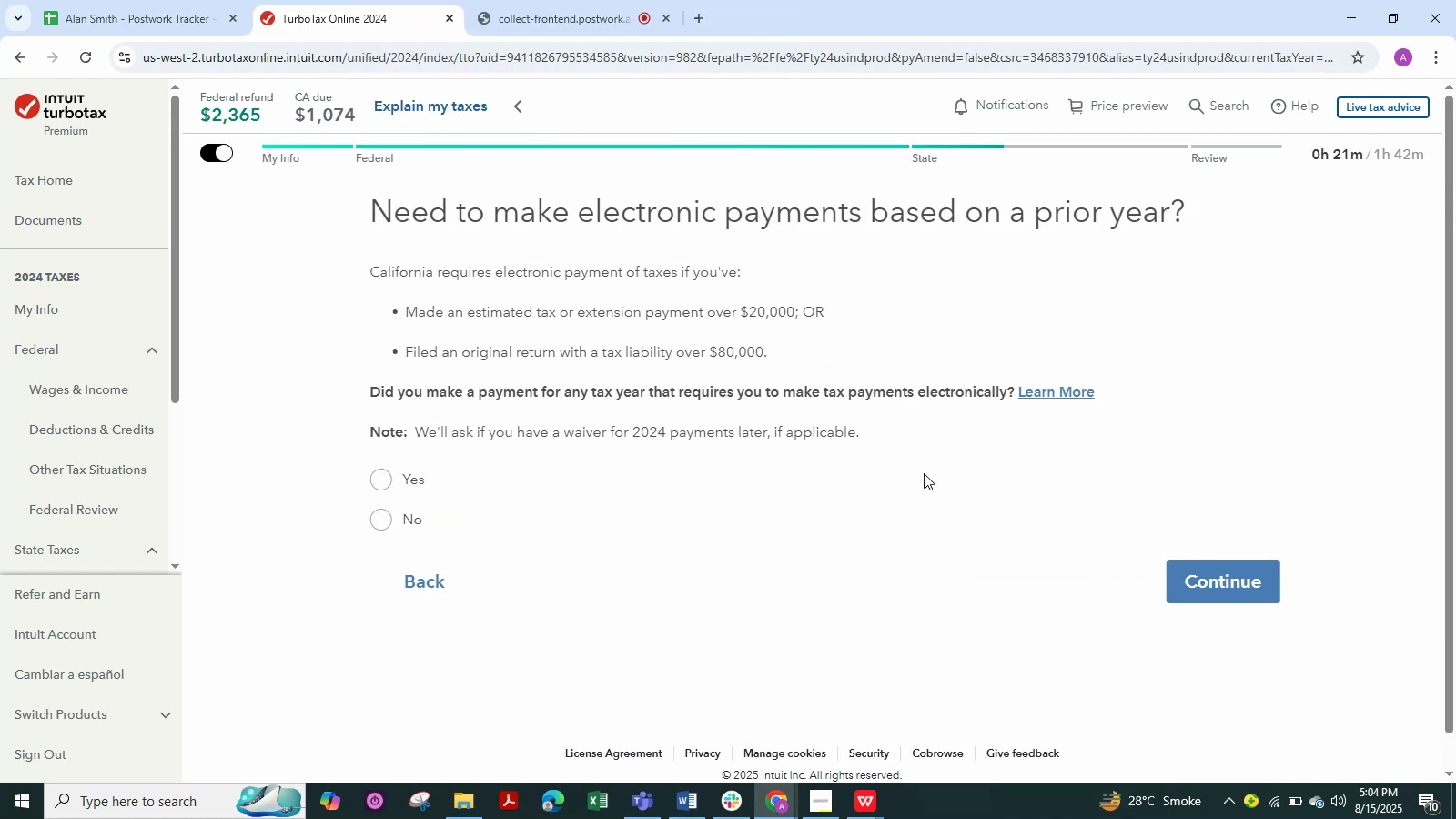 
left_click([376, 561])
 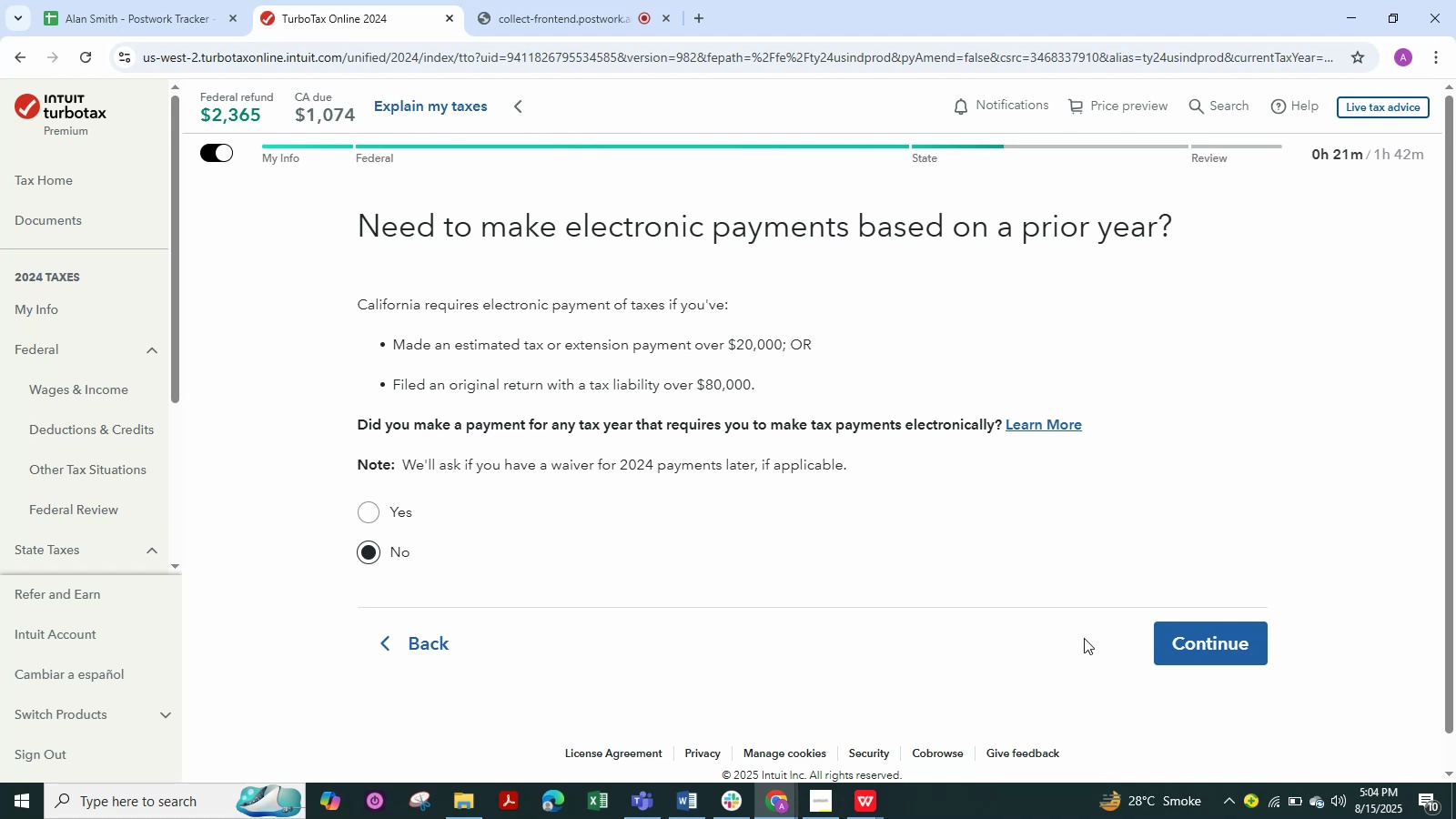 
left_click([1253, 637])
 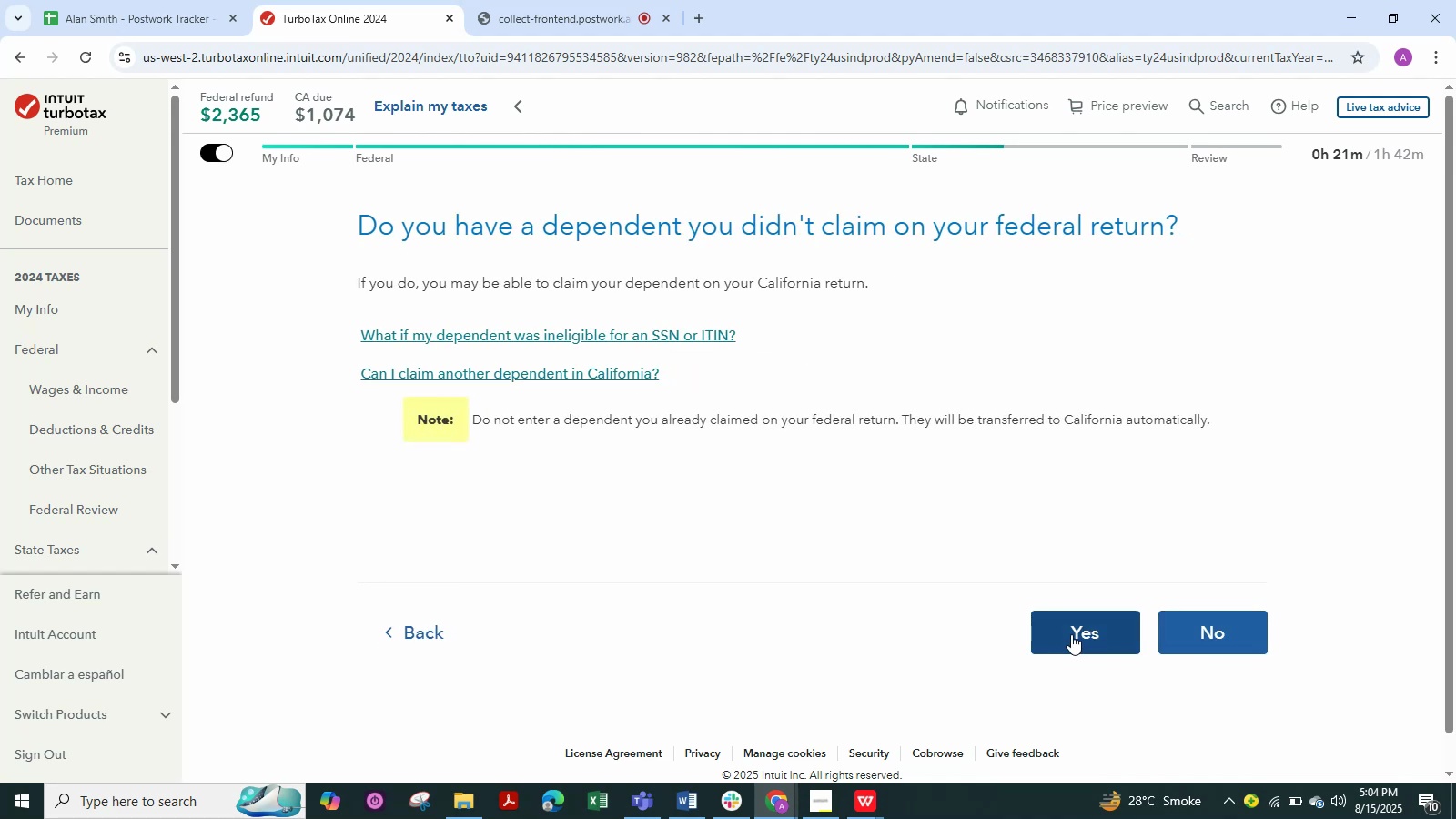 
wait(8.12)
 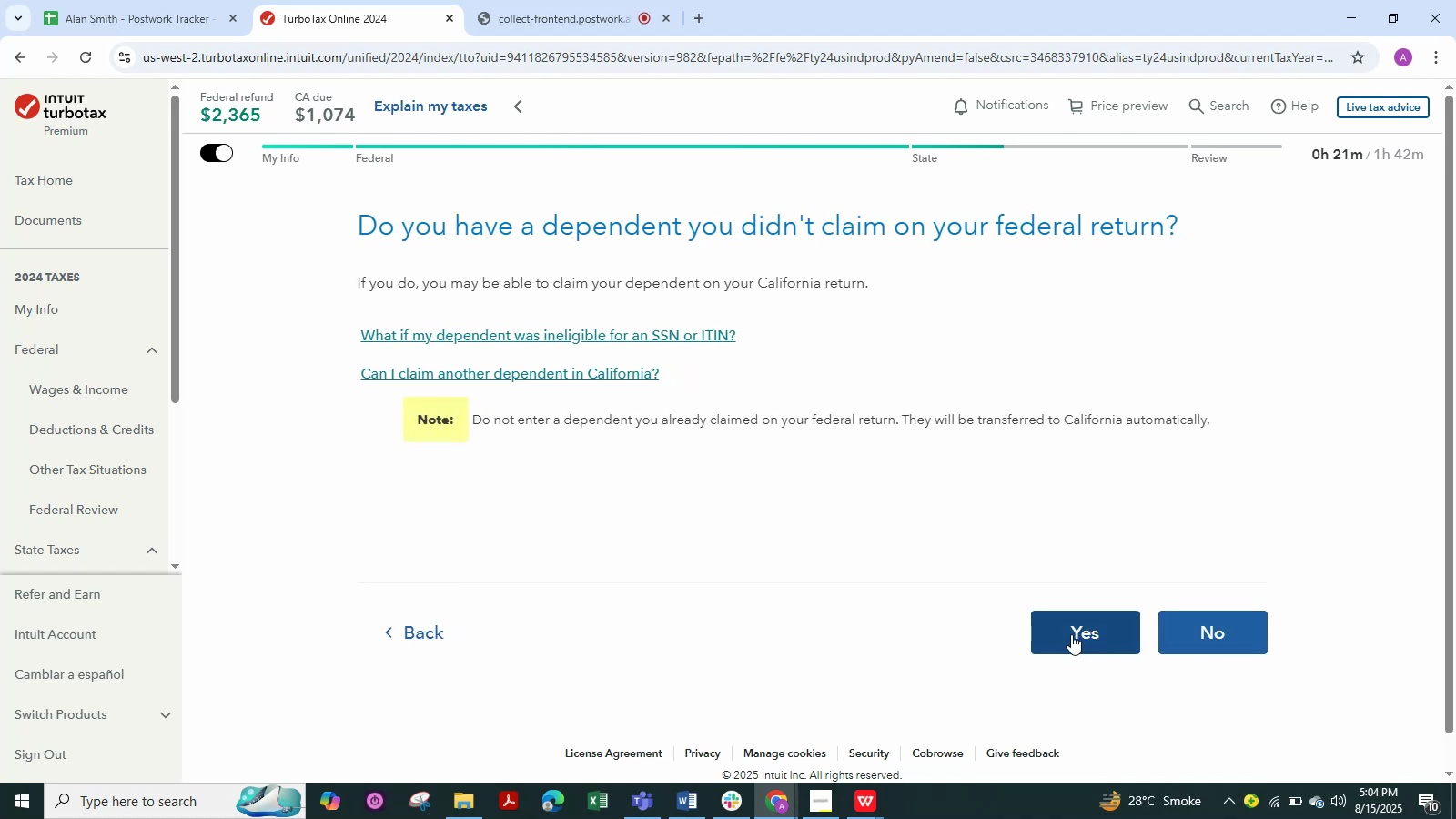 
left_click([1199, 622])
 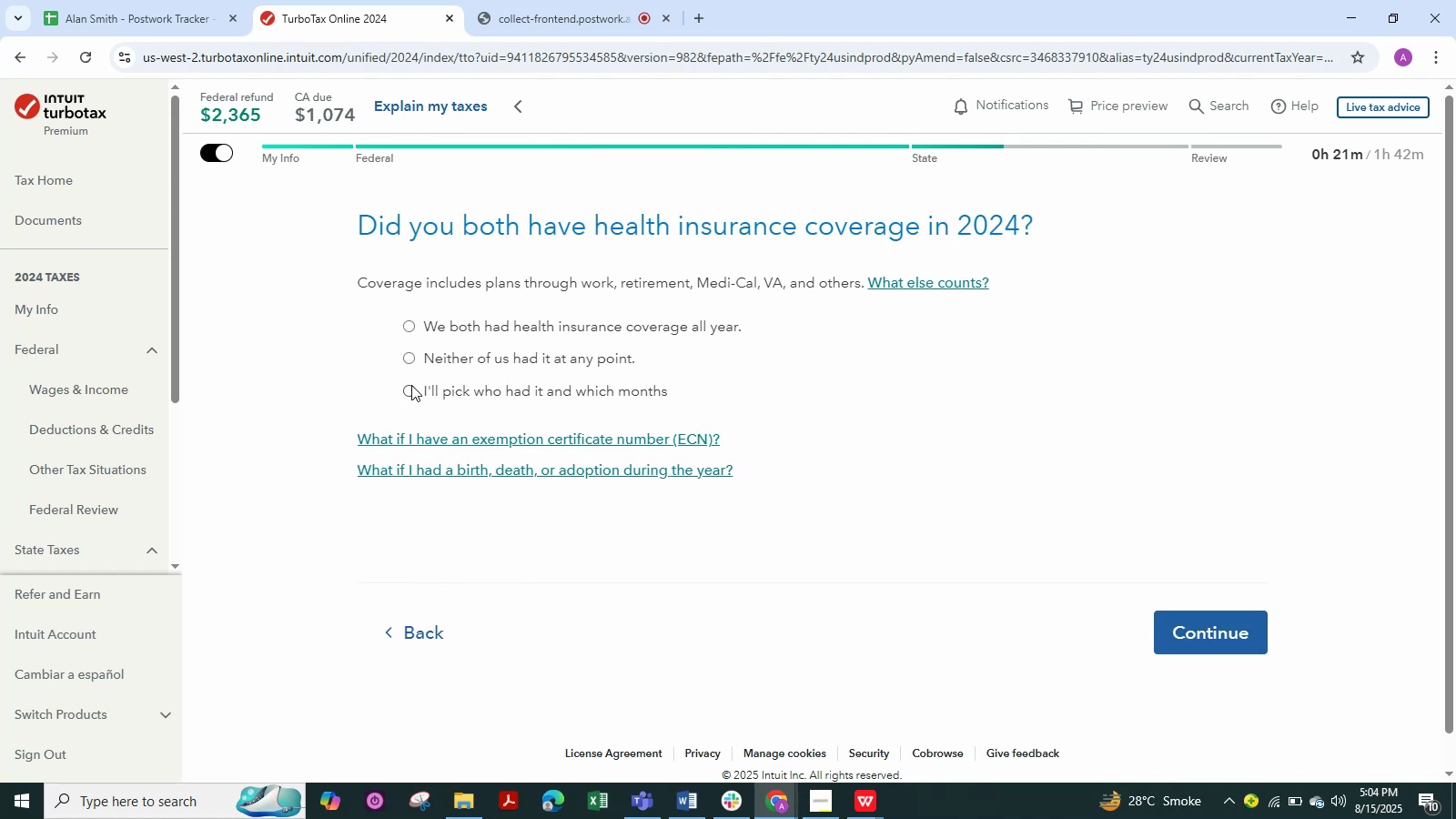 
wait(12.27)
 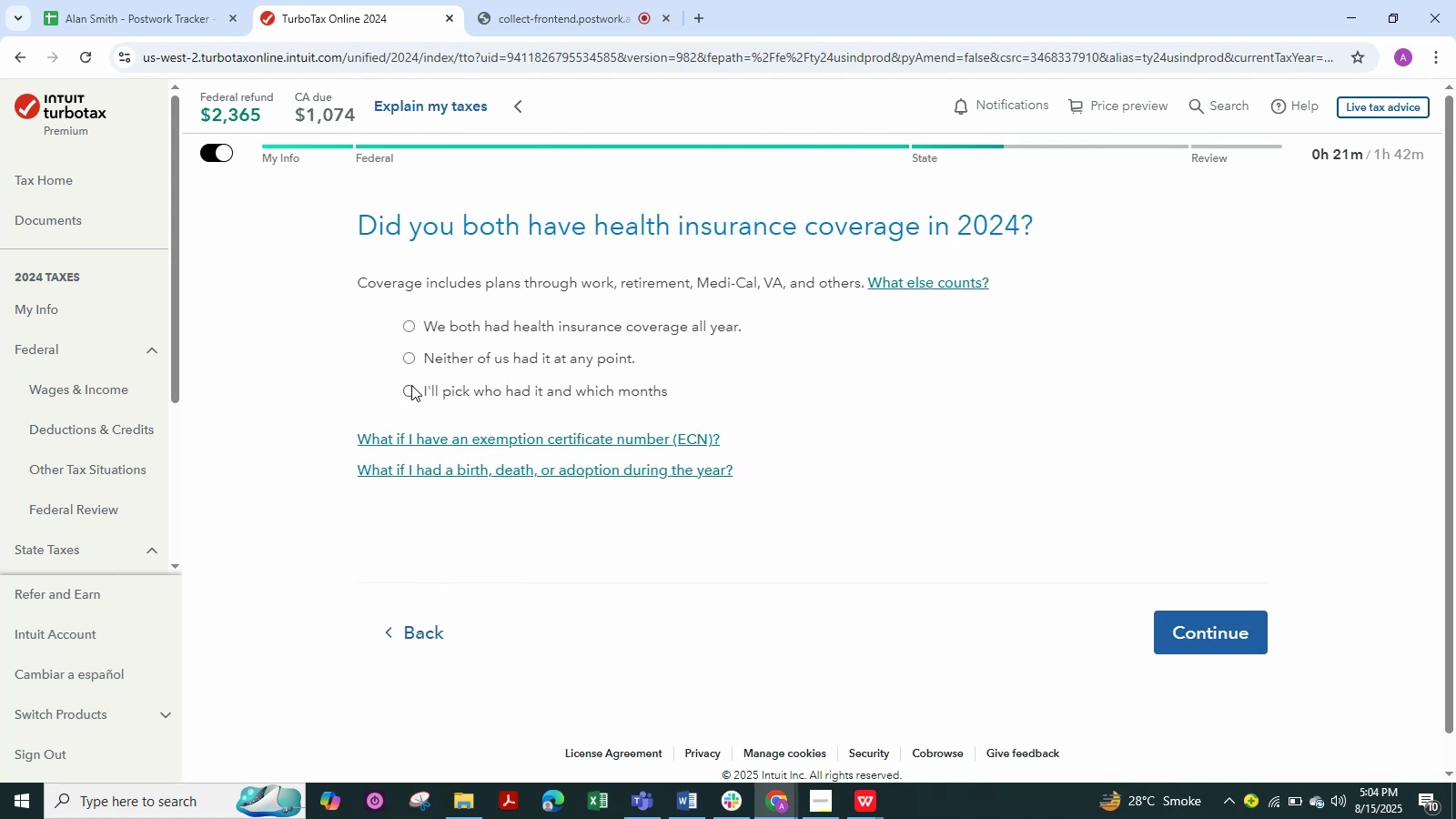 
left_click([410, 358])
 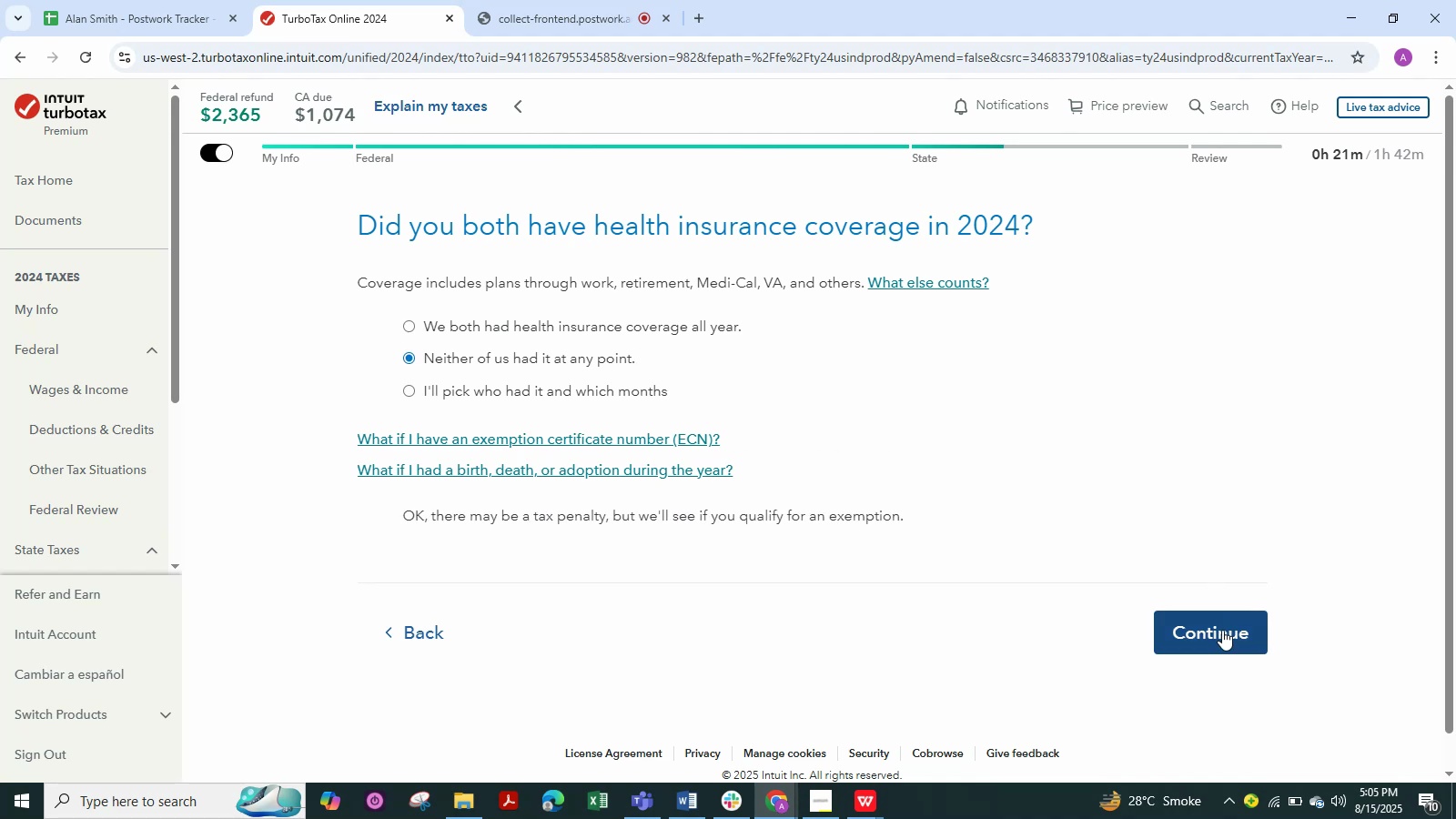 
wait(5.27)
 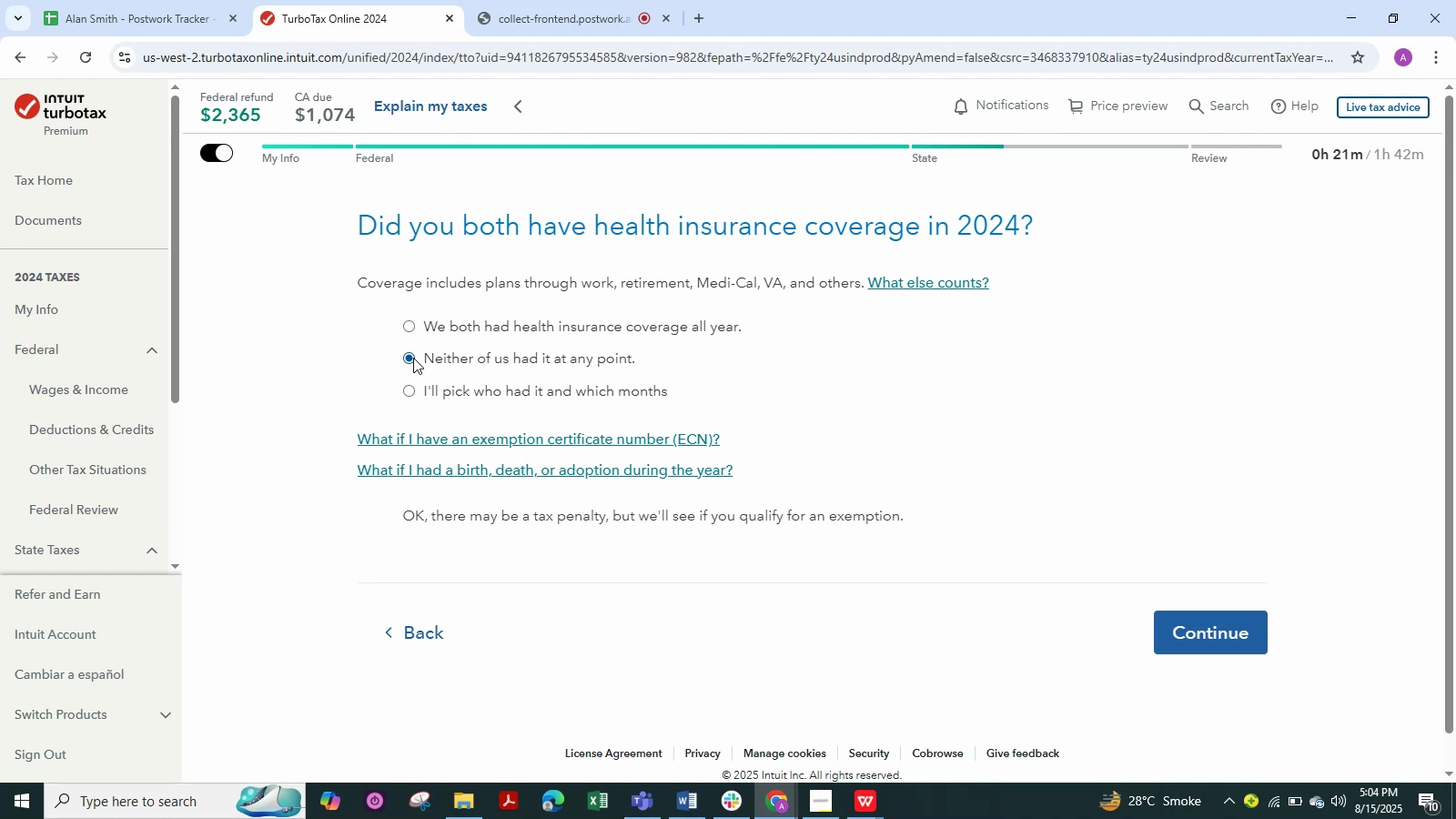 
left_click([1222, 630])
 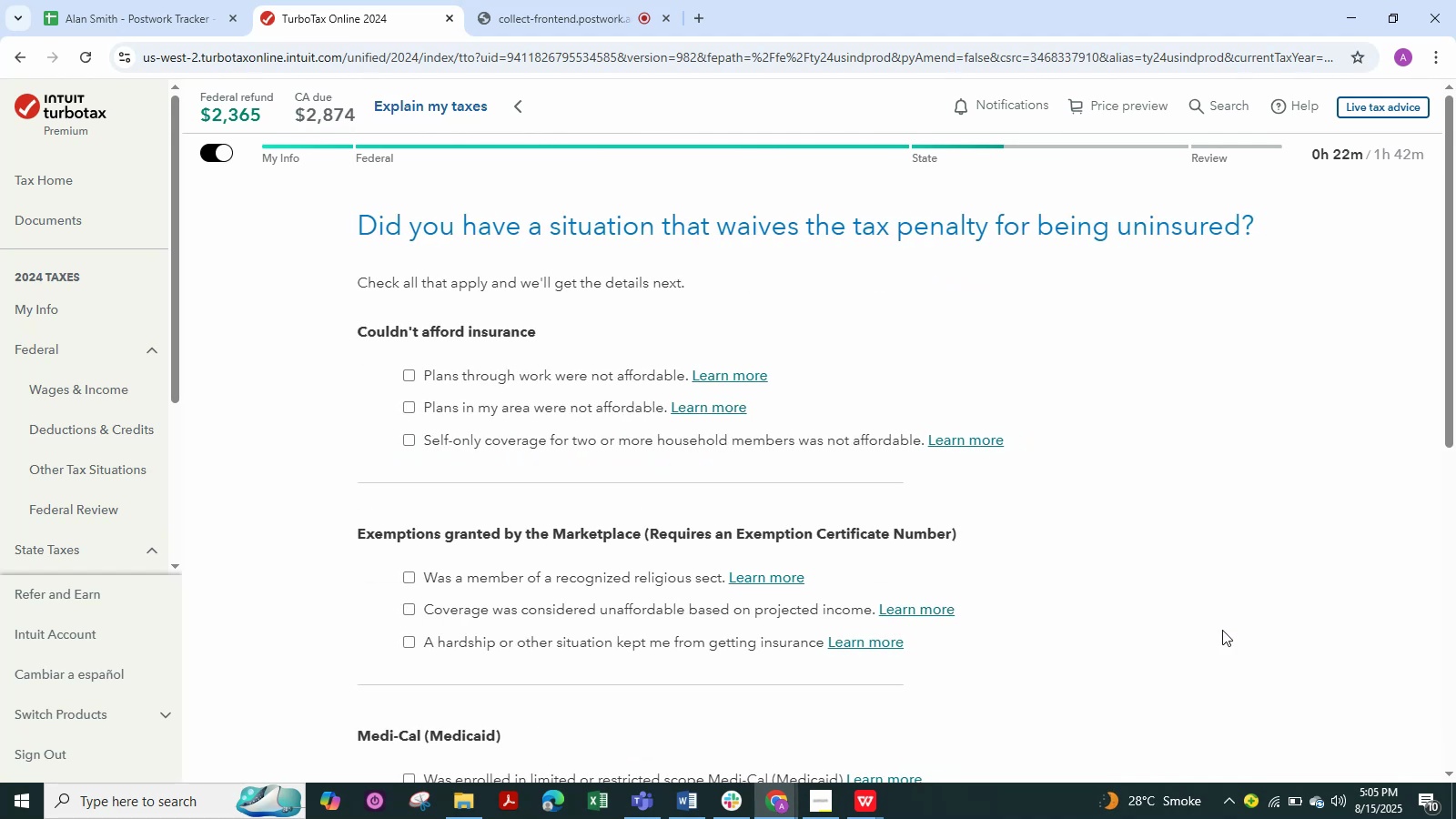 
scroll: coordinate [1084, 618], scroll_direction: down, amount: 7.0
 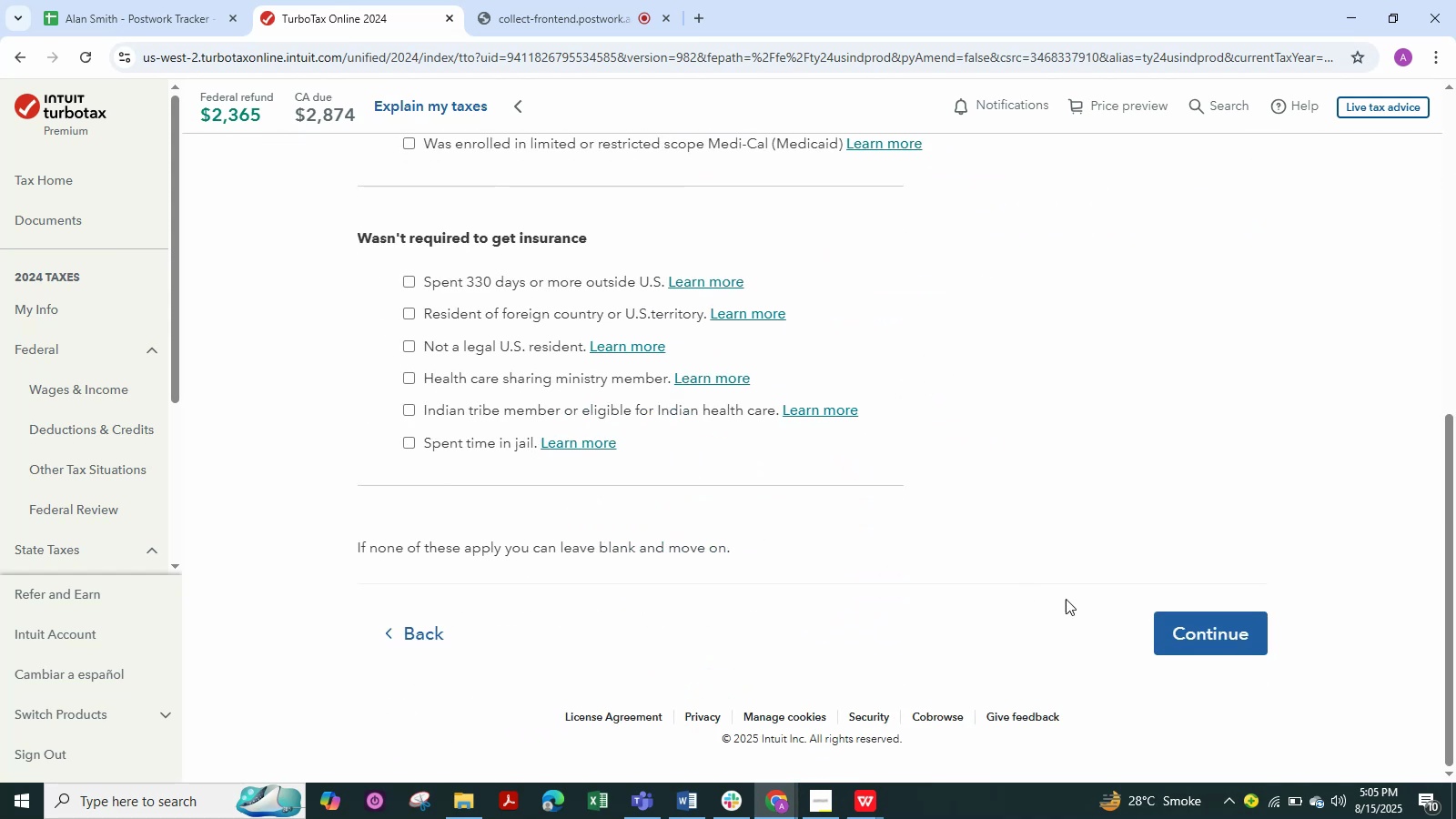 
left_click([1197, 623])
 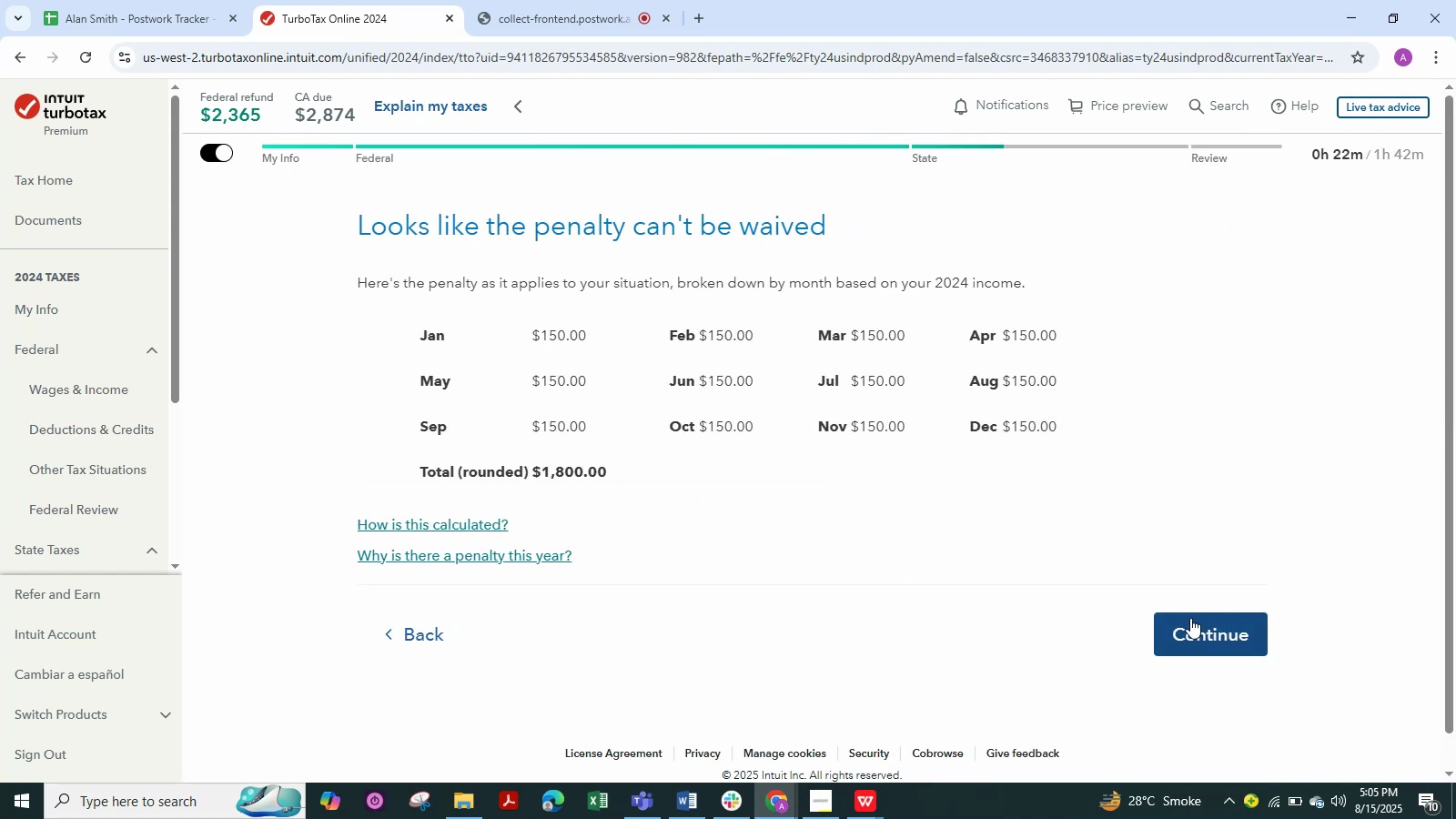 
left_click([1196, 625])
 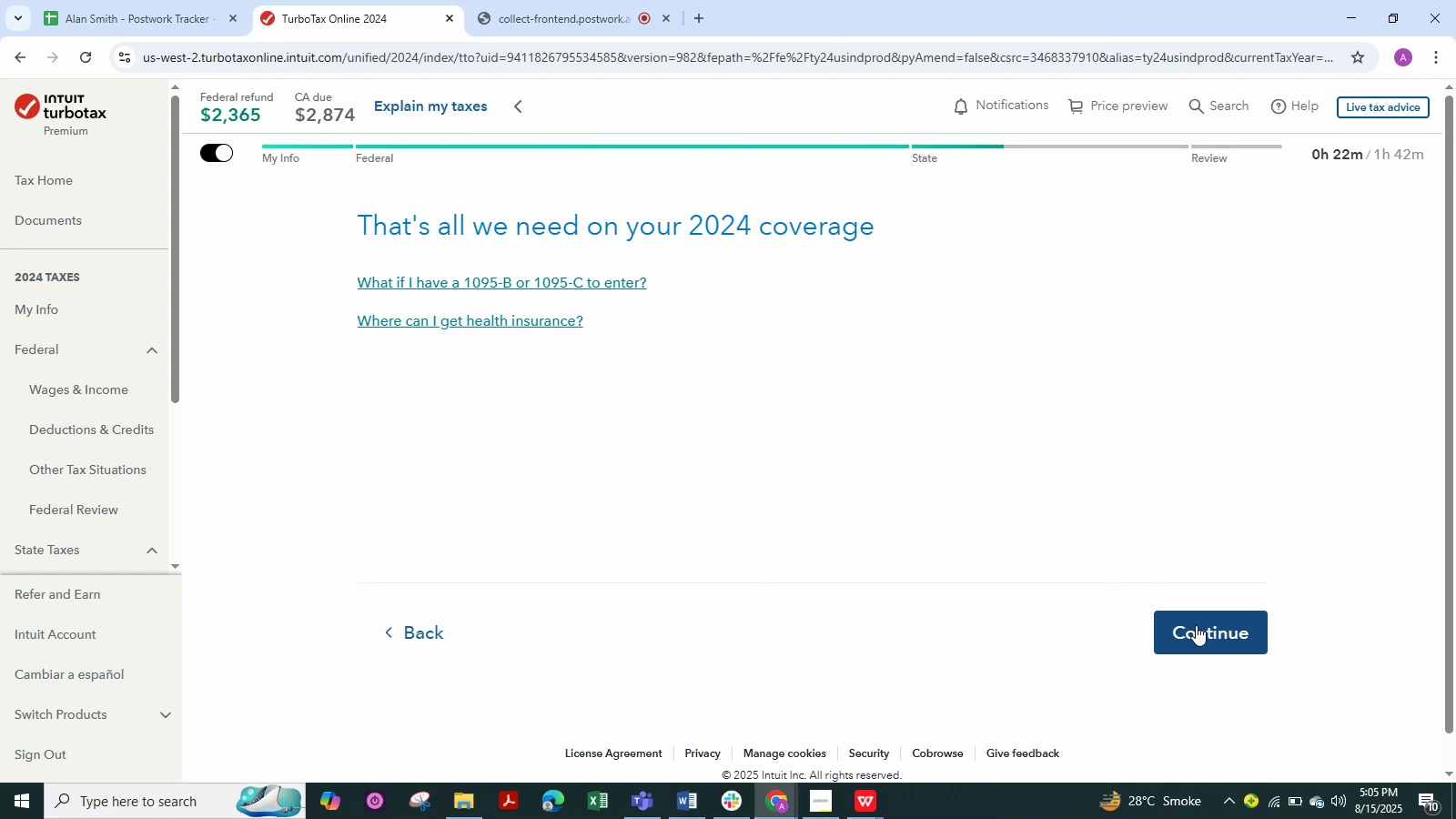 
wait(5.57)
 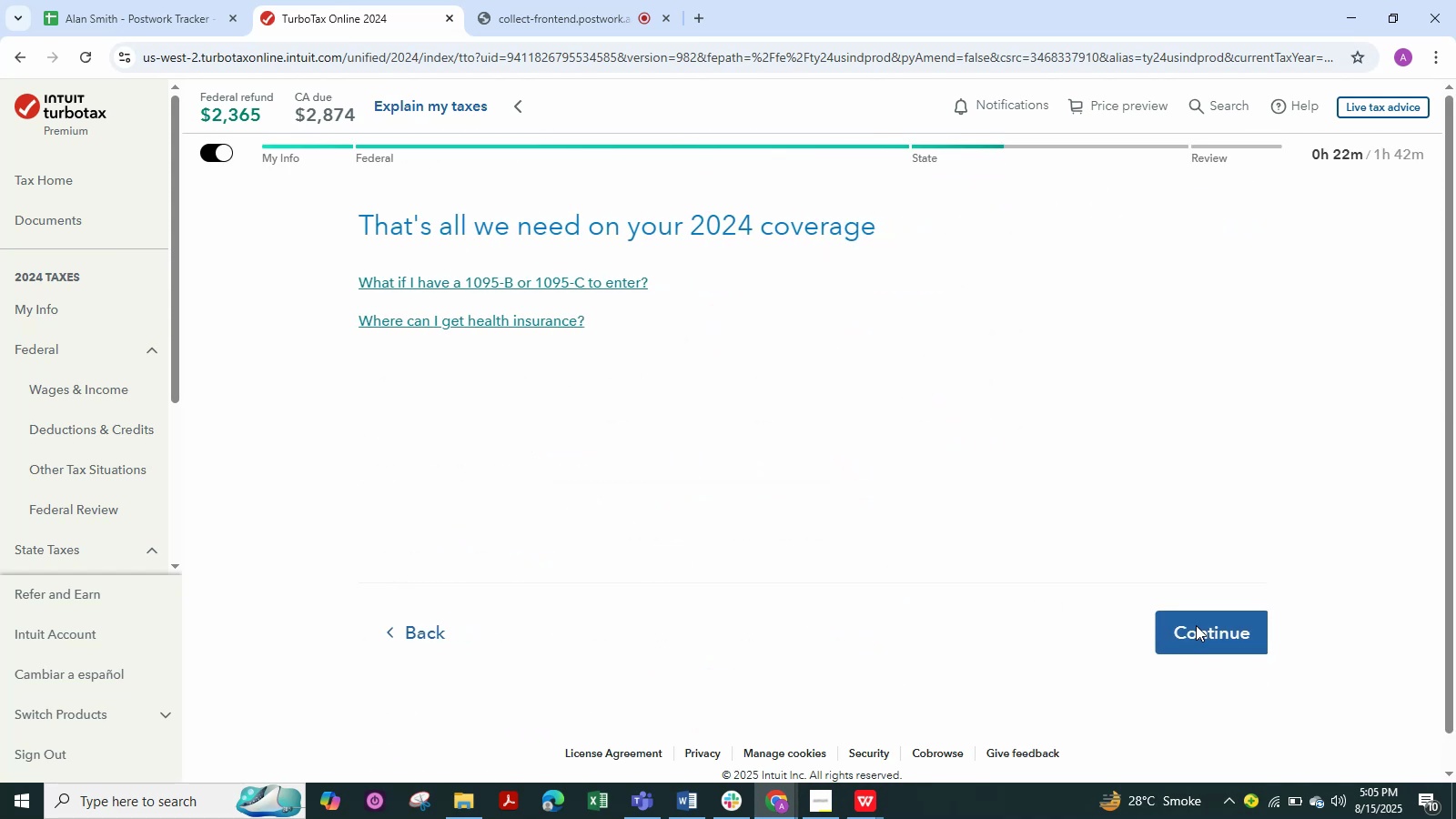 
left_click([1208, 631])
 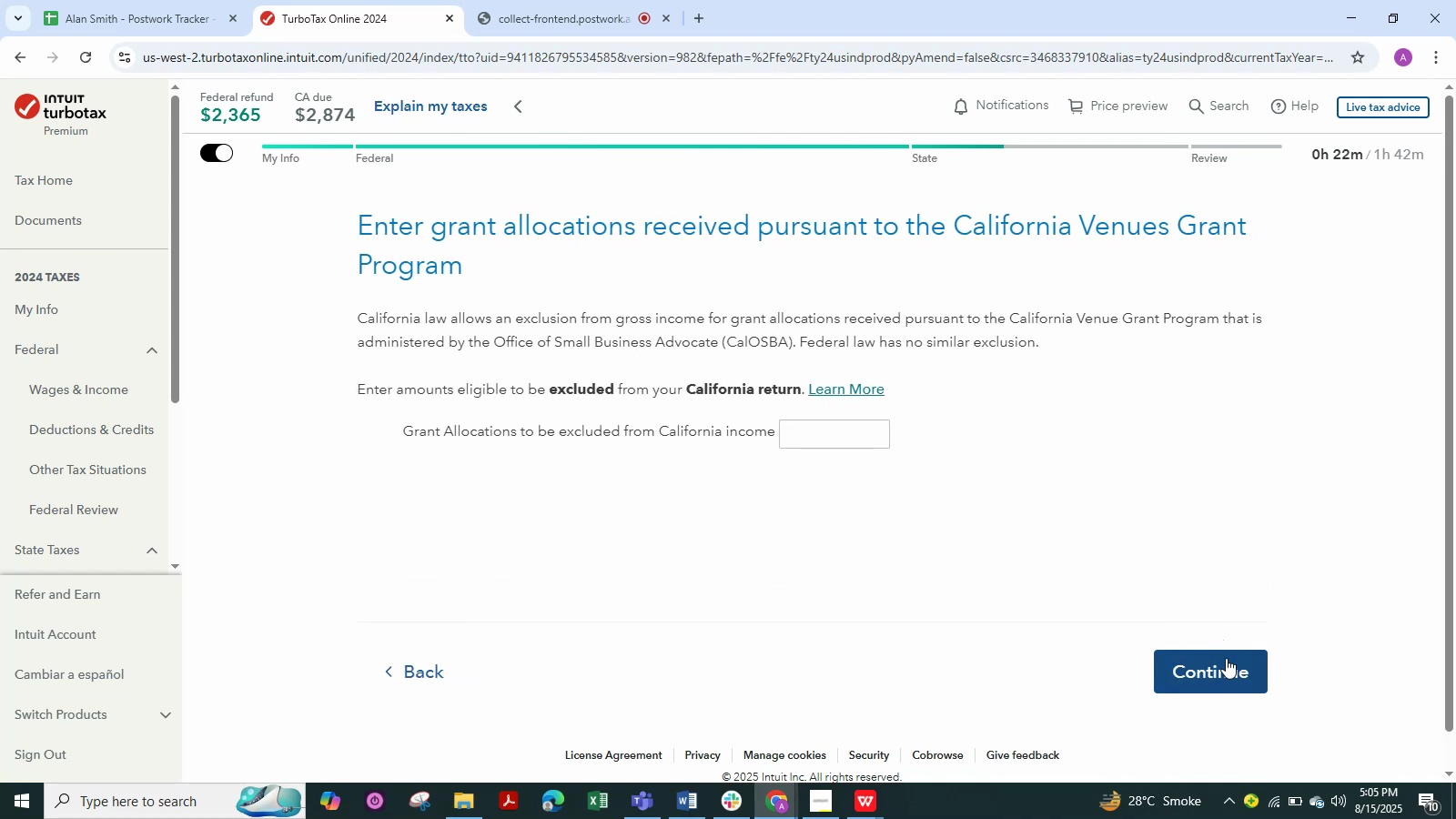 
wait(5.16)
 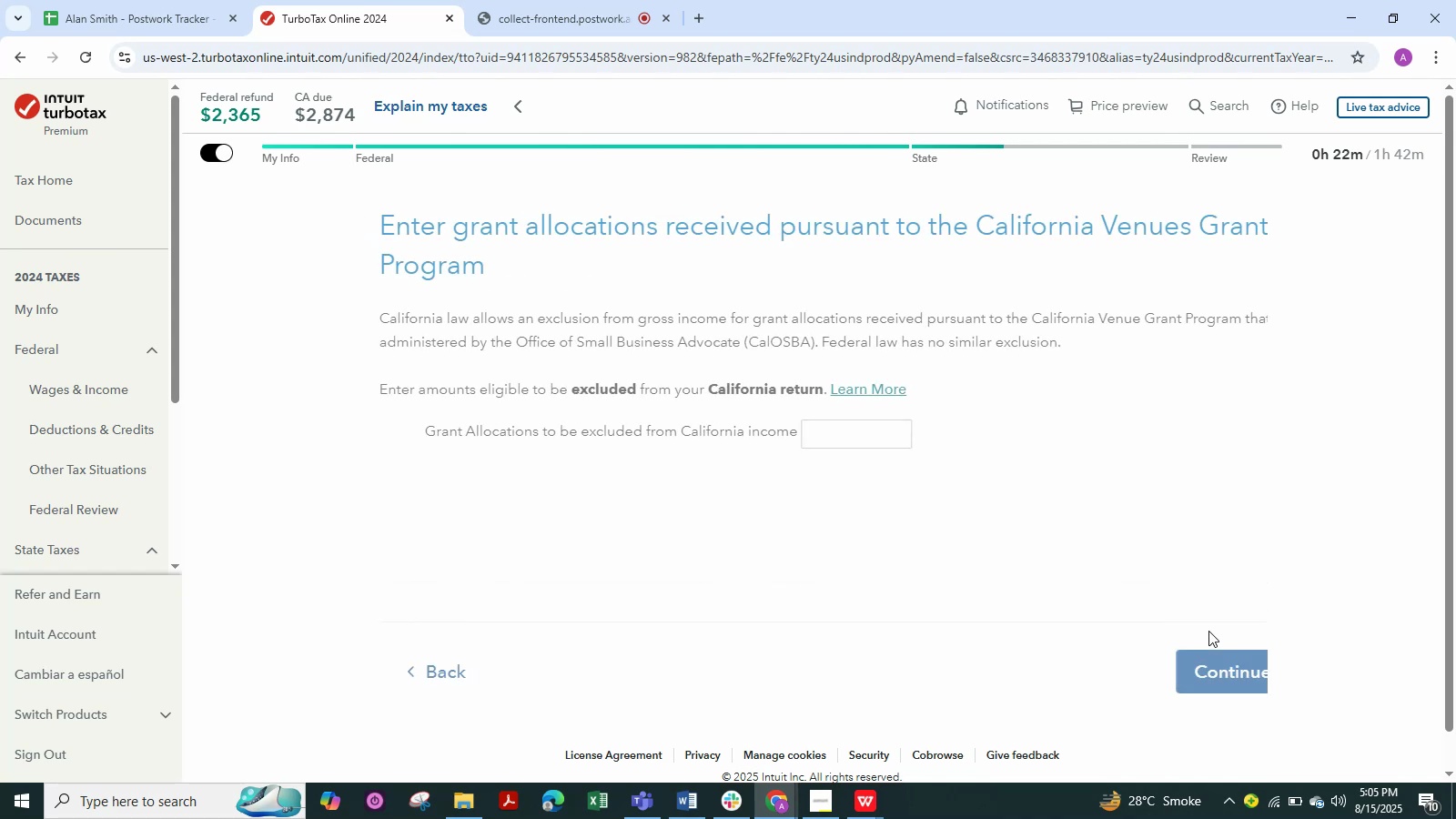 
left_click([1231, 675])
 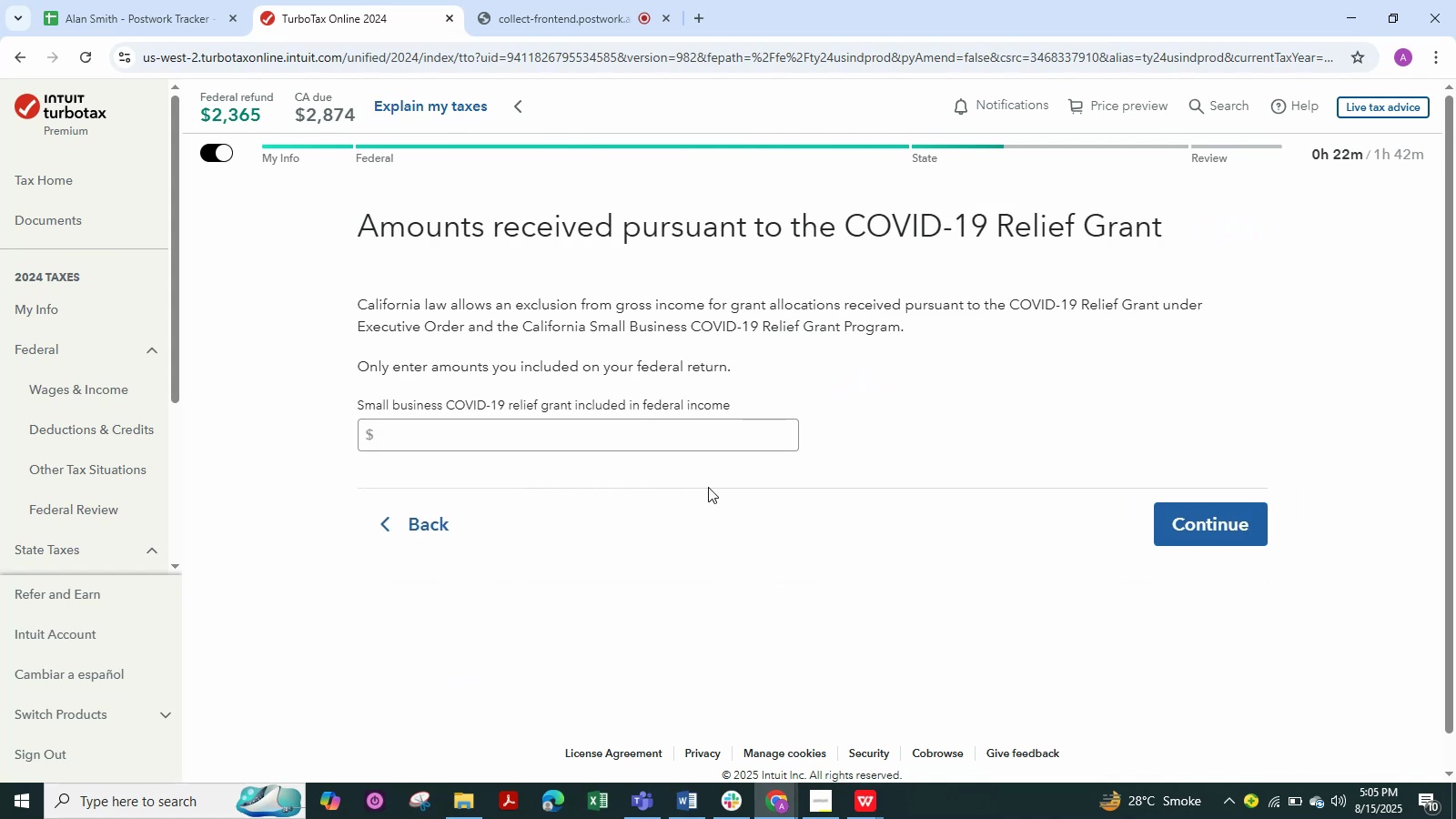 
wait(8.09)
 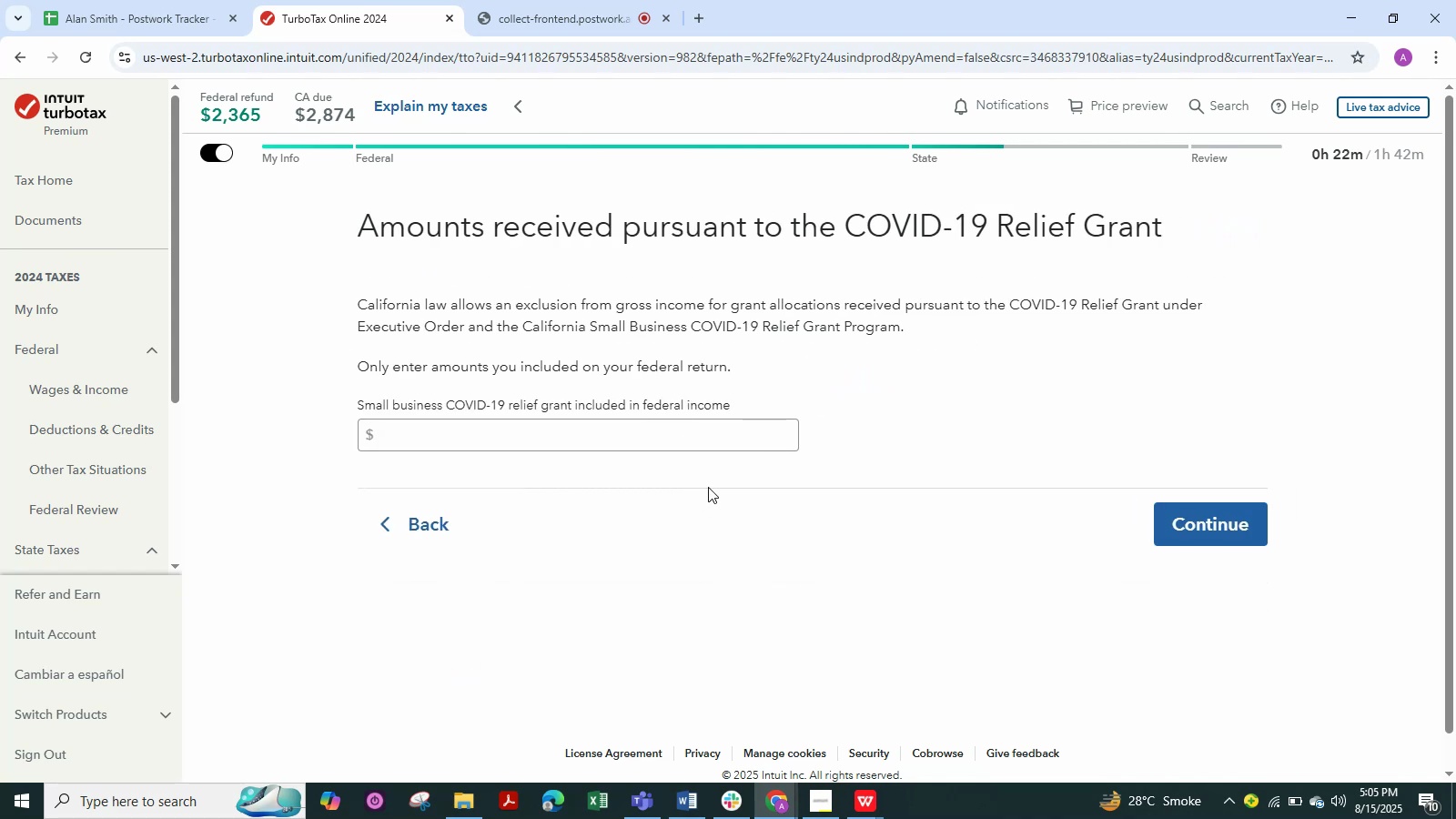 
left_click([1182, 512])
 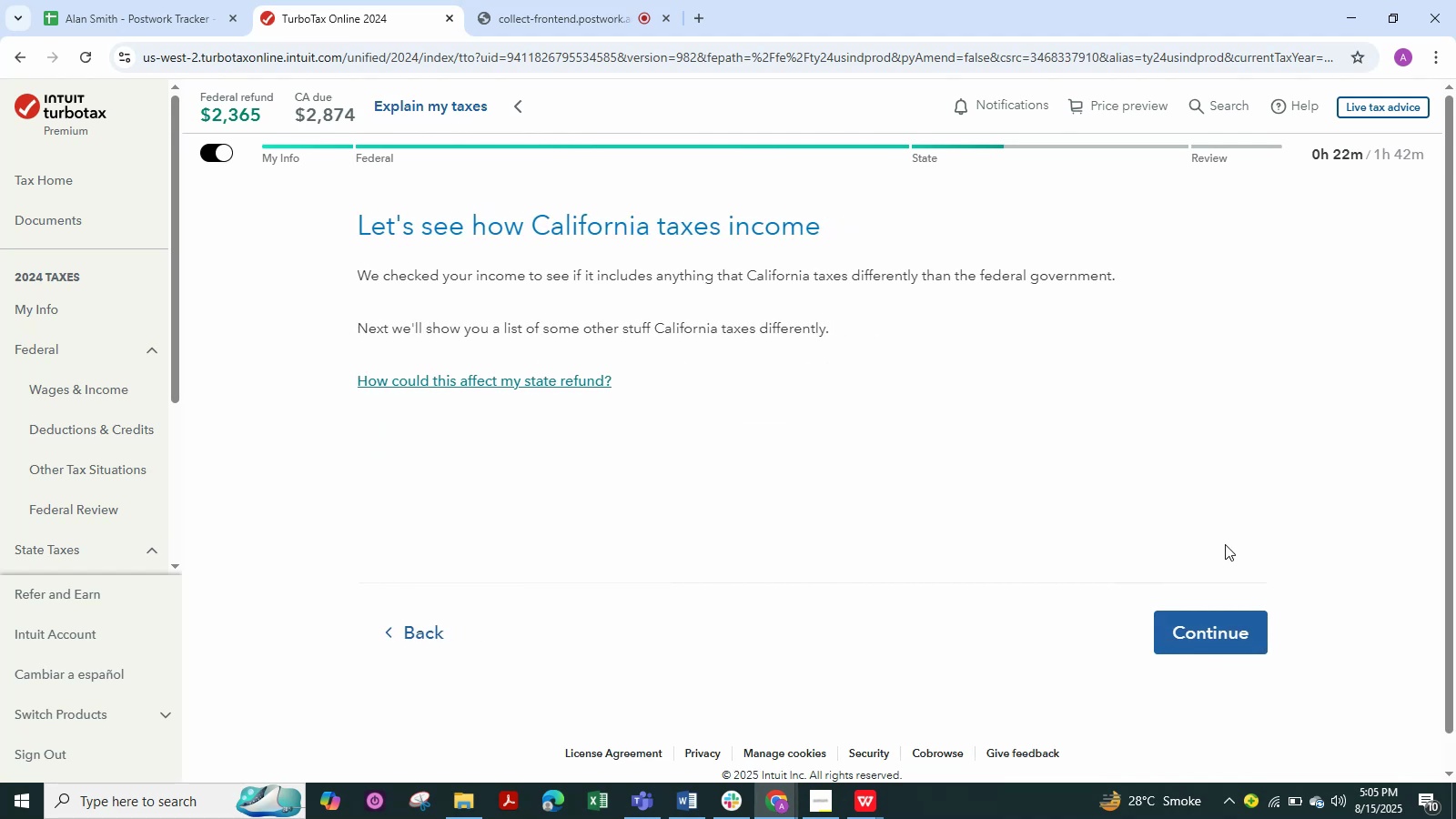 
left_click([1223, 621])
 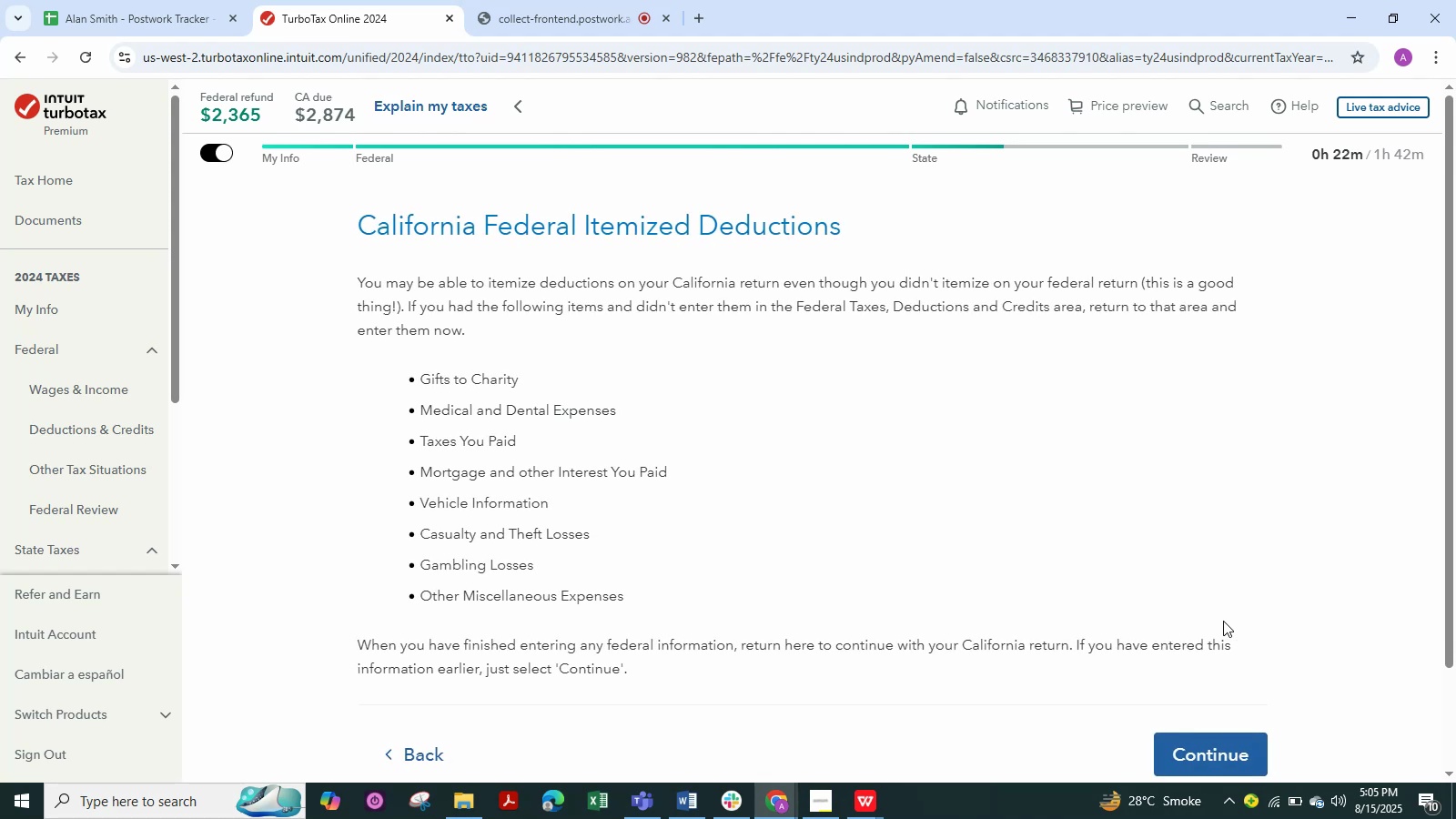 
scroll: coordinate [774, 574], scroll_direction: down, amount: 3.0
 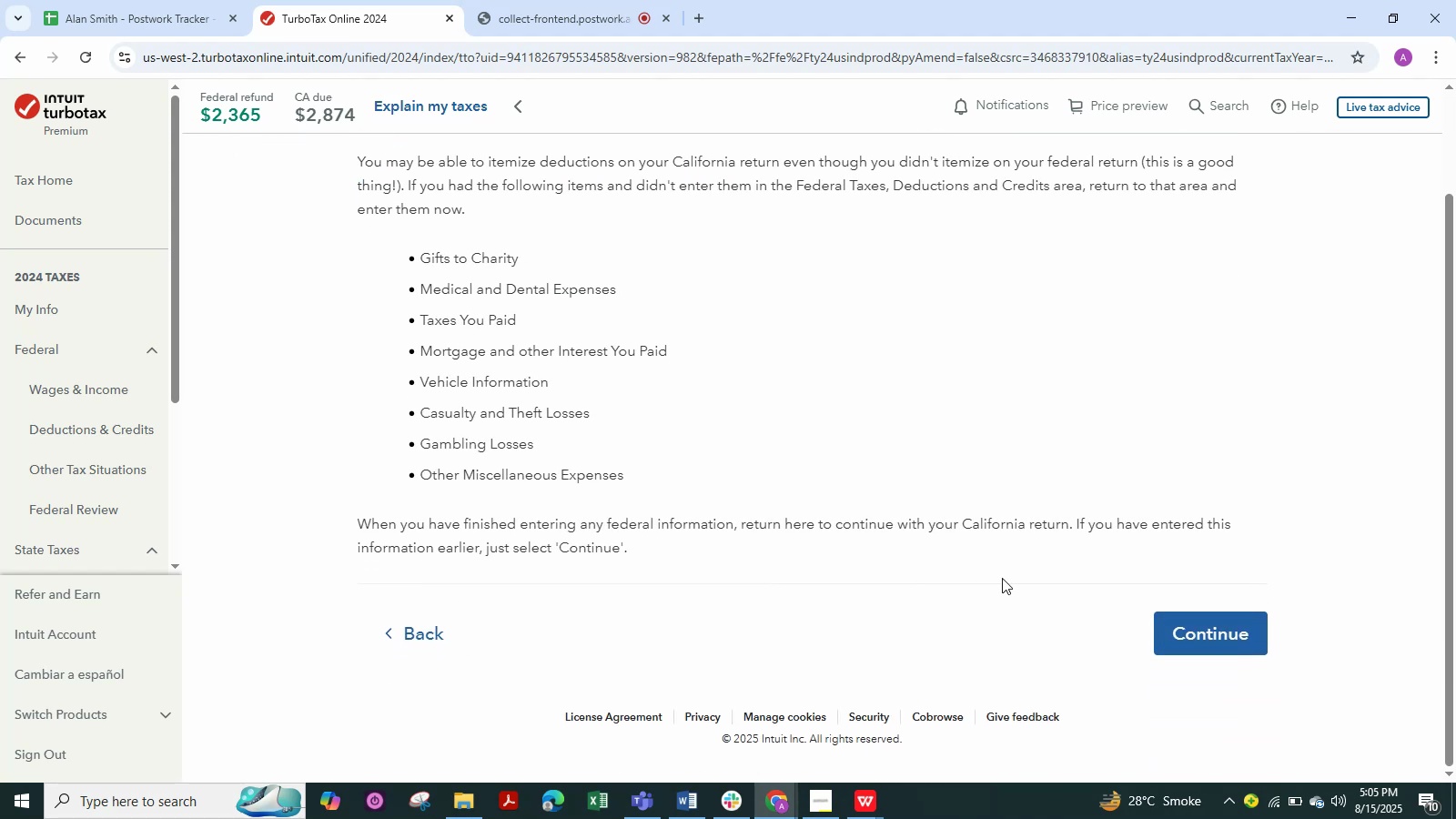 
left_click([1184, 630])
 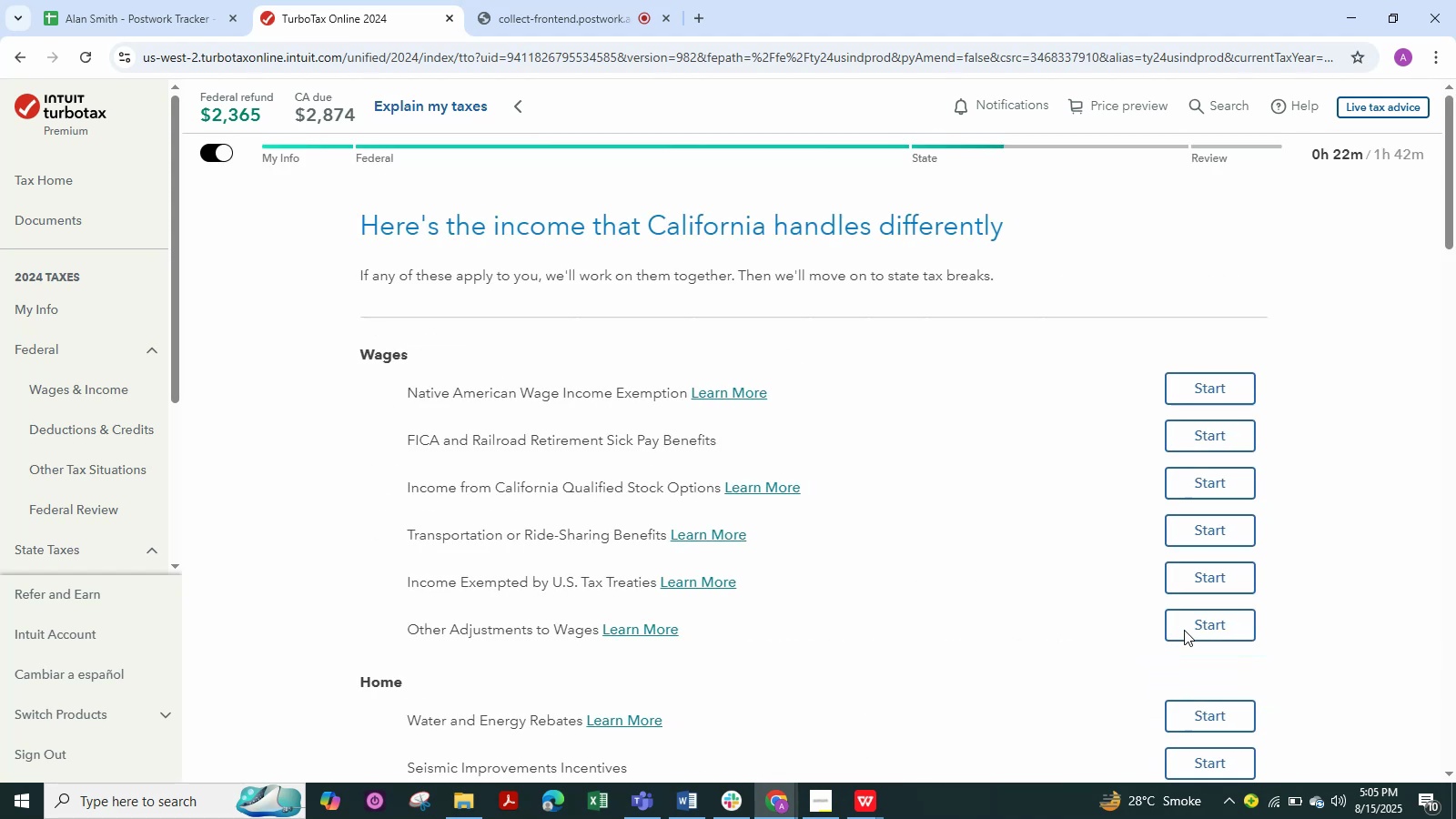 
scroll: coordinate [981, 505], scroll_direction: down, amount: 33.0
 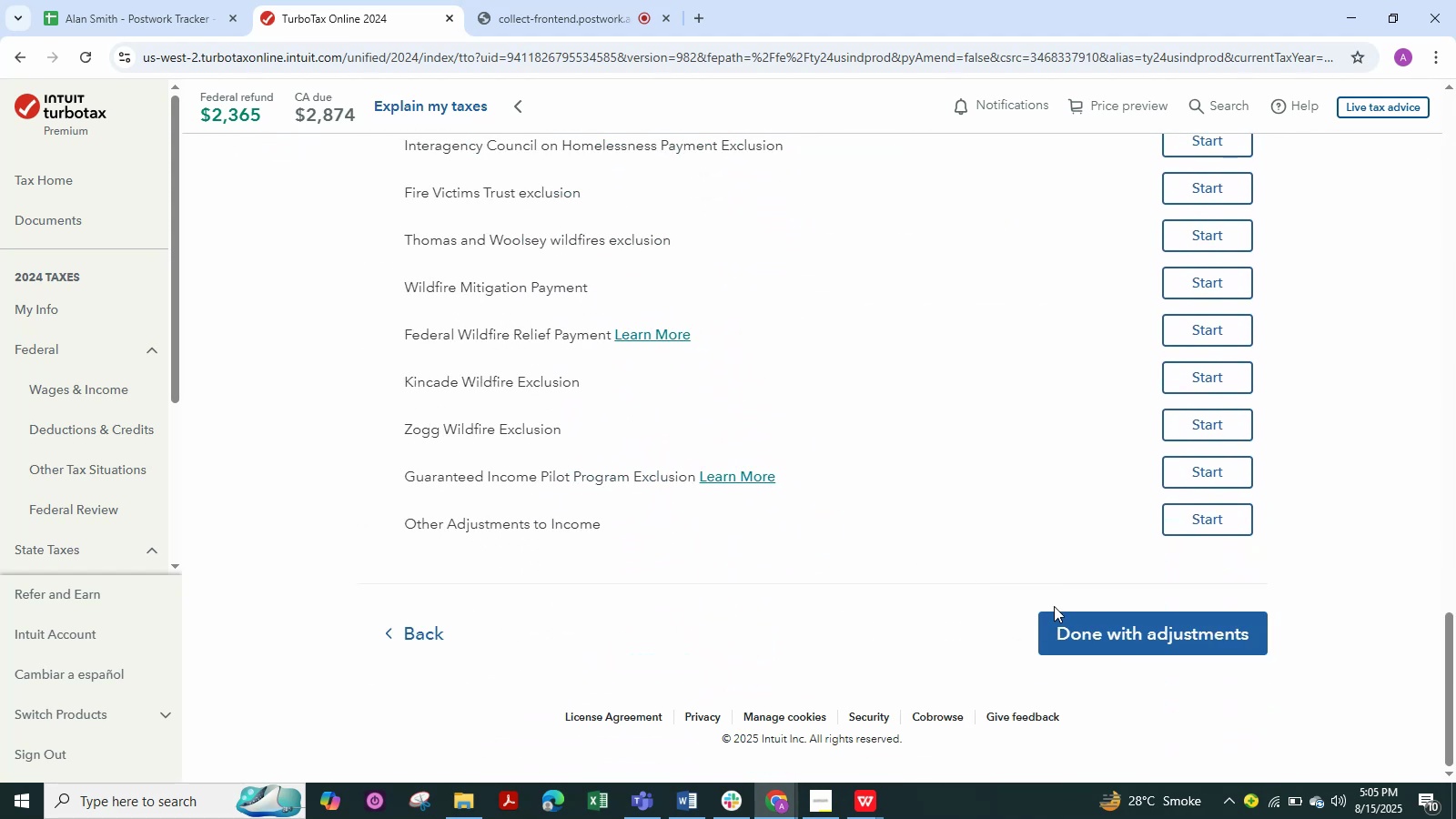 
left_click([1147, 625])
 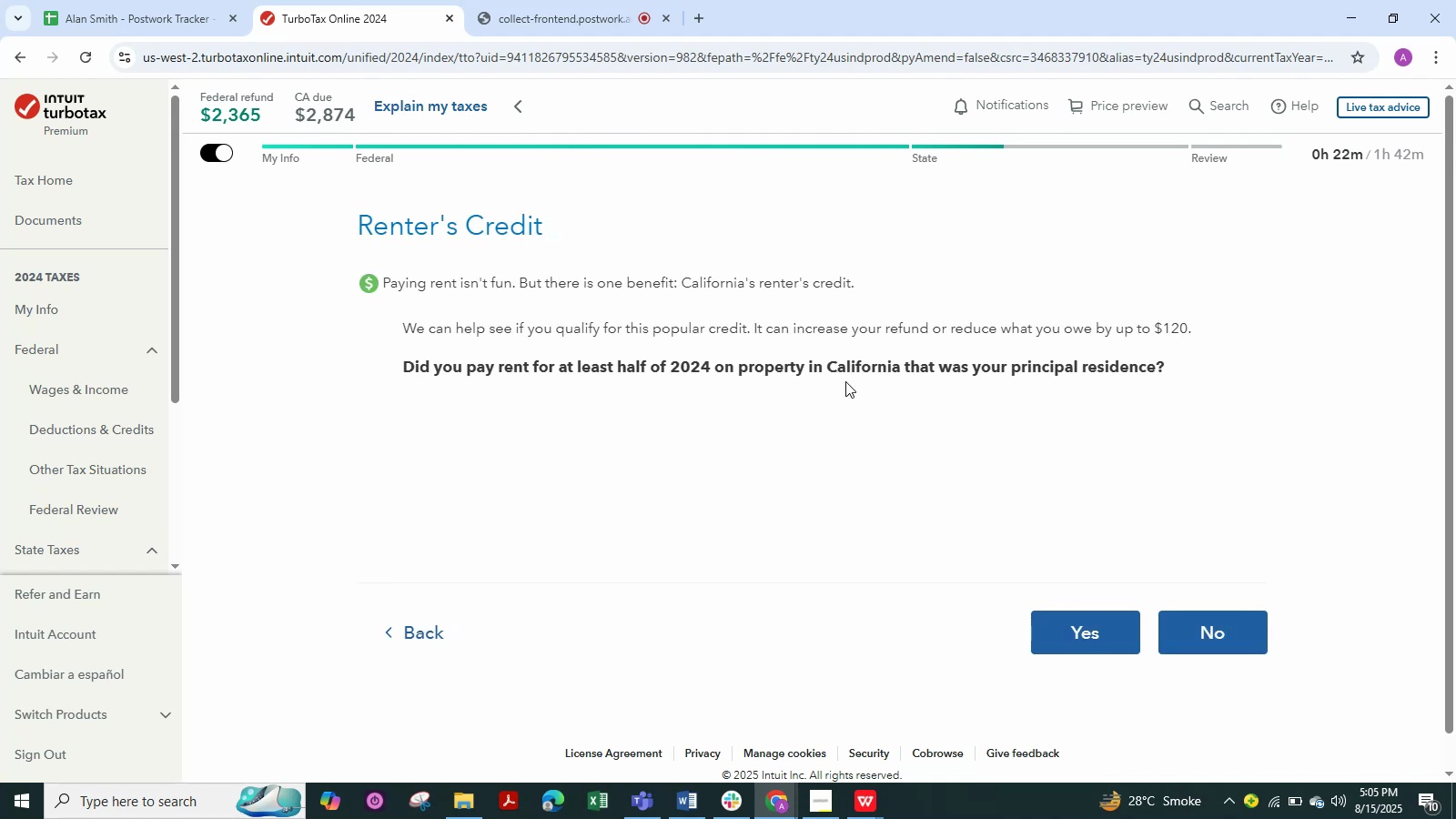 
wait(6.06)
 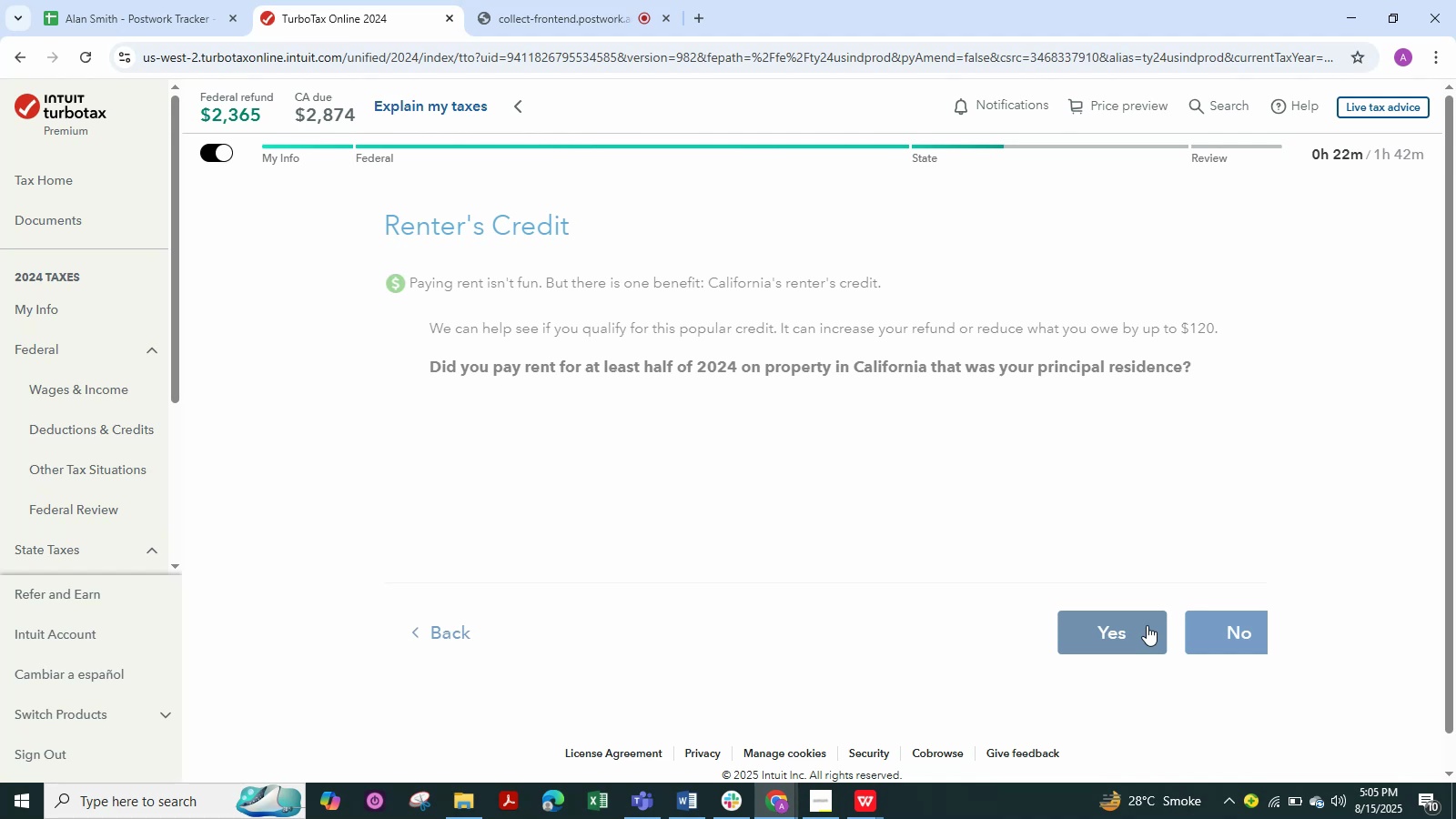 
left_click([1206, 637])
 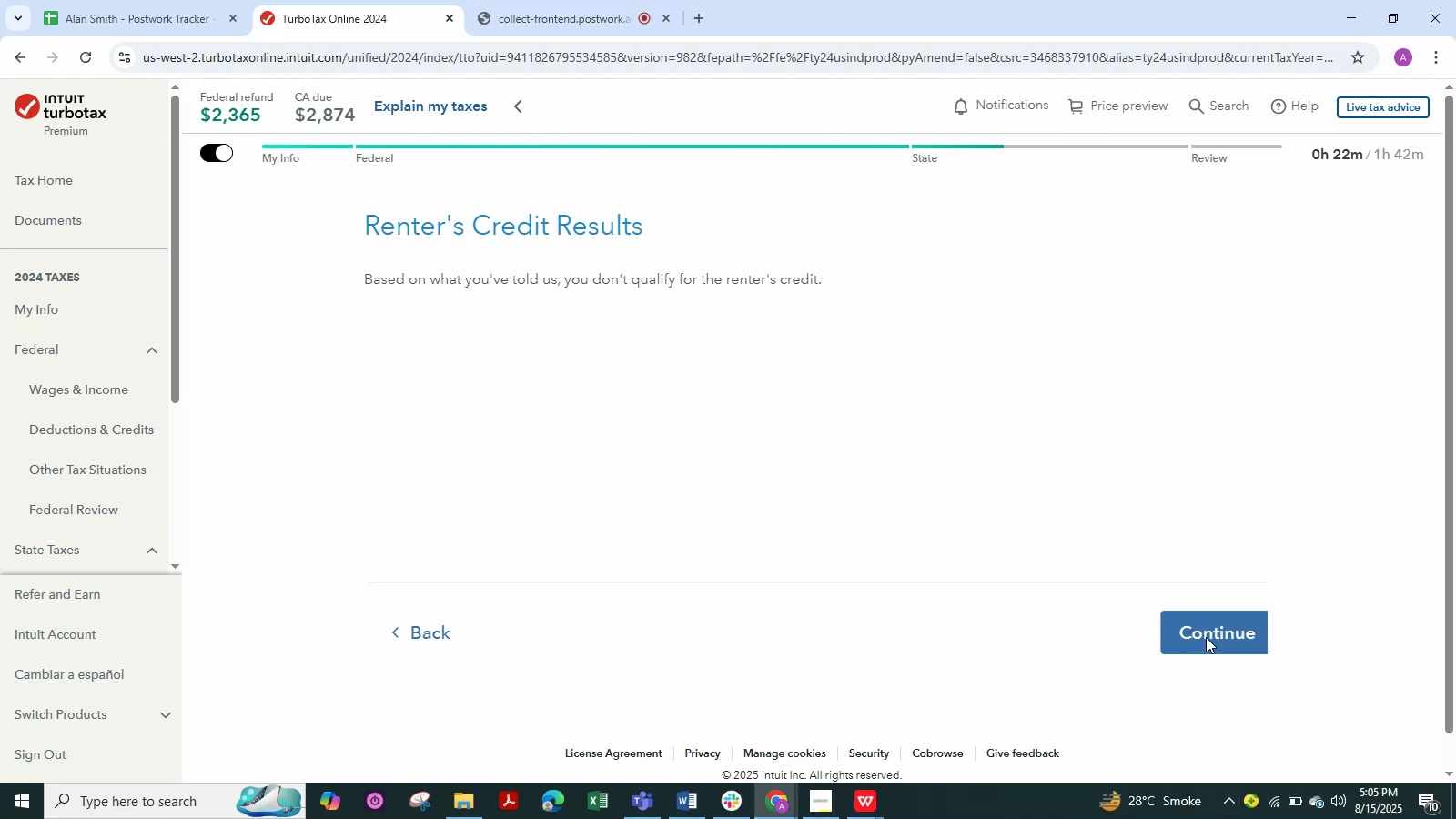 
left_click([1209, 640])
 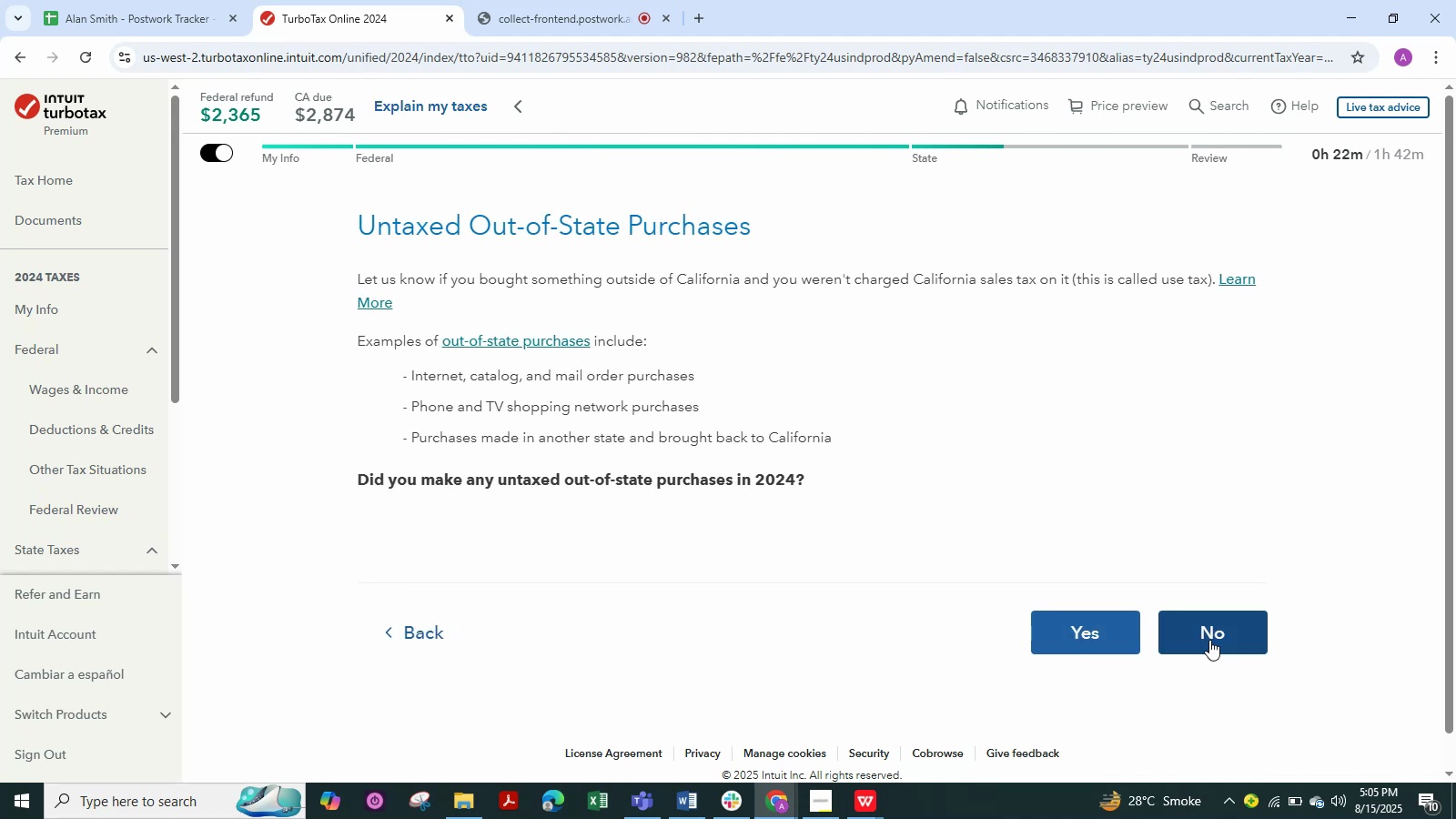 
left_click([1209, 640])
 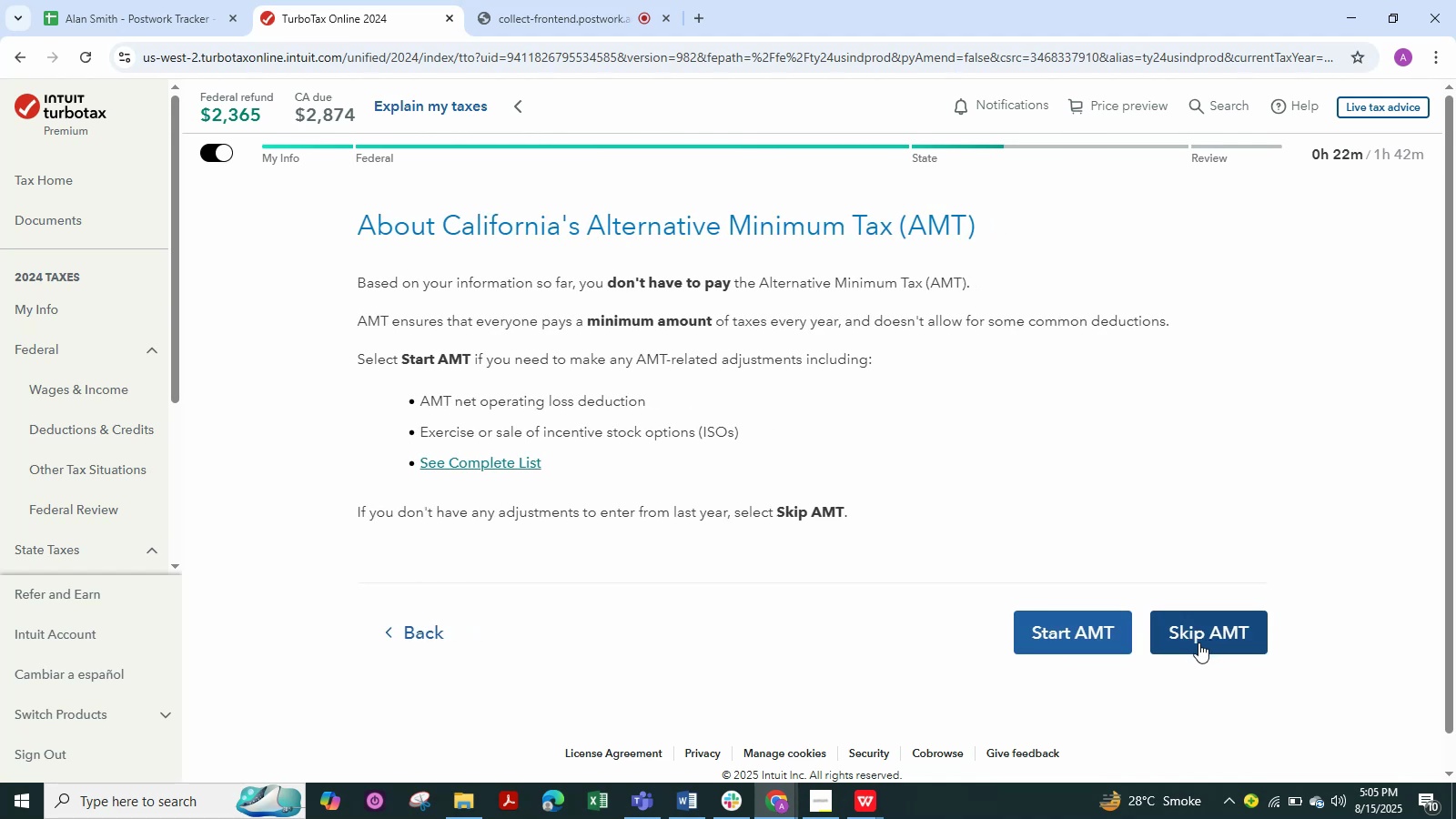 
left_click([1194, 642])
 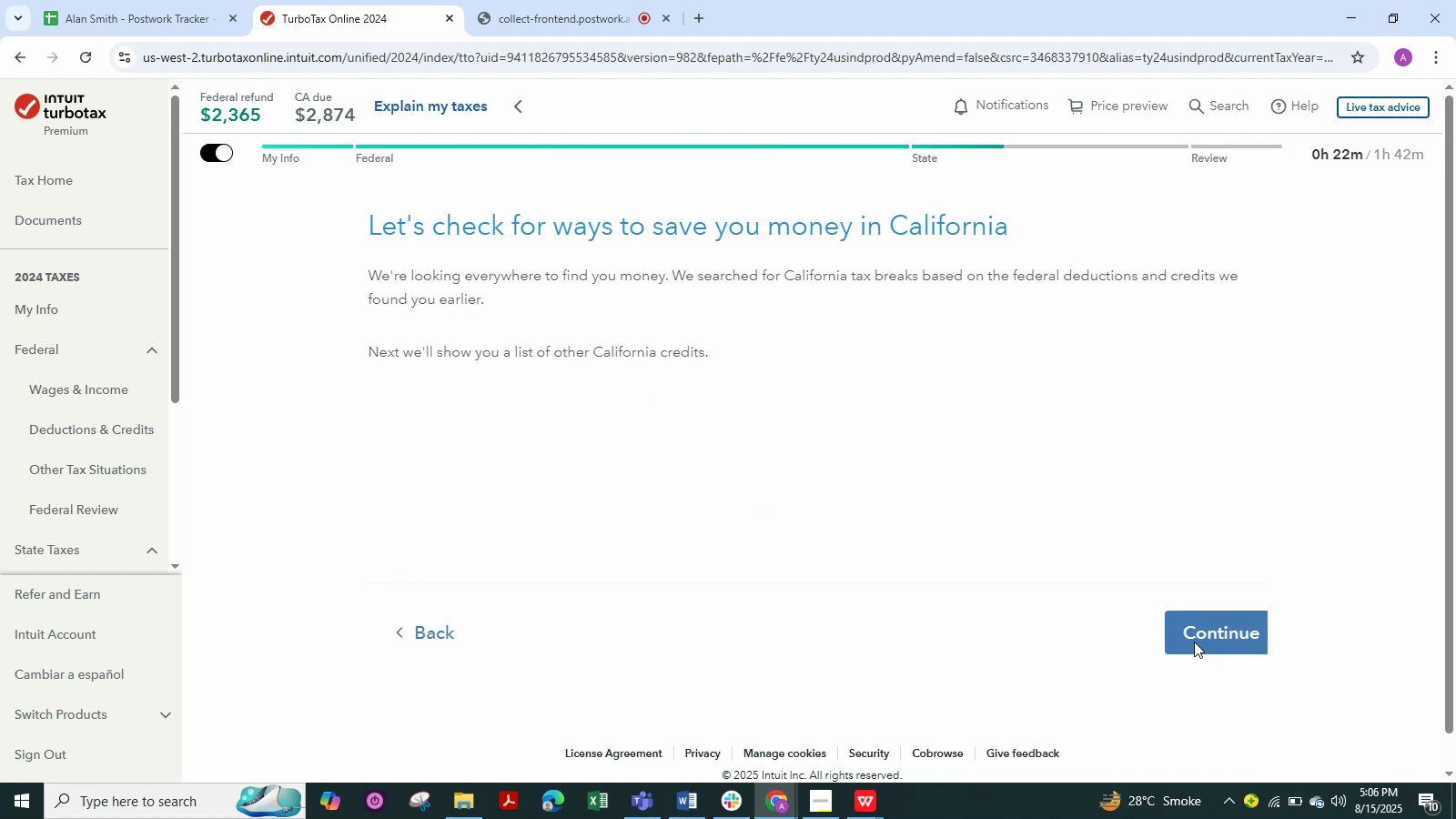 
left_click([1194, 642])
 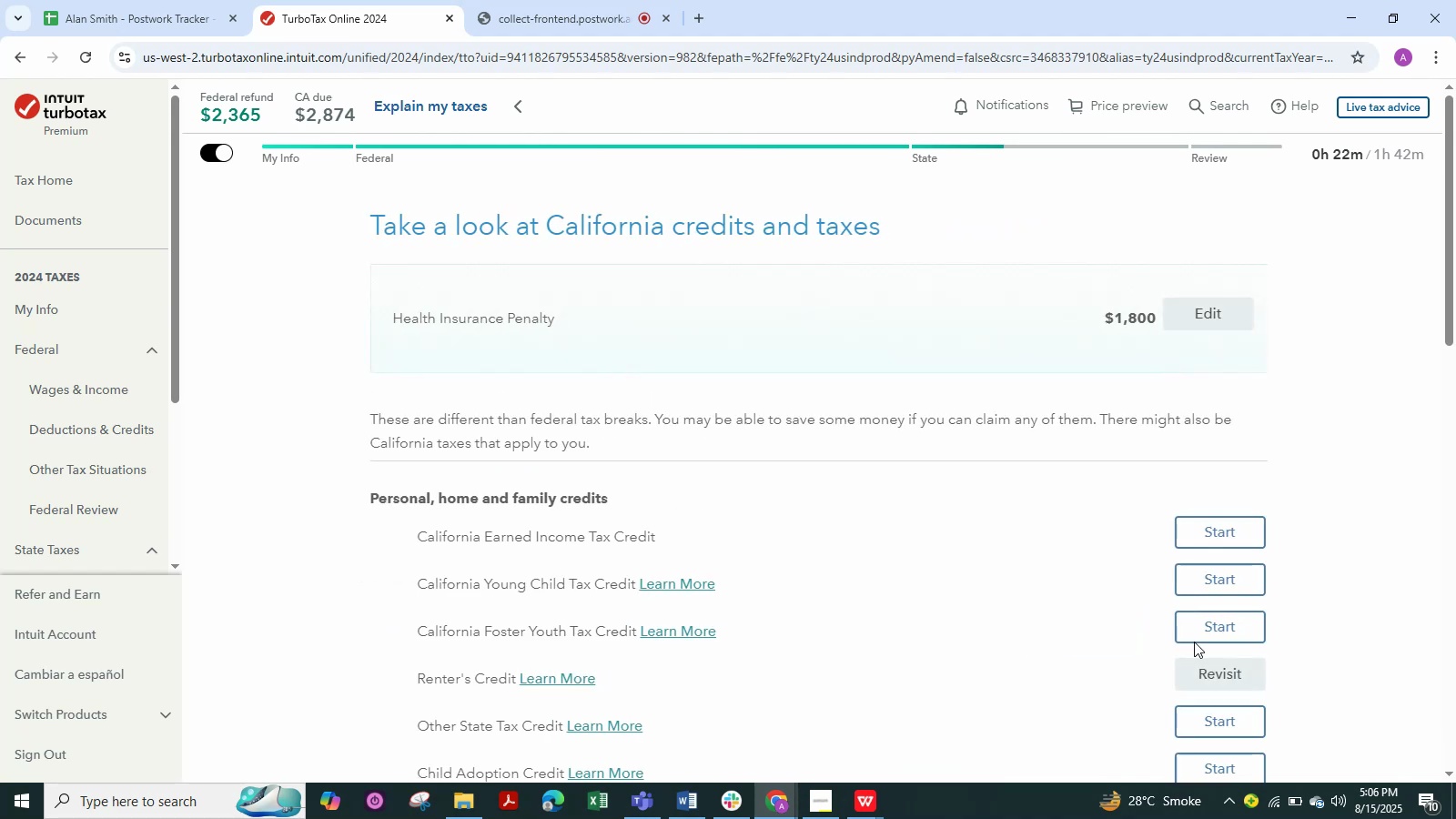 
scroll: coordinate [1194, 642], scroll_direction: down, amount: 22.0
 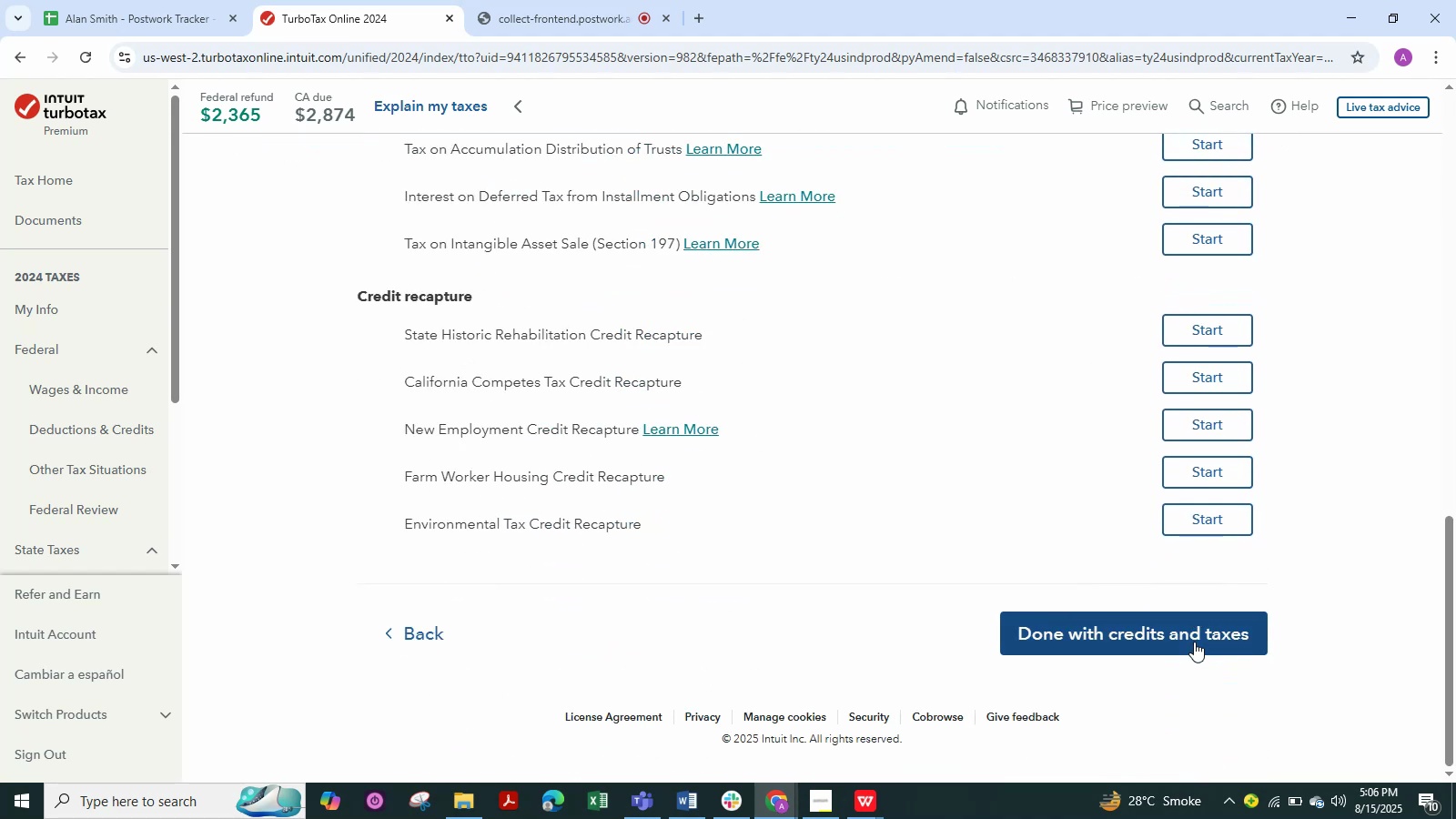 
left_click([1182, 632])
 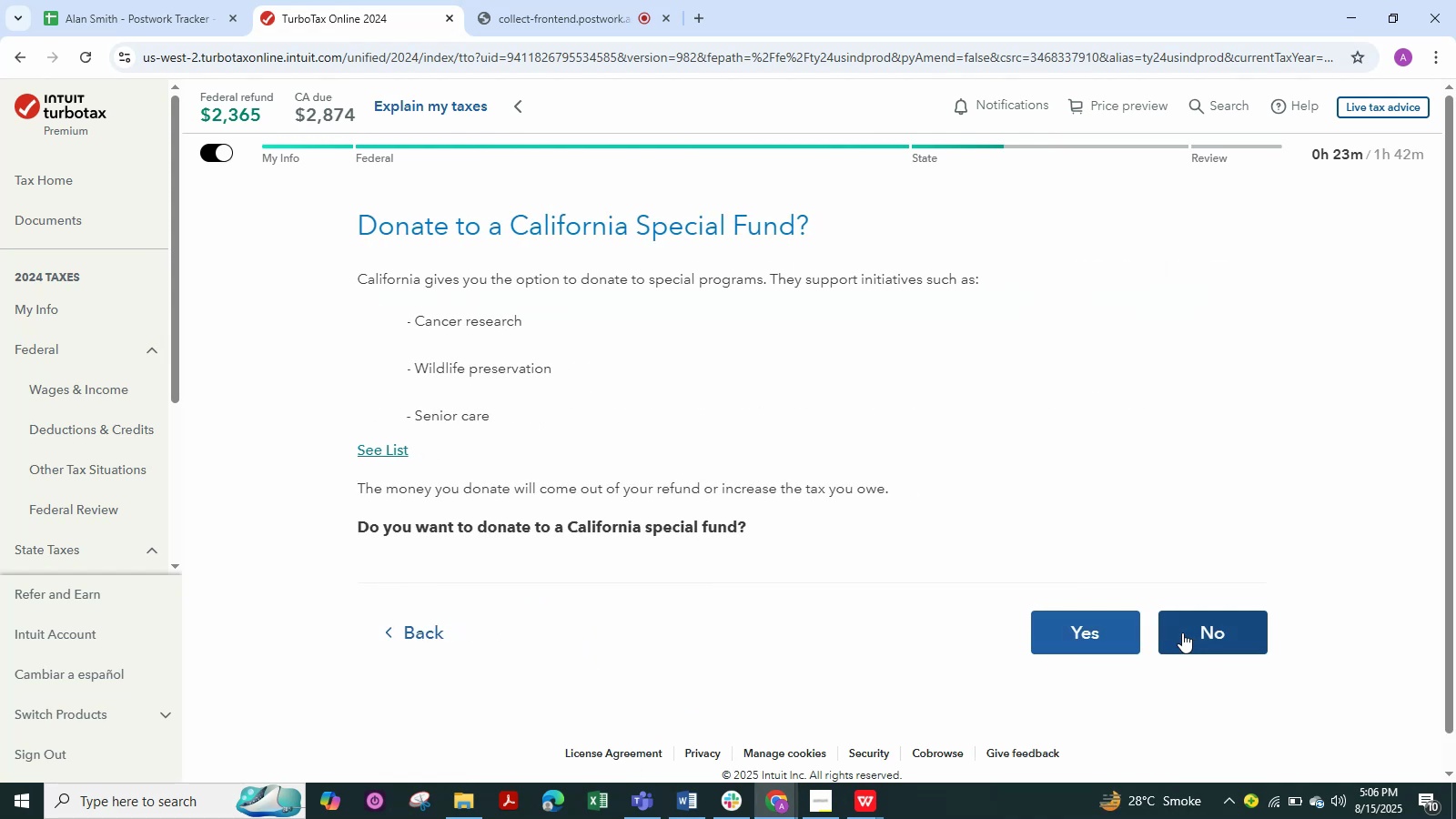 
left_click([1182, 632])
 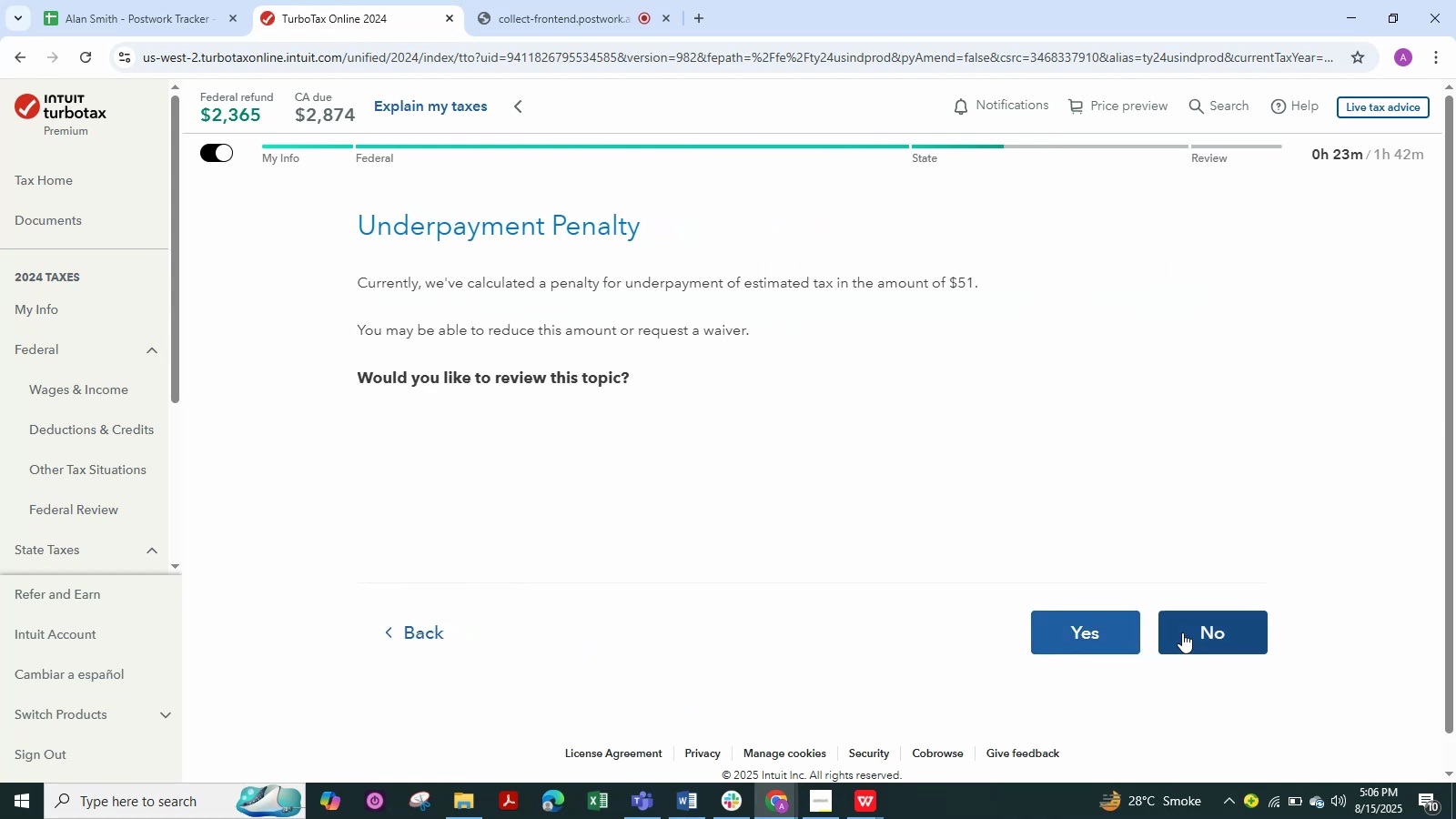 
left_click([1182, 632])
 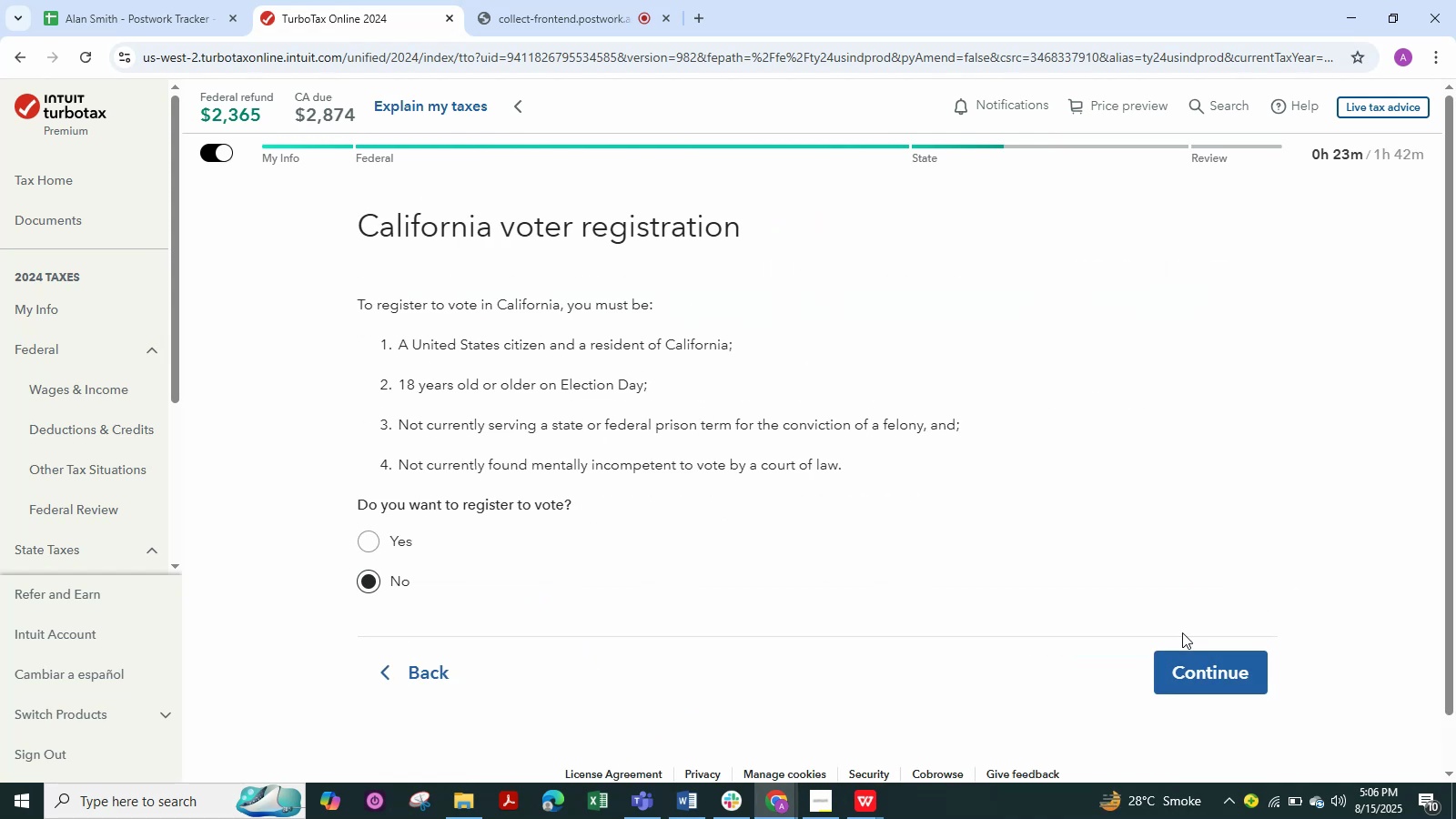 
left_click([1182, 632])
 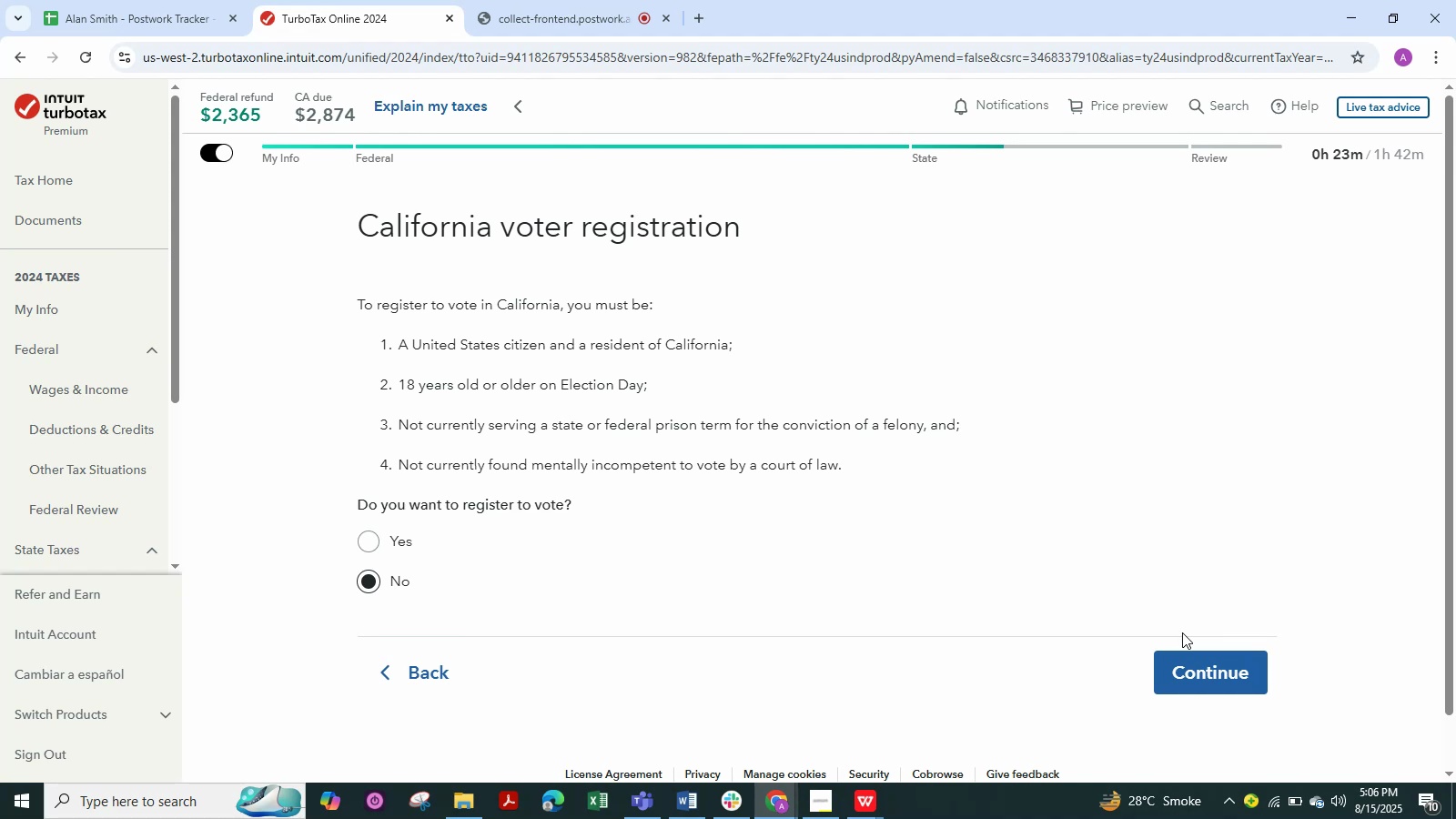 
mouse_move([1216, 672])
 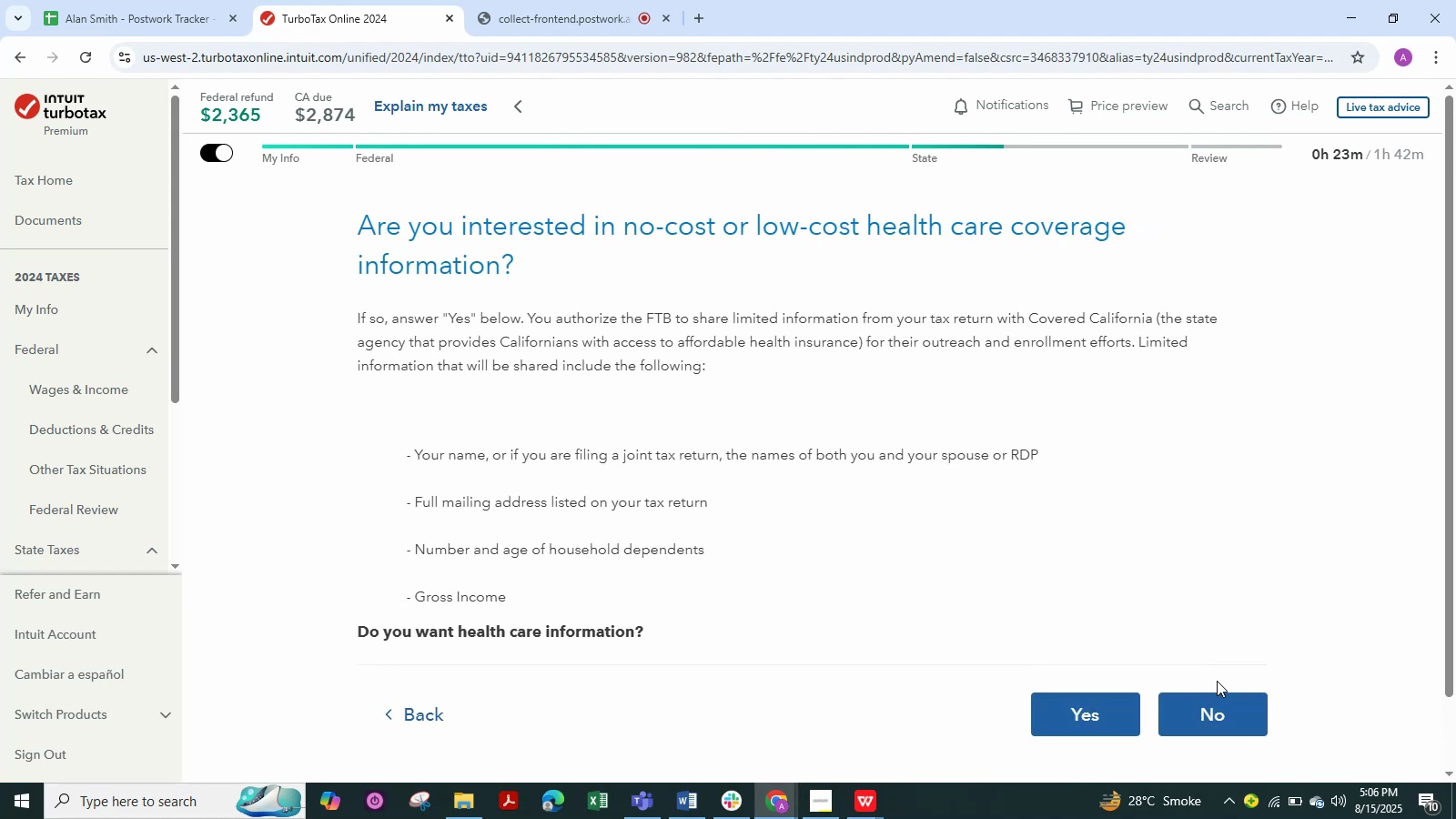 
left_click([1211, 717])
 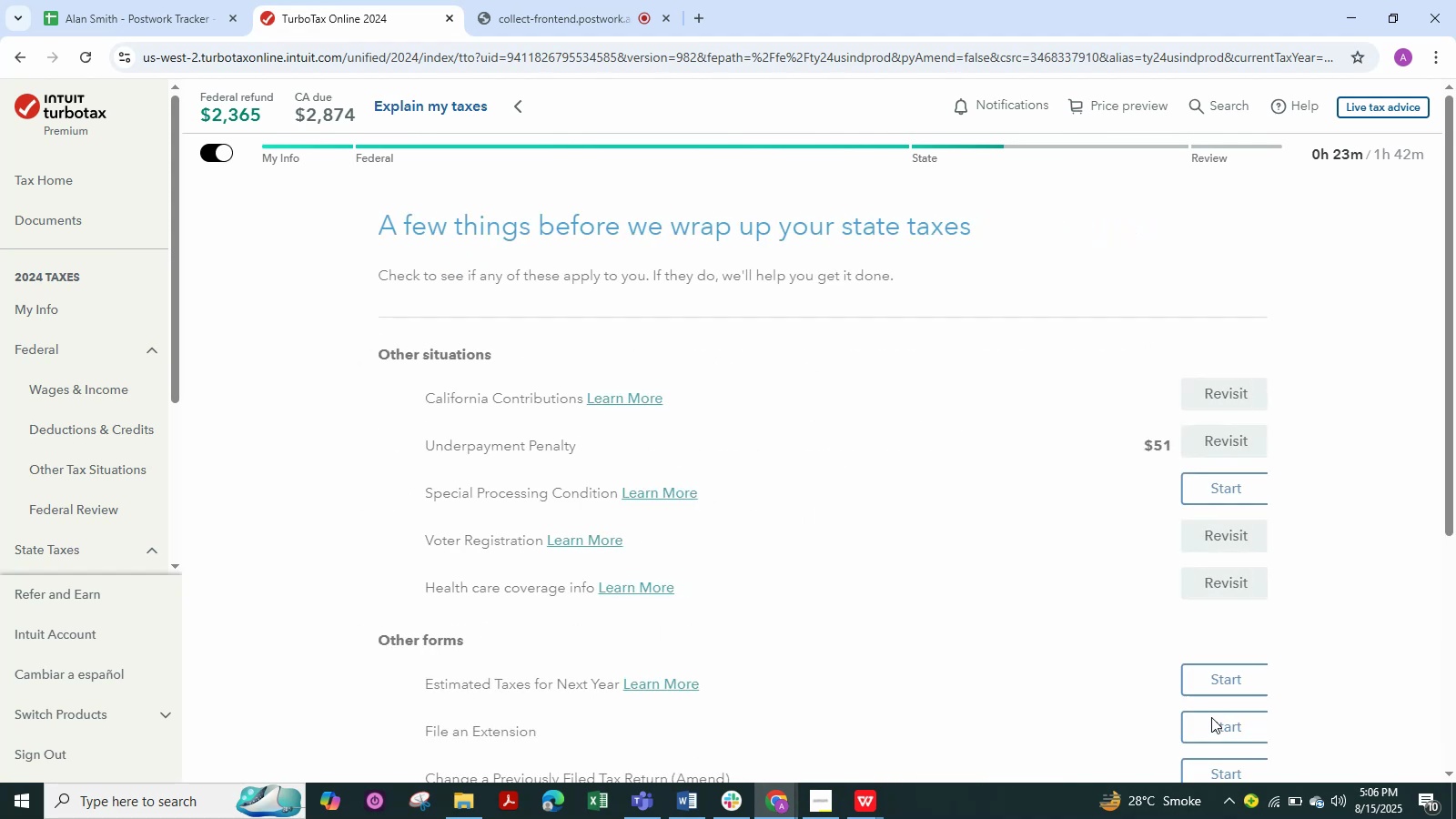 
scroll: coordinate [1209, 722], scroll_direction: down, amount: 15.0
 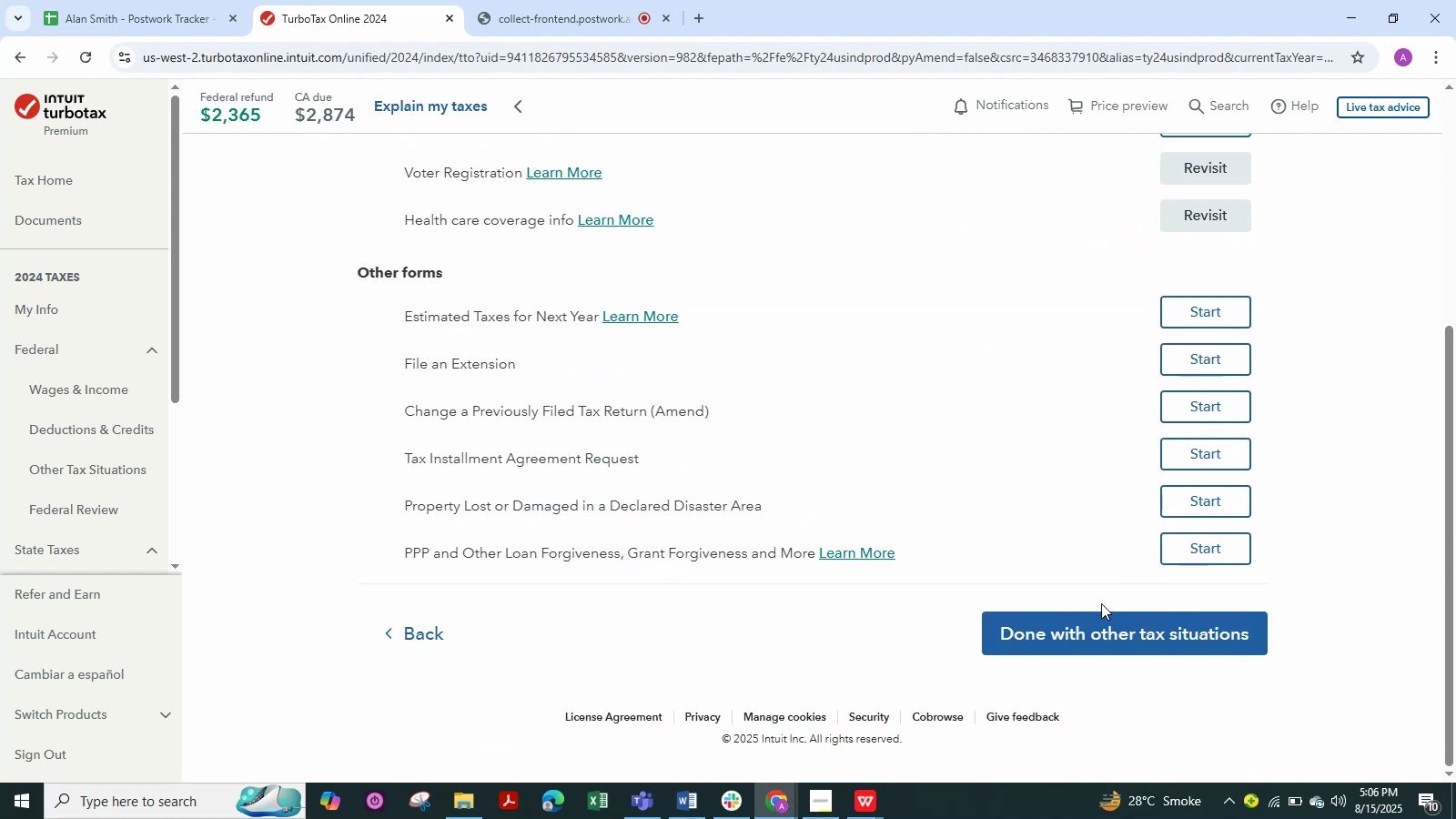 
left_click([1110, 630])
 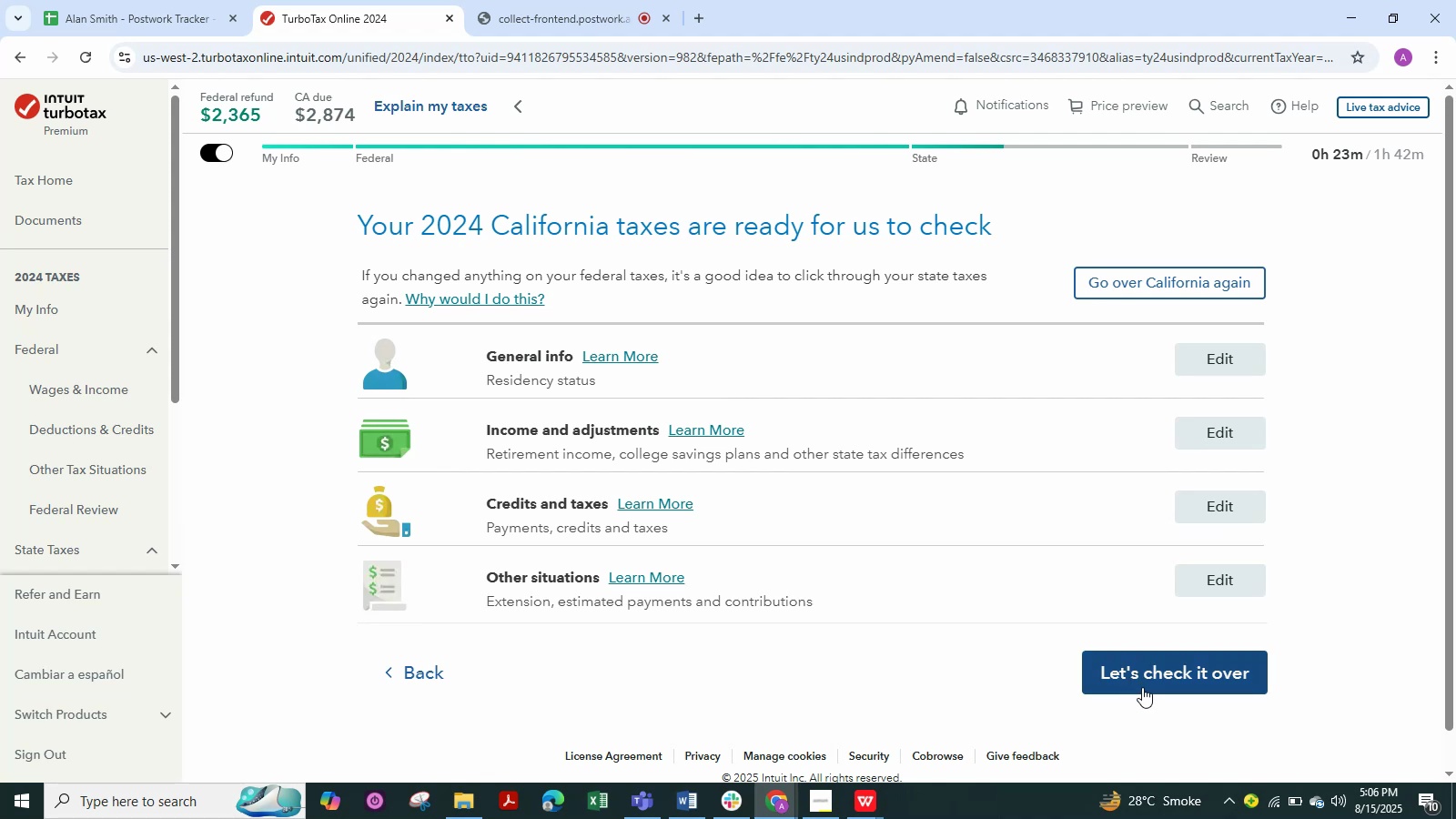 
left_click([1141, 681])
 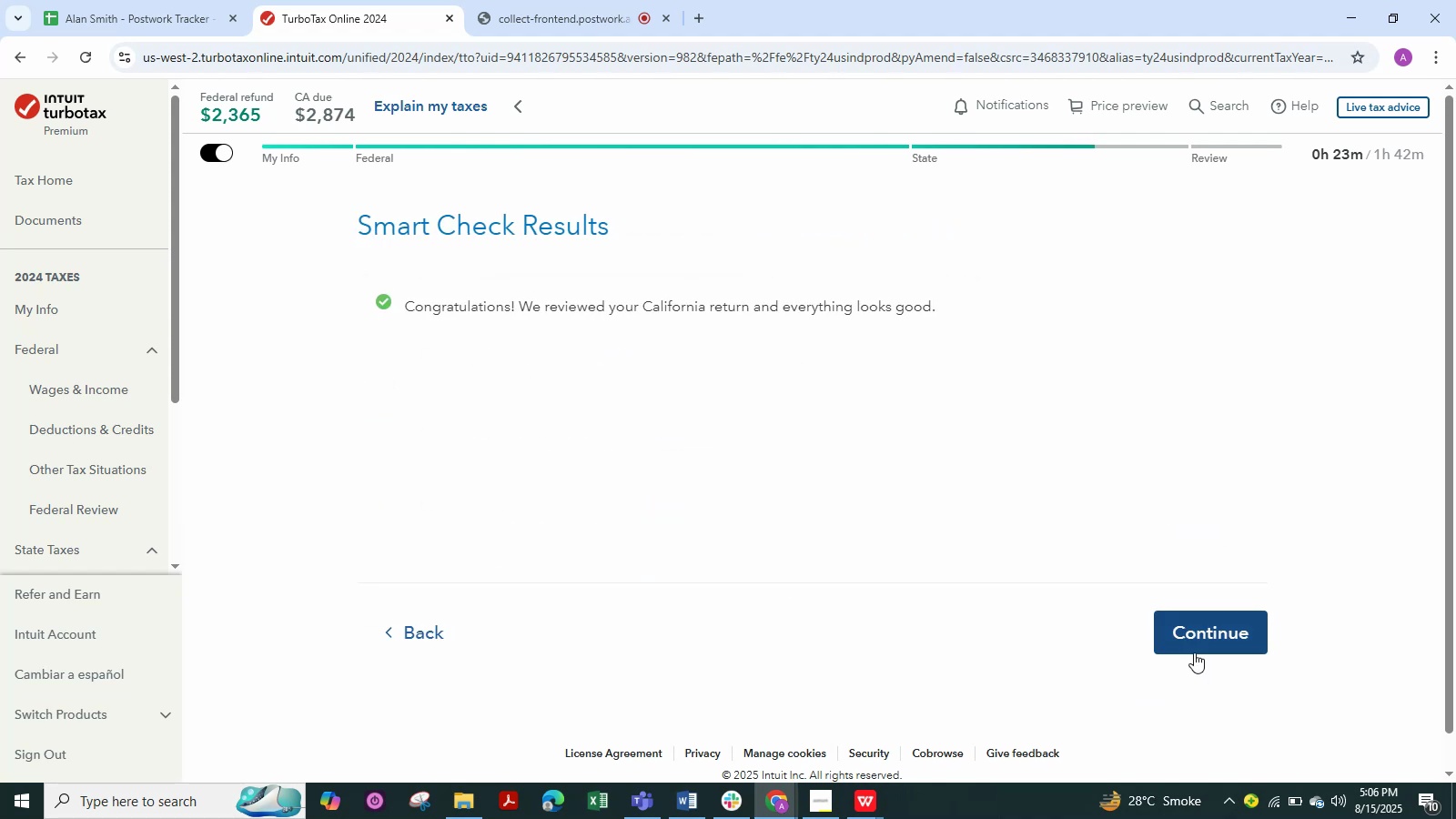 
left_click([1210, 635])
 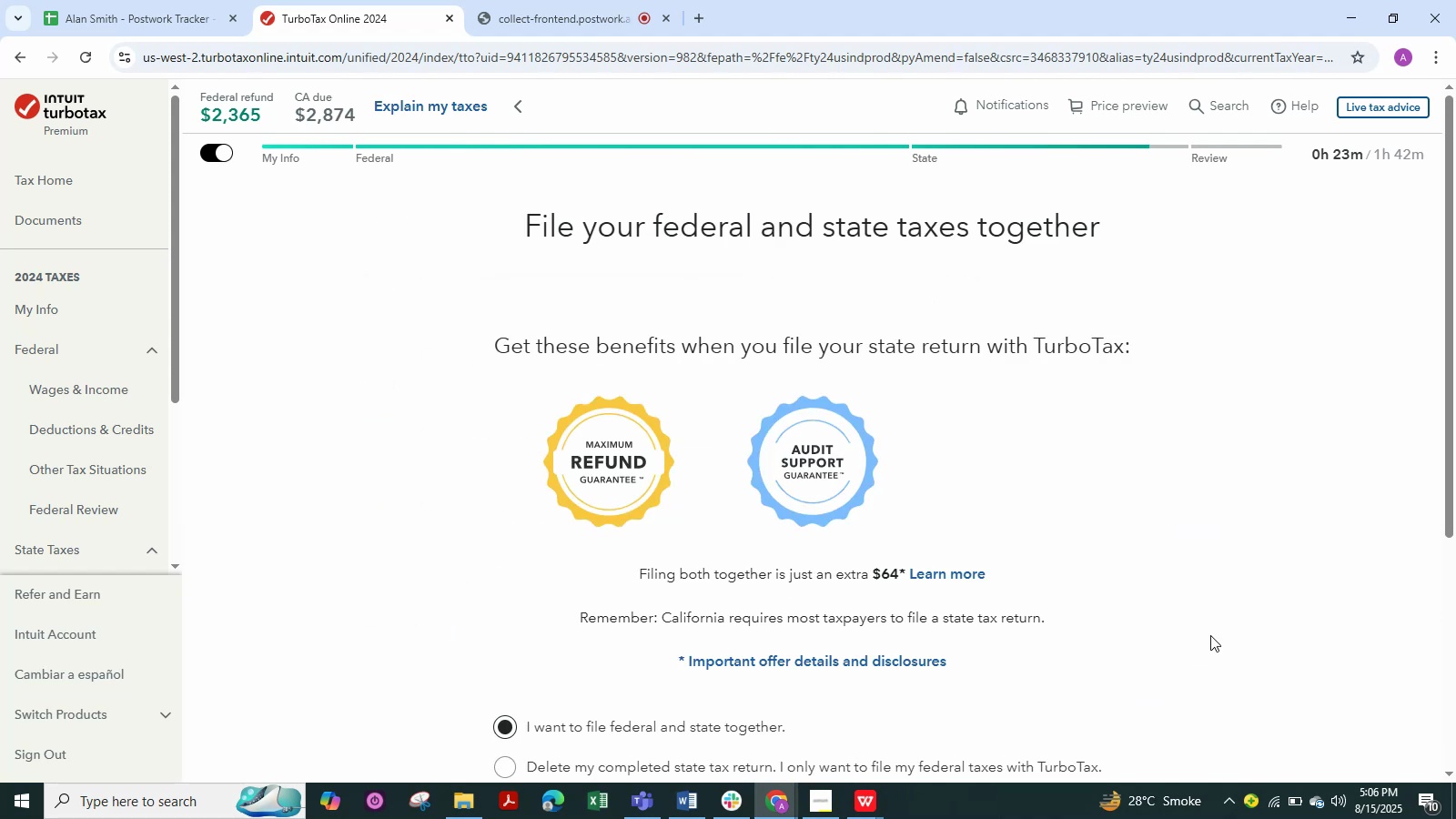 
scroll: coordinate [1210, 635], scroll_direction: down, amount: 4.0
 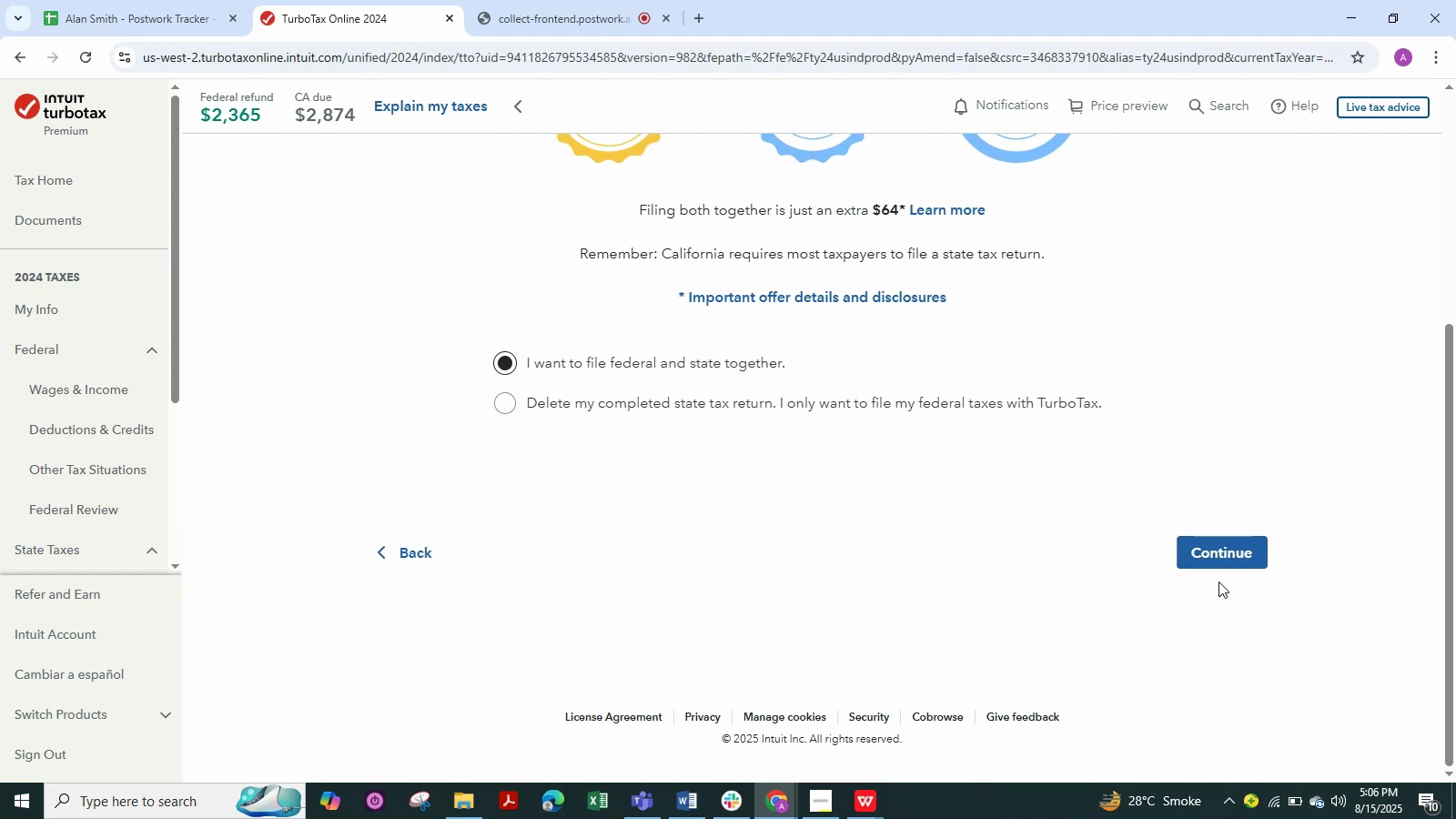 
left_click([1219, 548])
 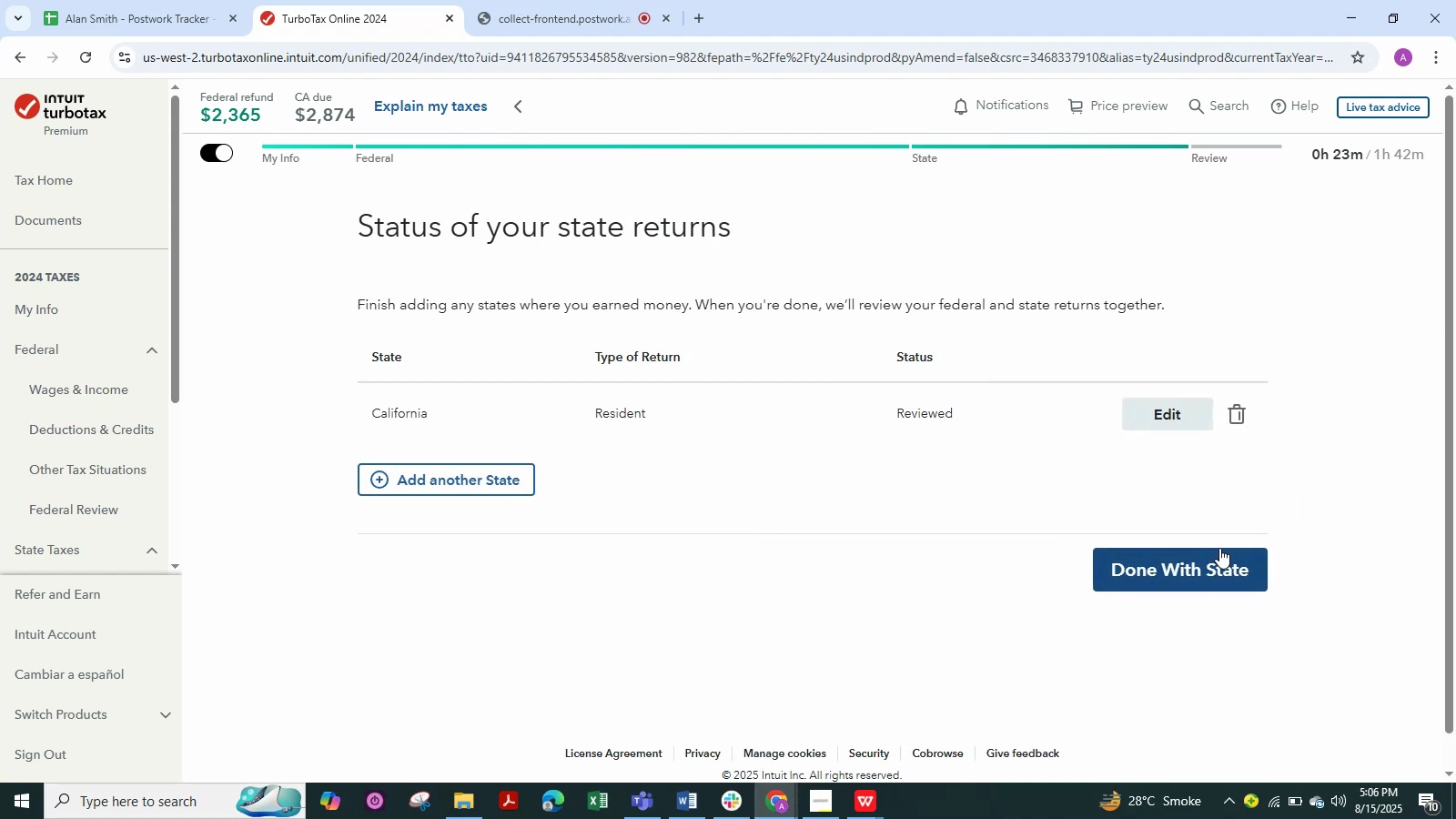 
wait(12.13)
 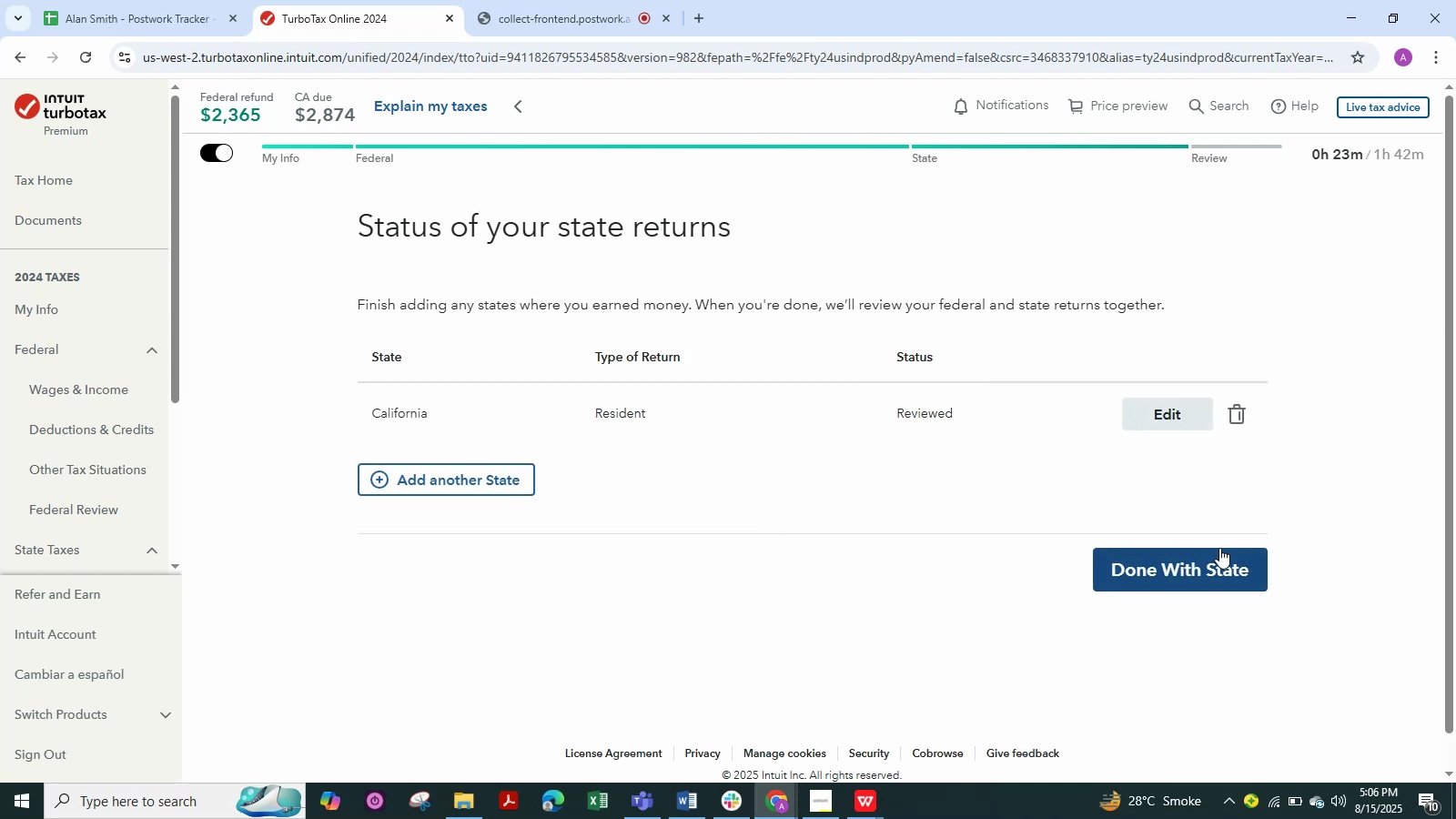 
left_click([1202, 568])
 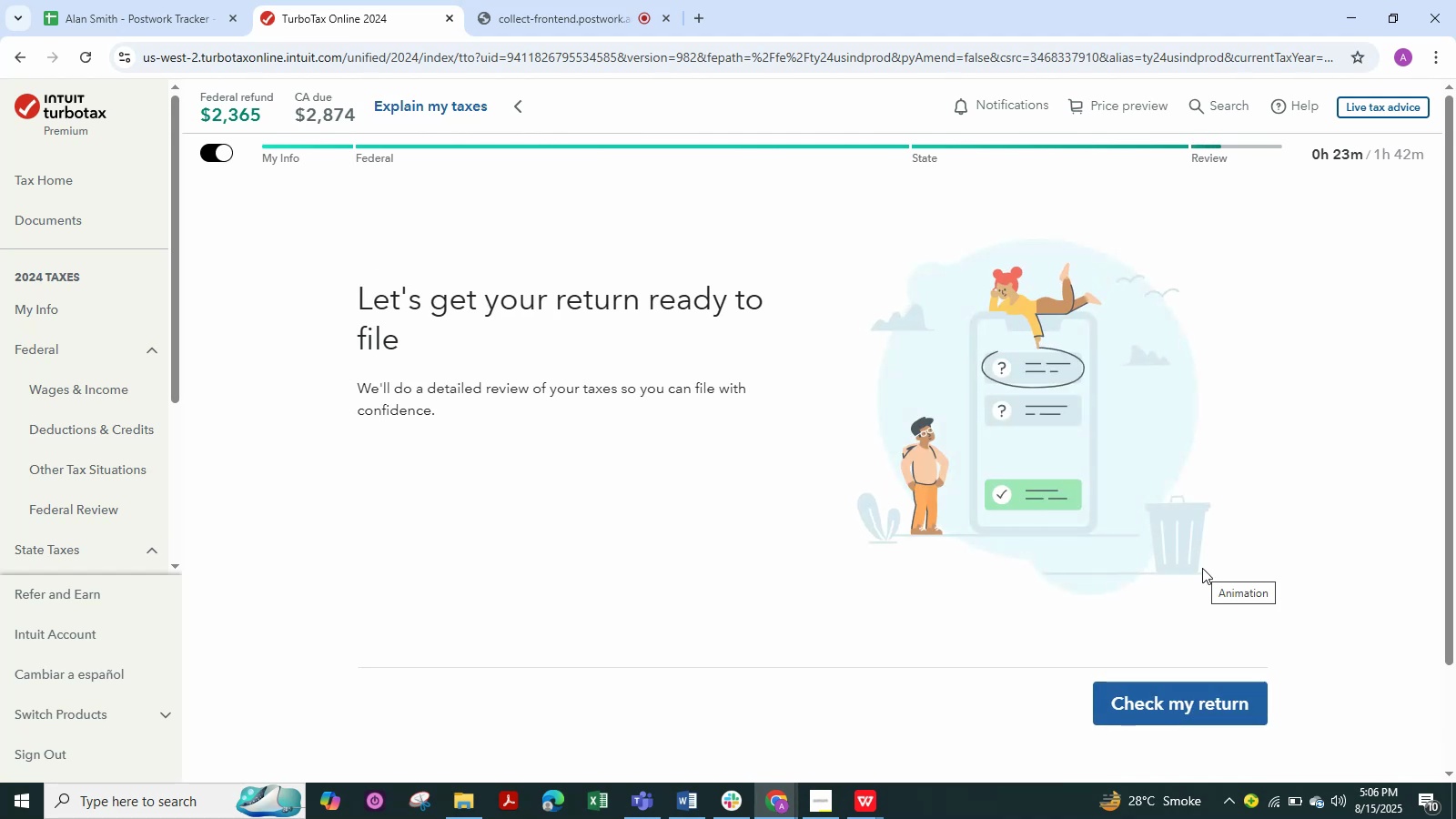 
wait(5.43)
 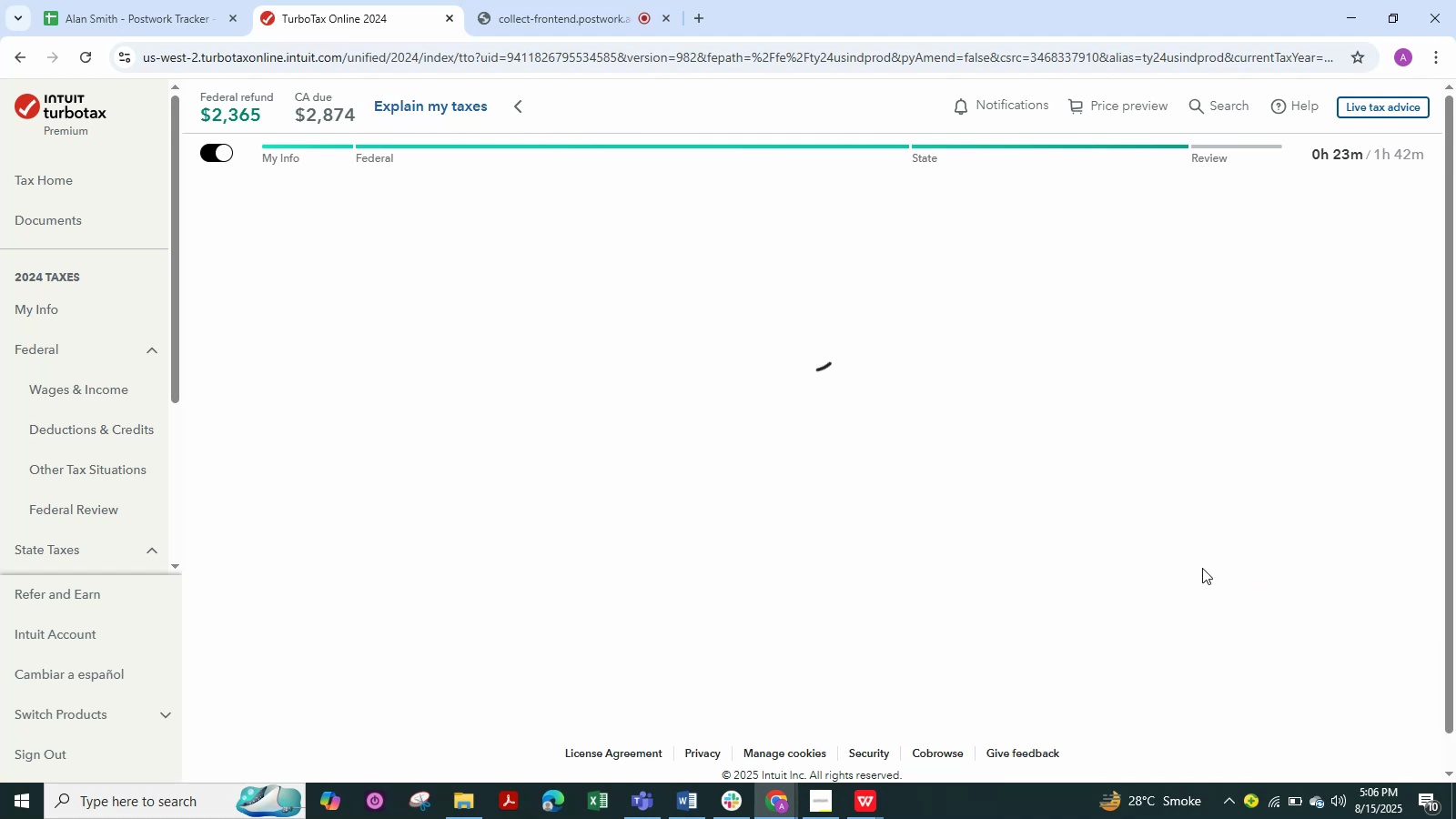 
scroll: coordinate [1199, 663], scroll_direction: down, amount: 1.0
 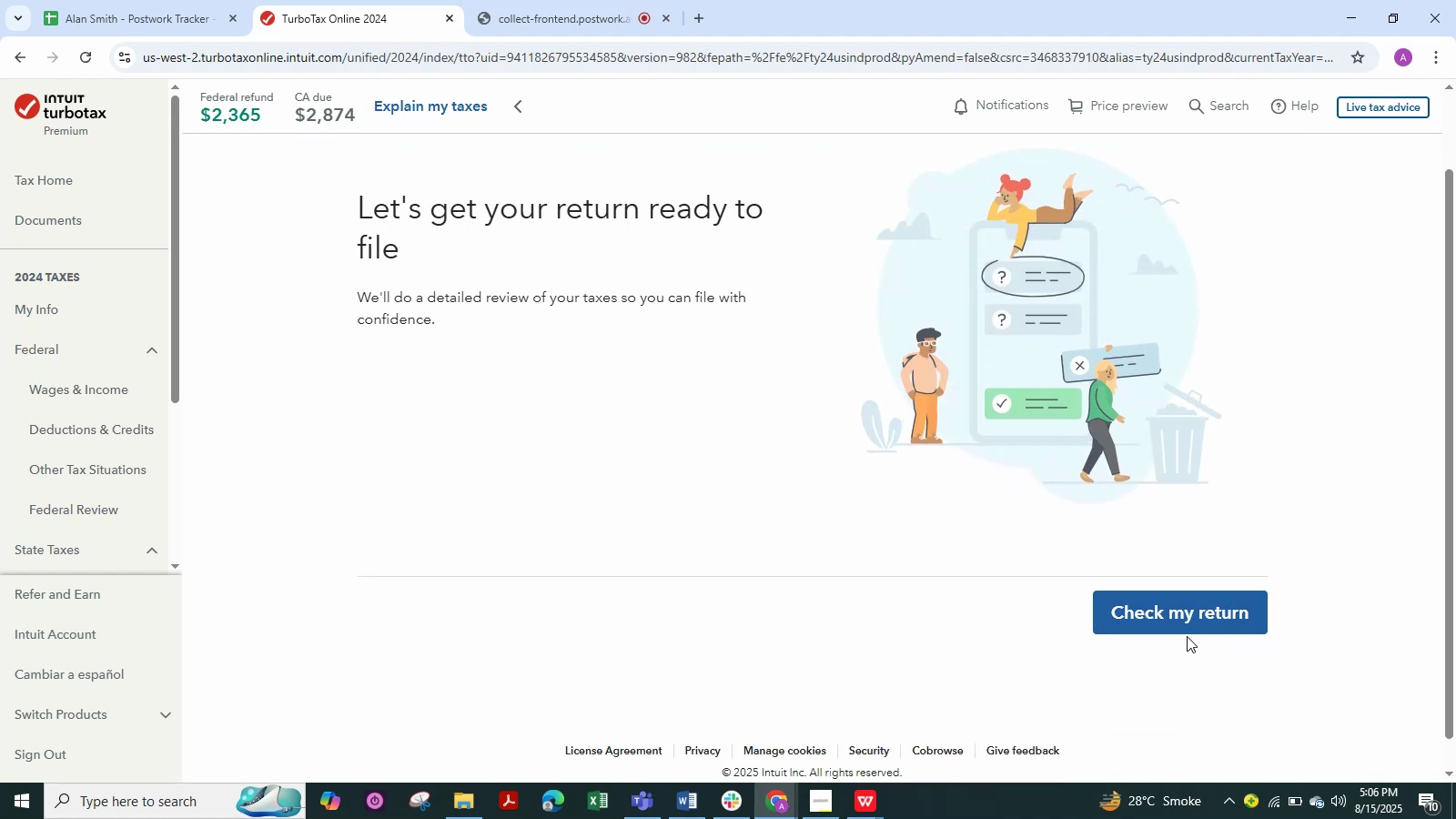 
left_click([1187, 618])
 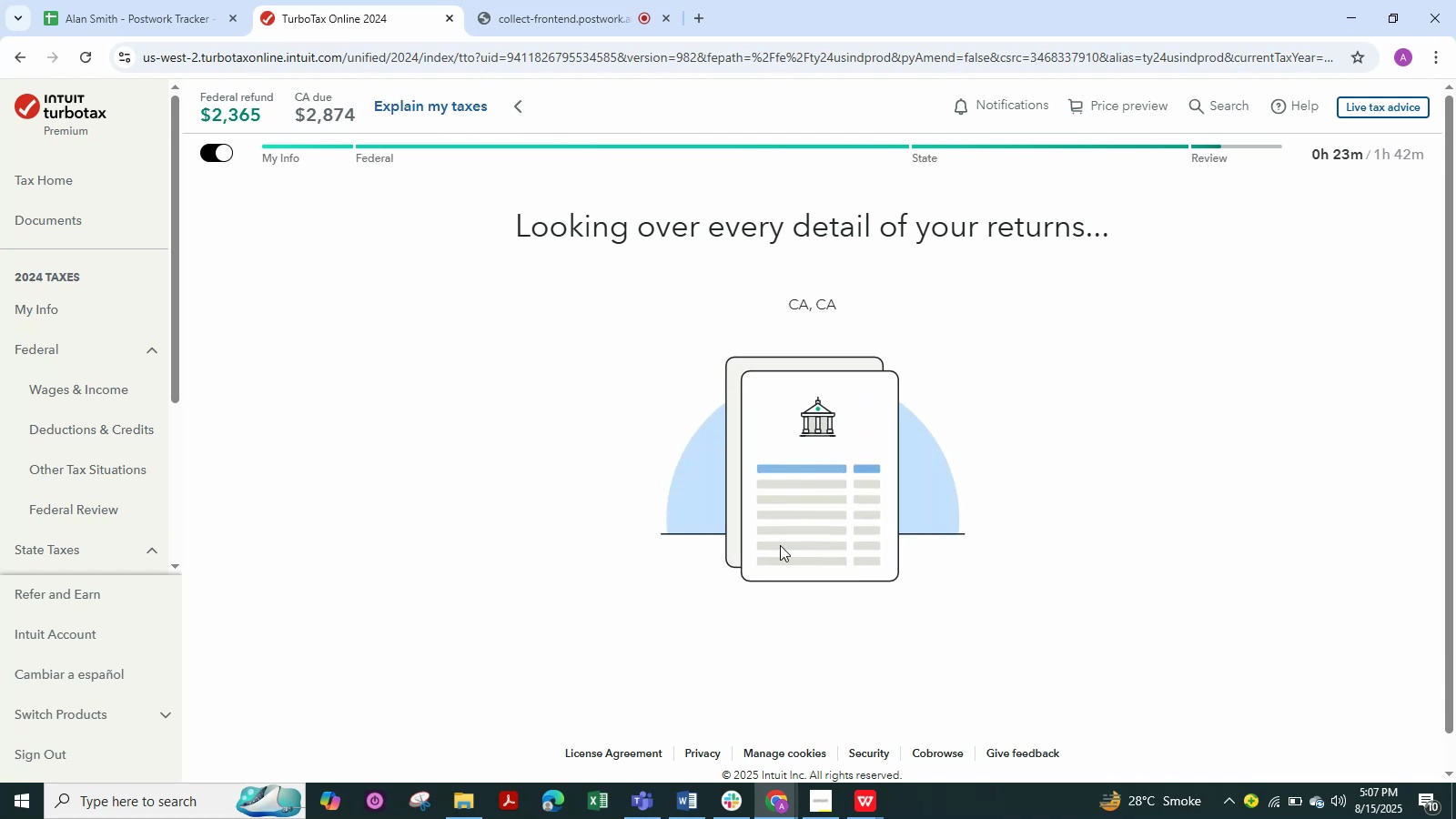 
wait(11.18)
 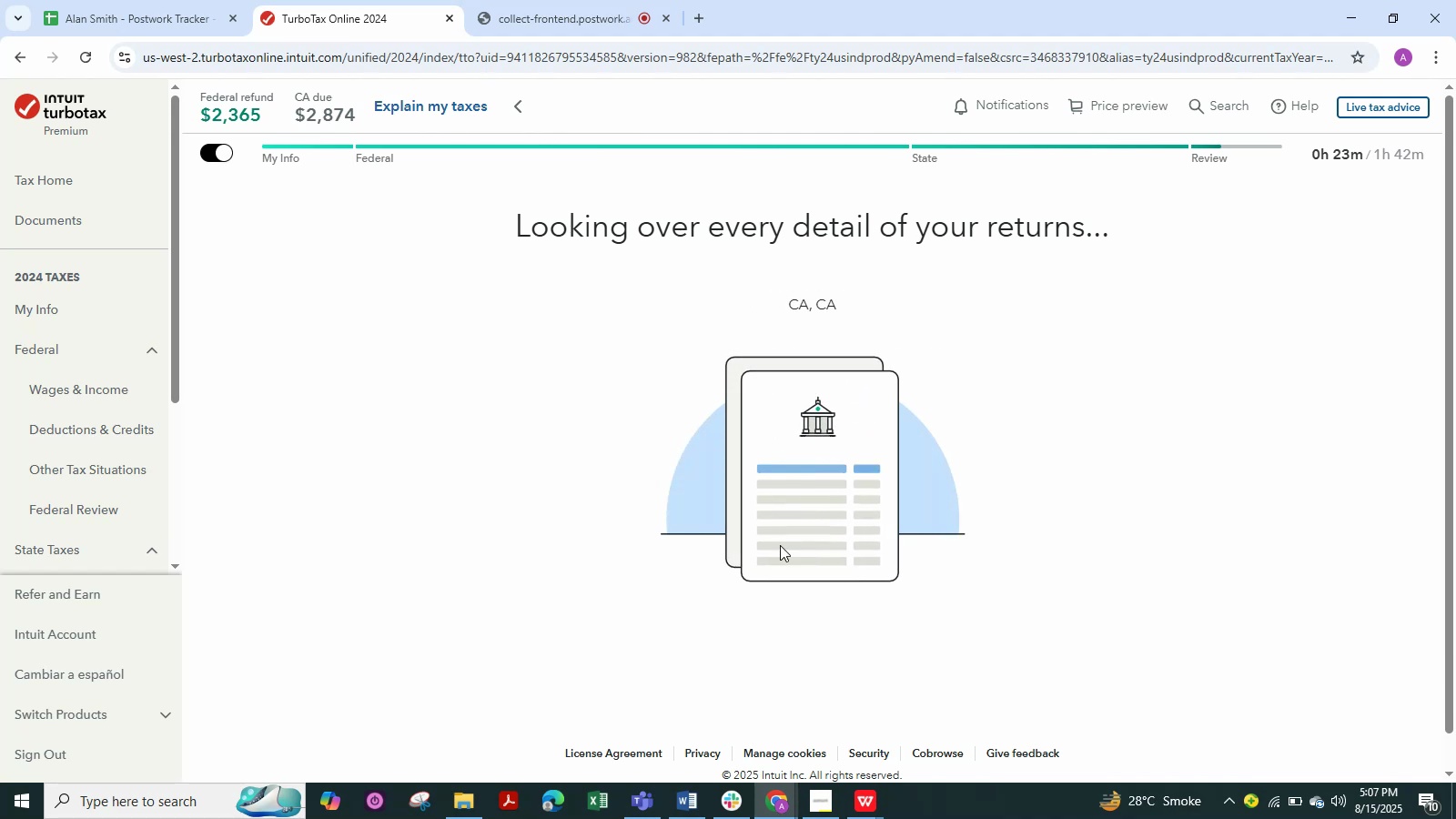 
left_click([1177, 638])
 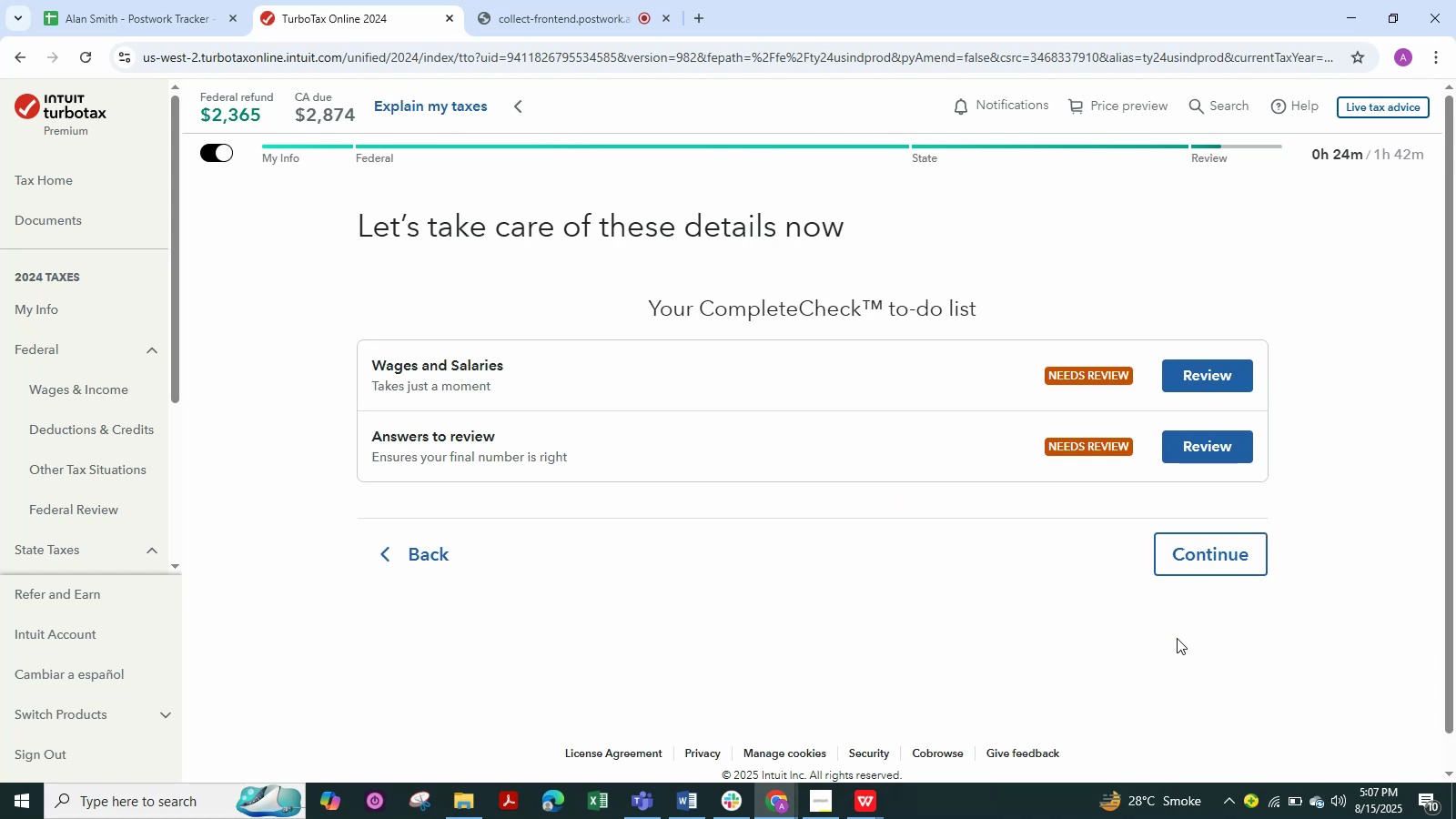 
wait(8.74)
 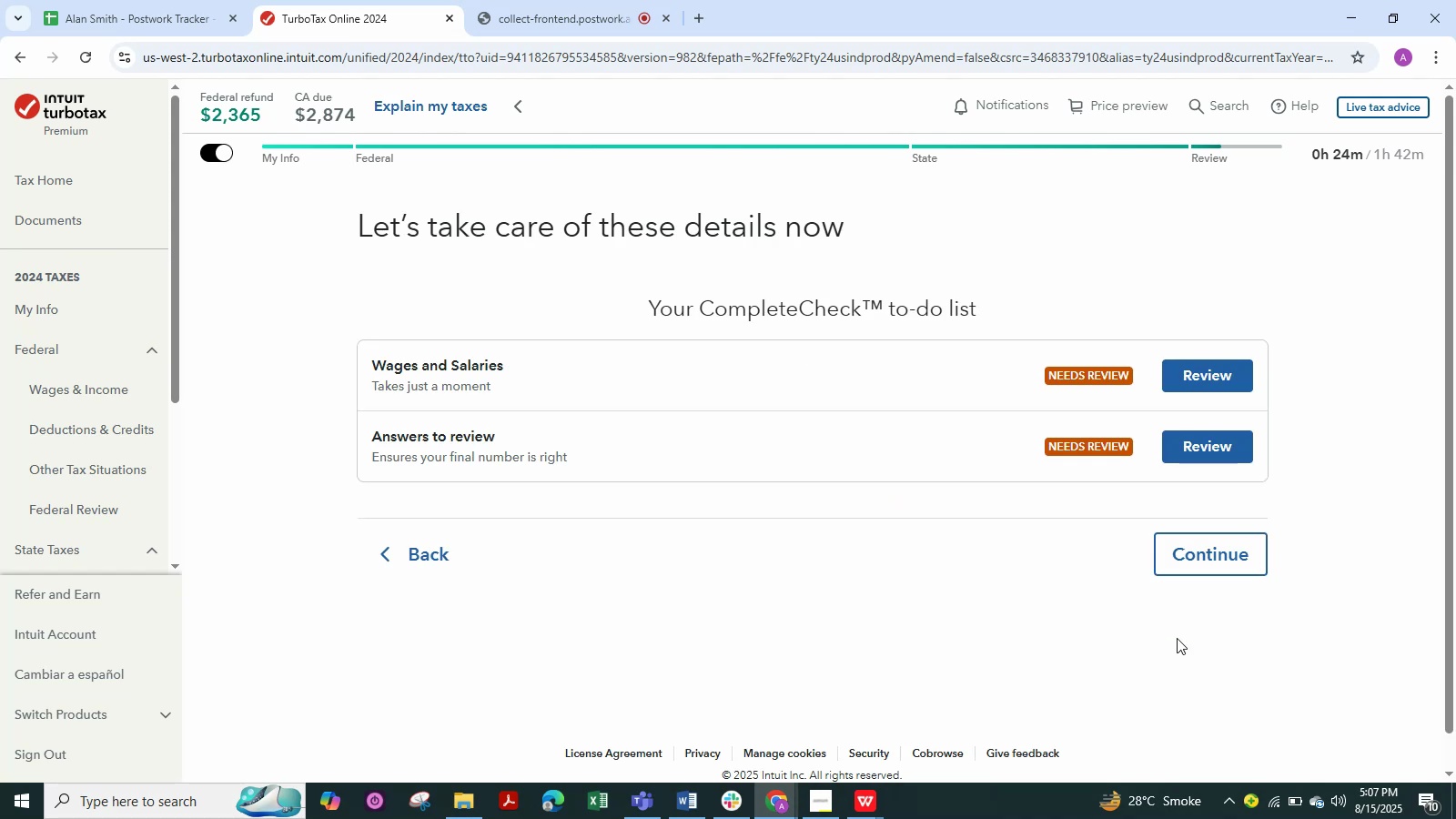 
left_click([1220, 561])
 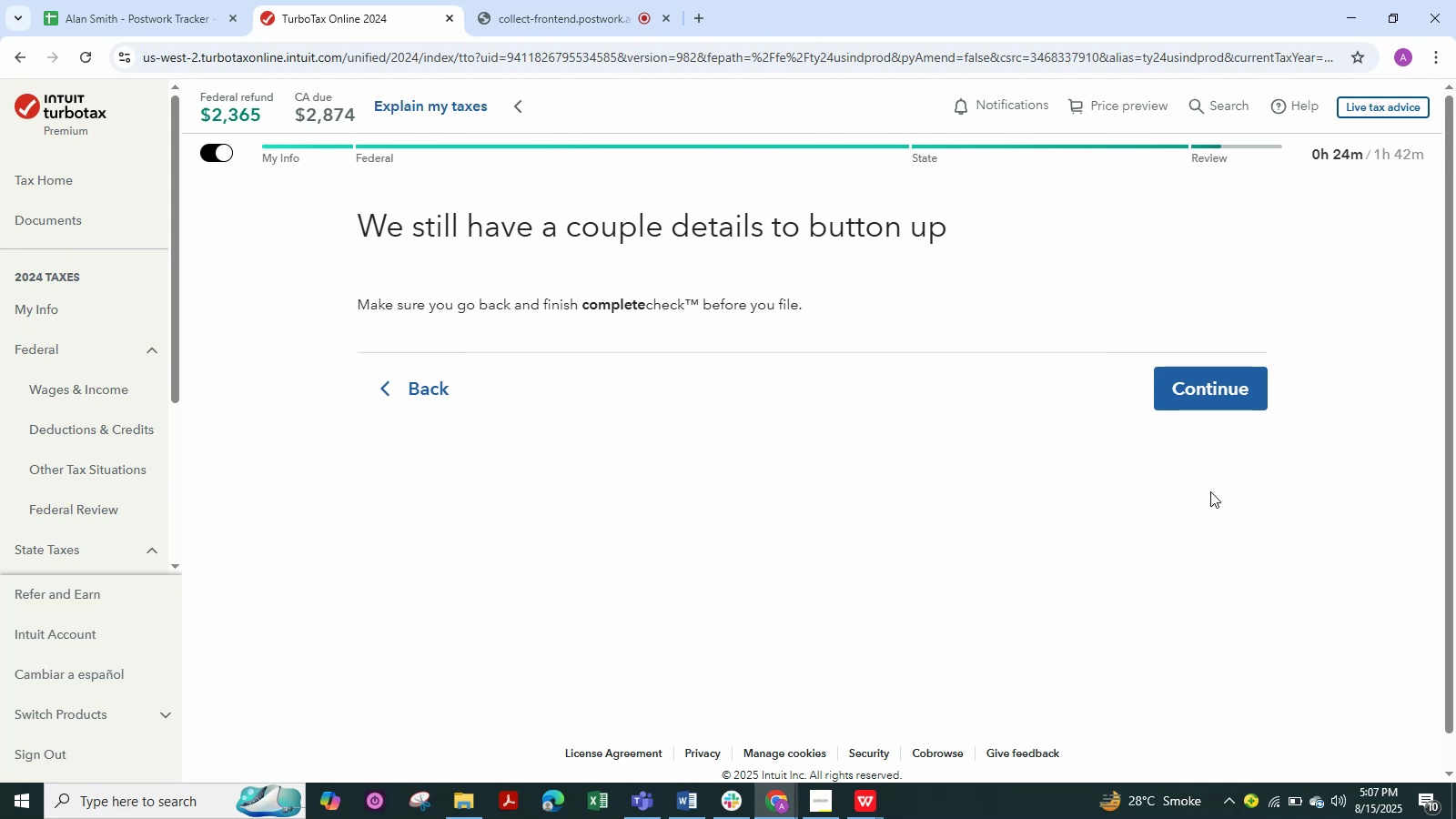 
left_click([1188, 391])
 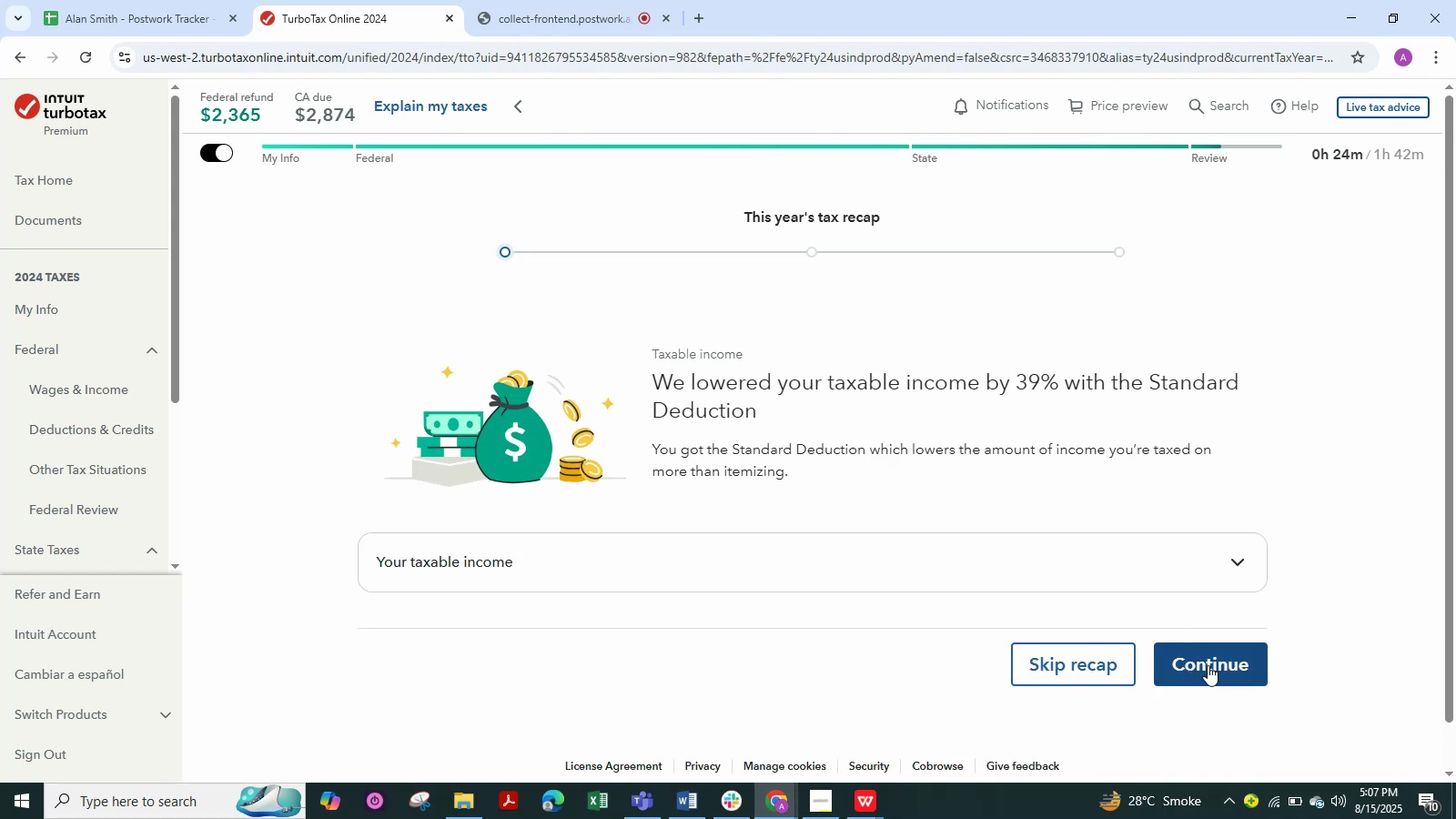 
left_click([1208, 665])
 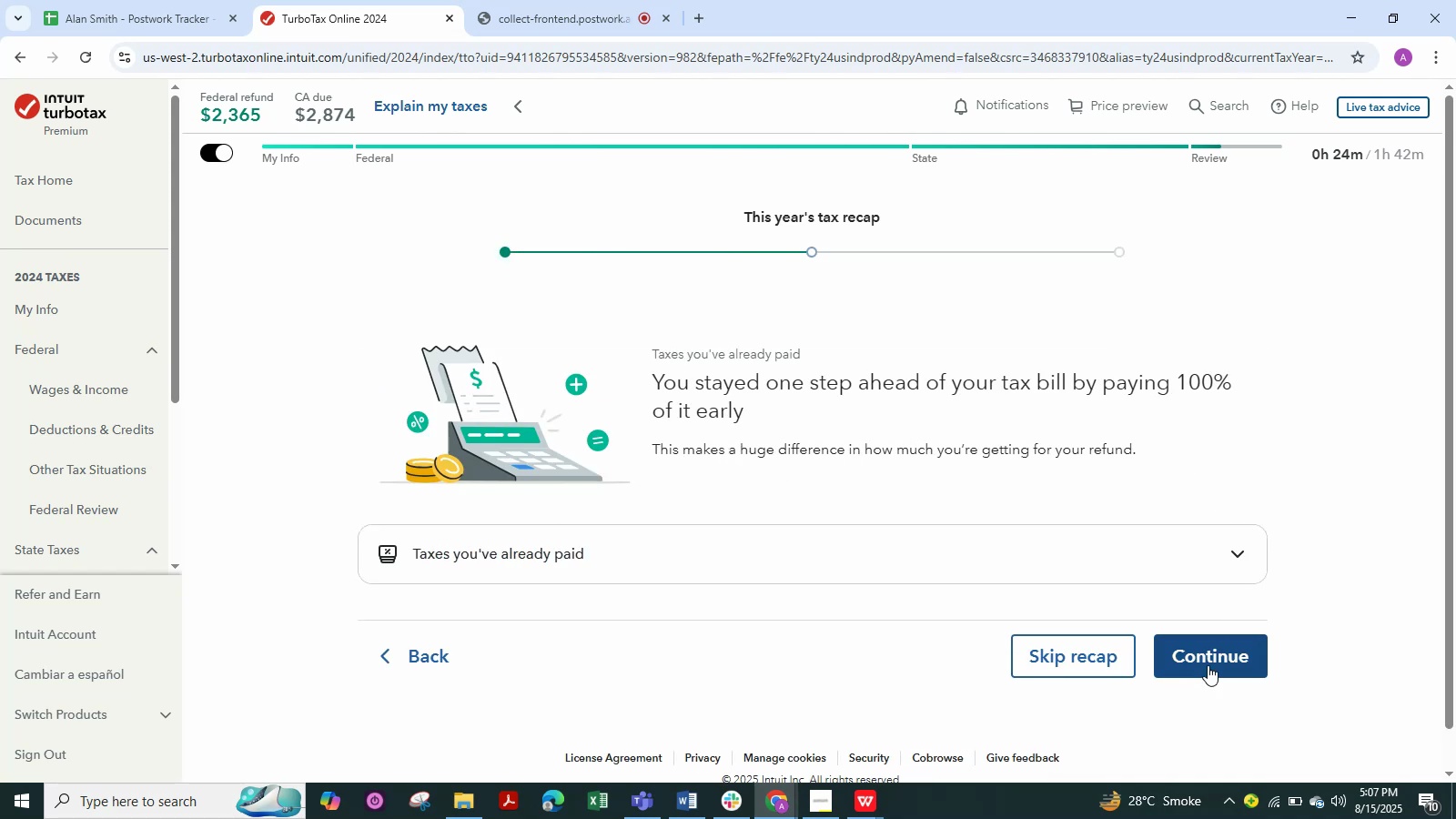 
left_click([1208, 665])
 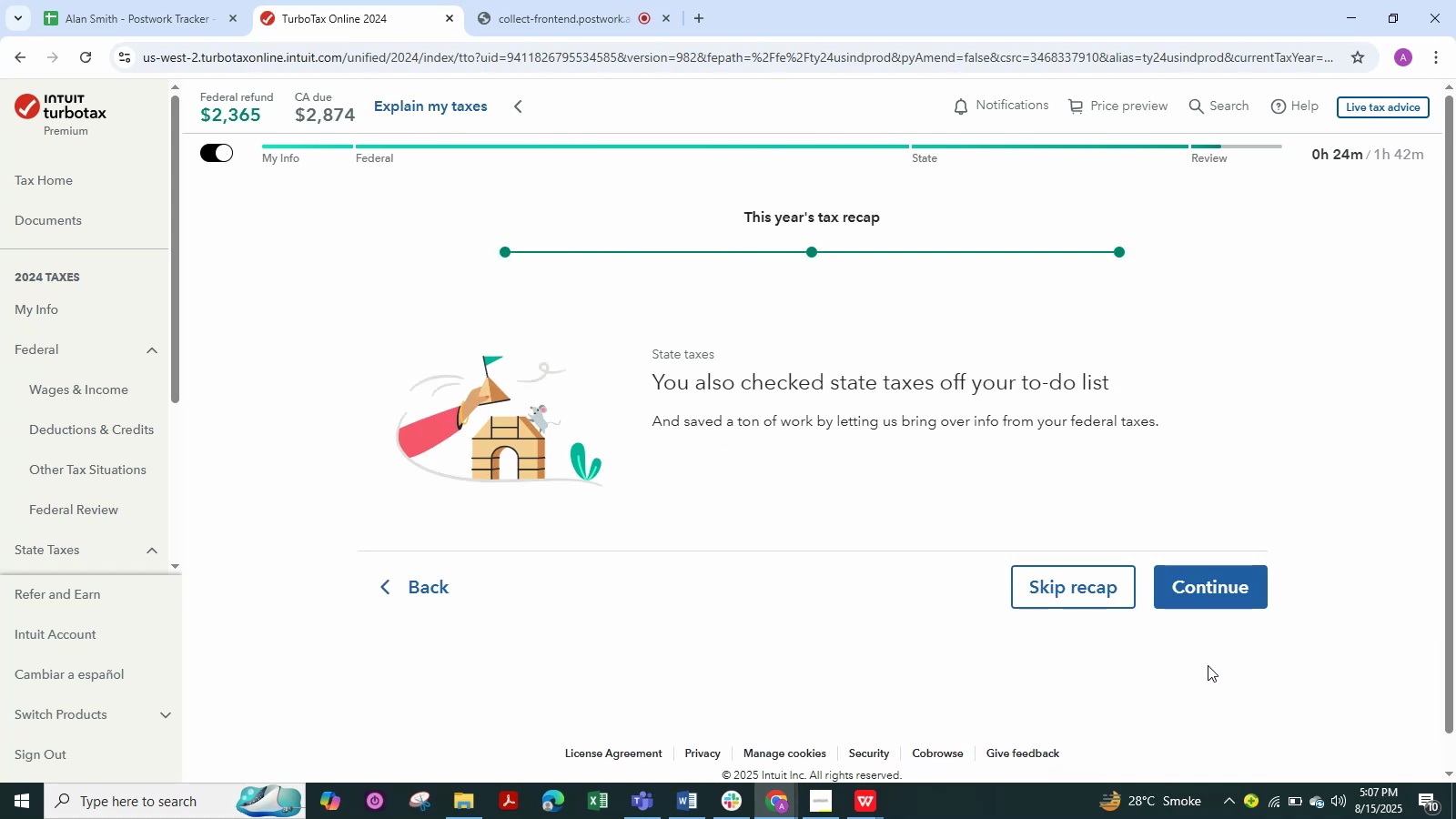 
left_click([1213, 589])
 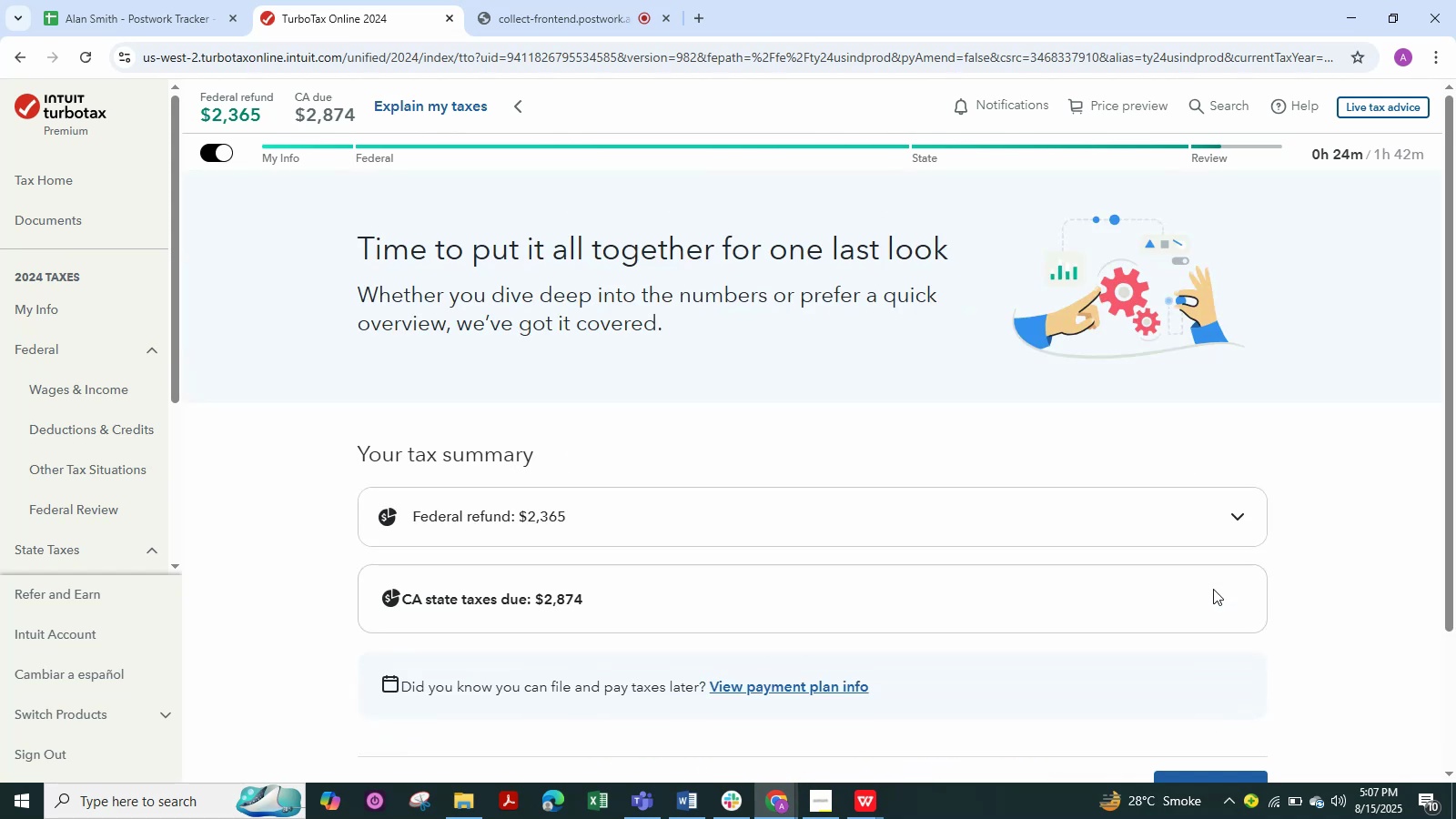 
scroll: coordinate [1119, 610], scroll_direction: down, amount: 3.0
 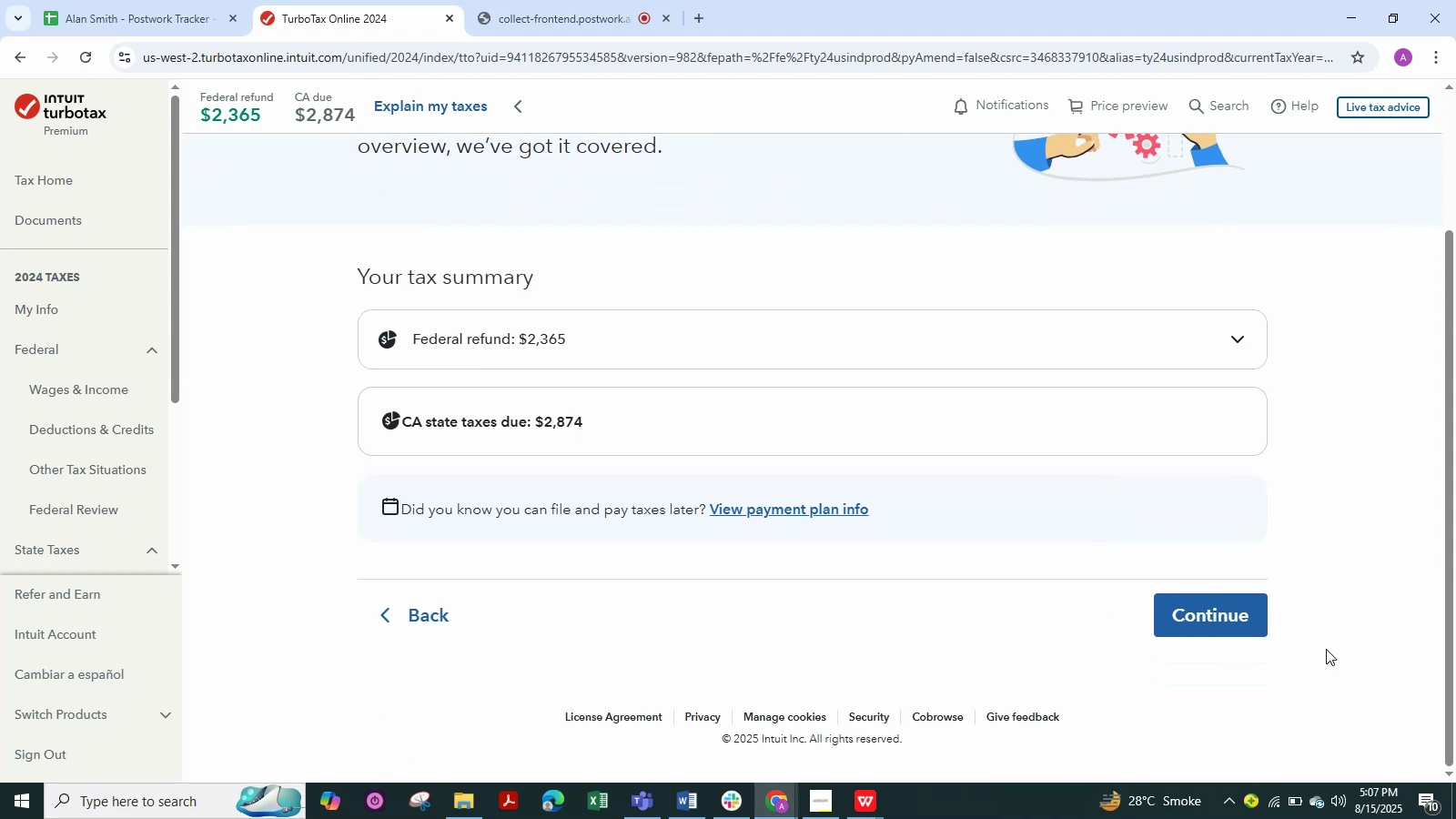 
left_click([1198, 609])
 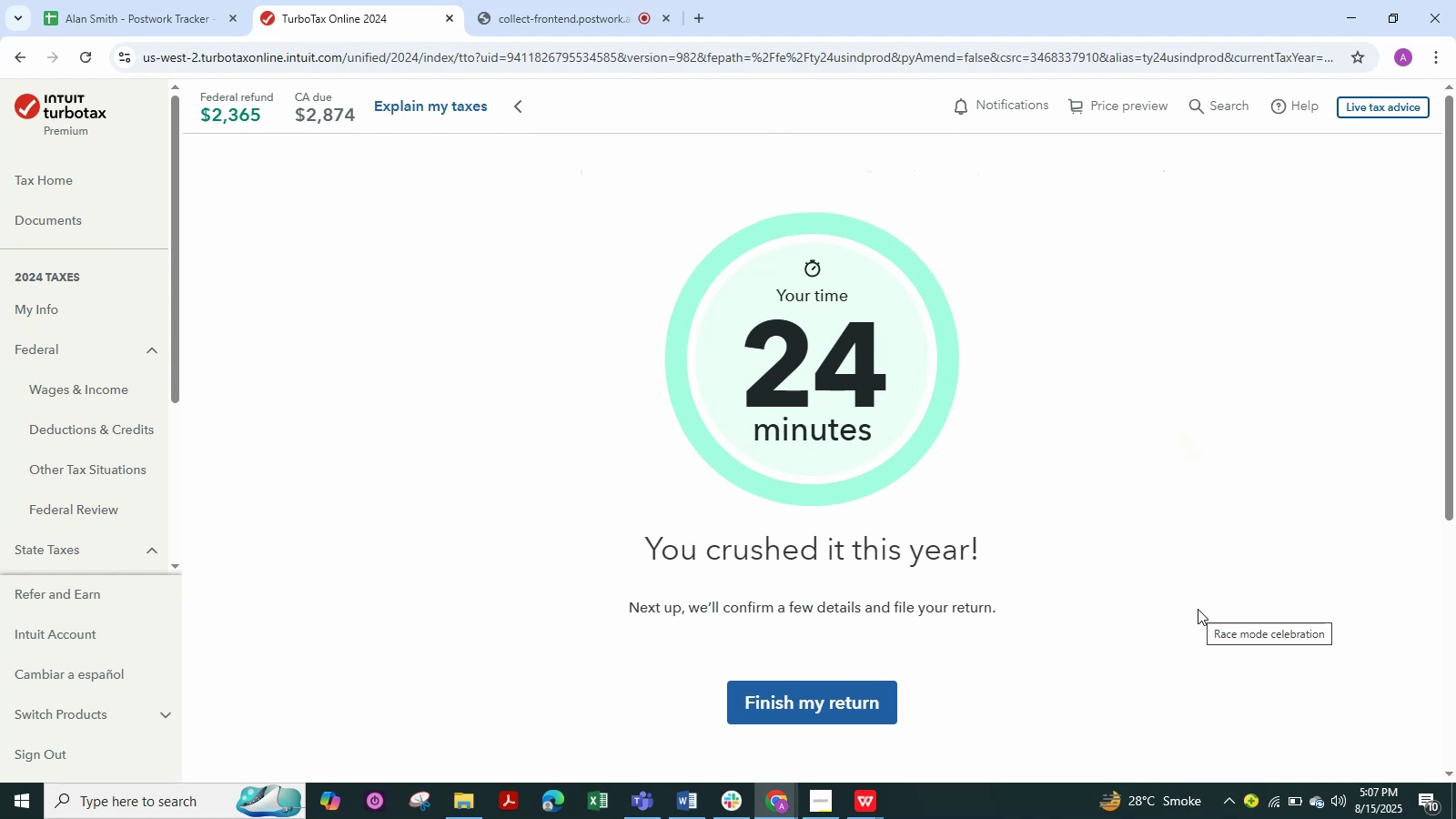 
wait(15.62)
 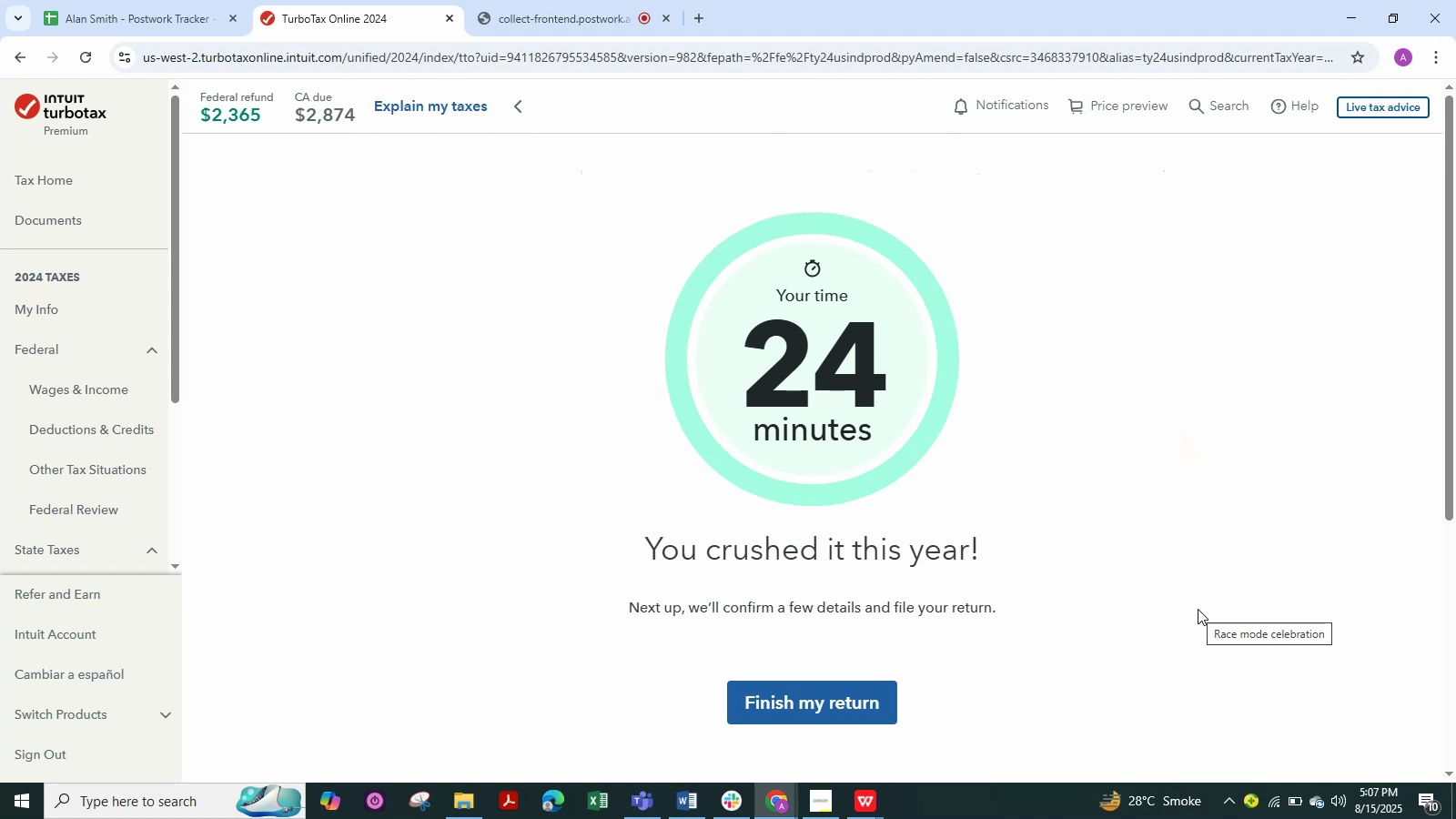 
left_click([837, 716])
 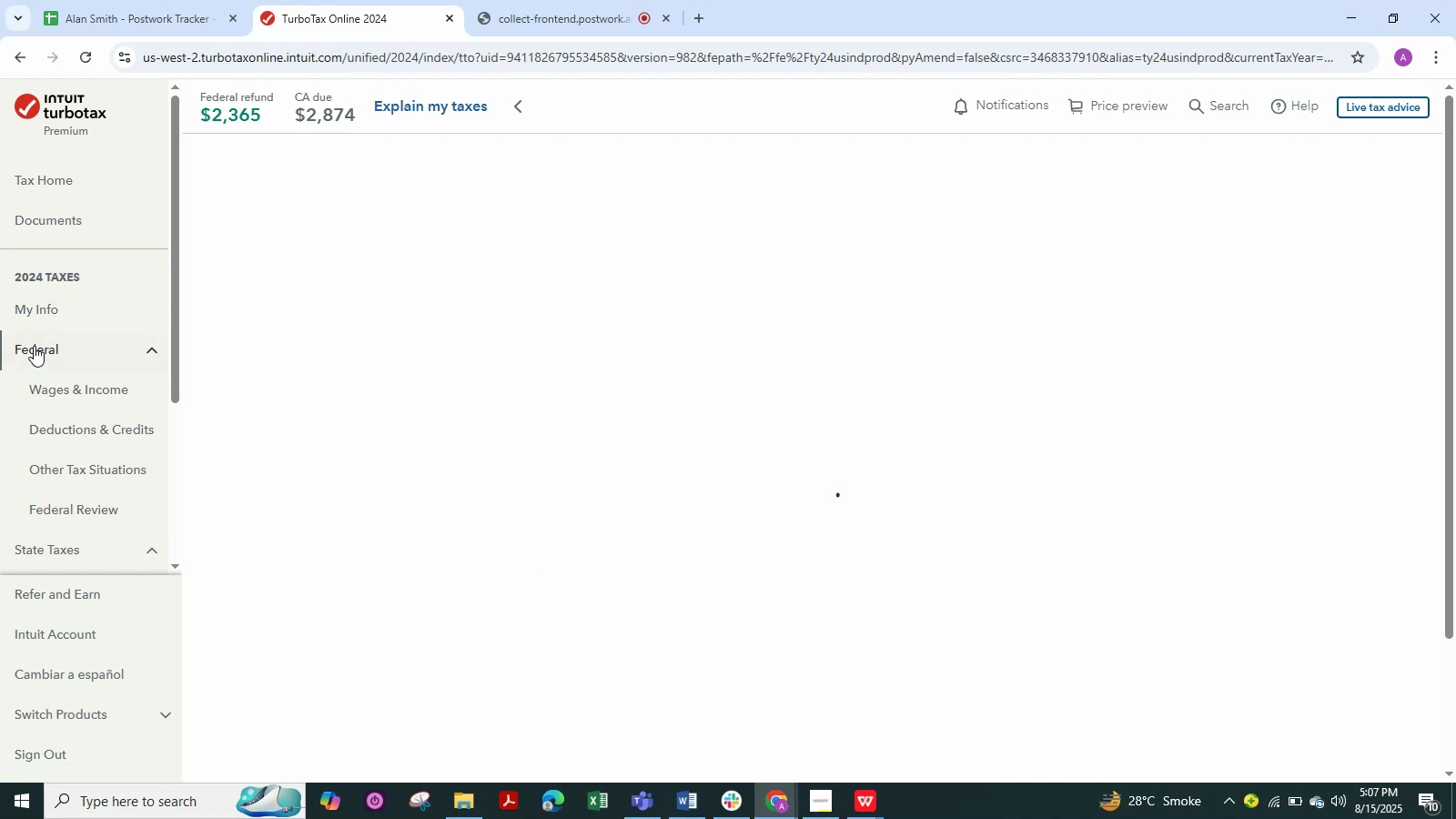 
wait(6.77)
 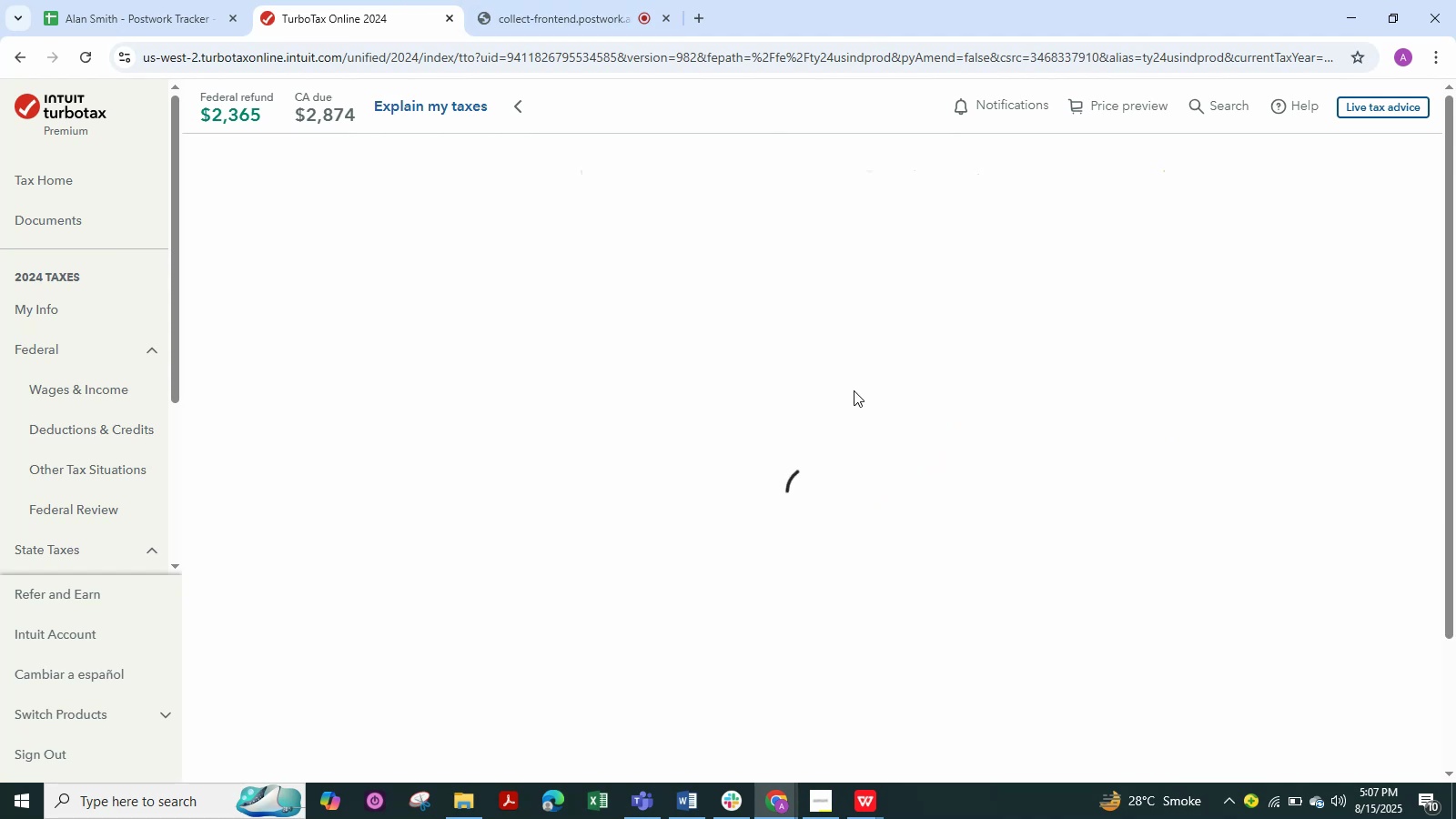 
left_click([121, 374])
 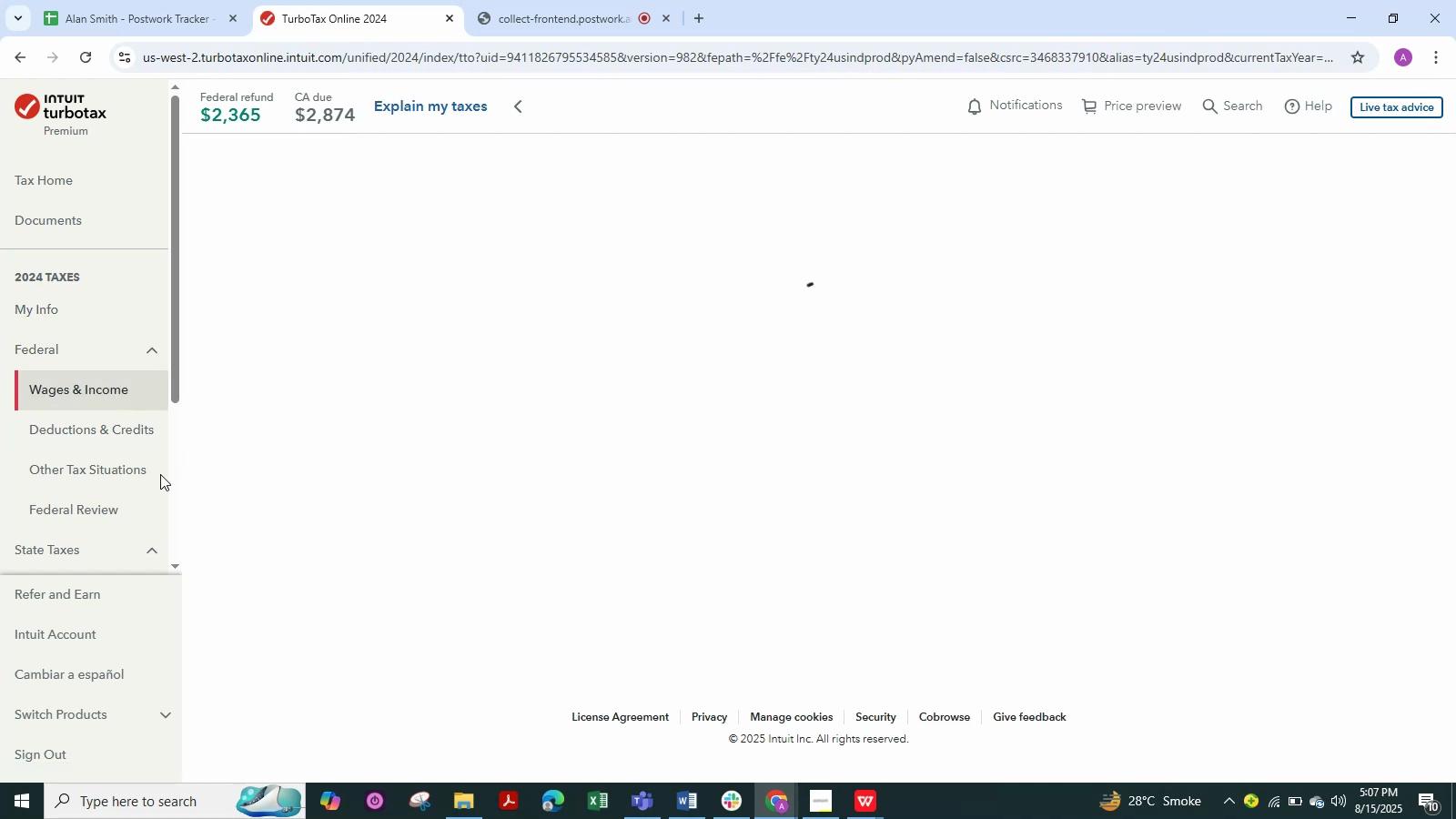 
scroll: coordinate [846, 411], scroll_direction: down, amount: 1.0
 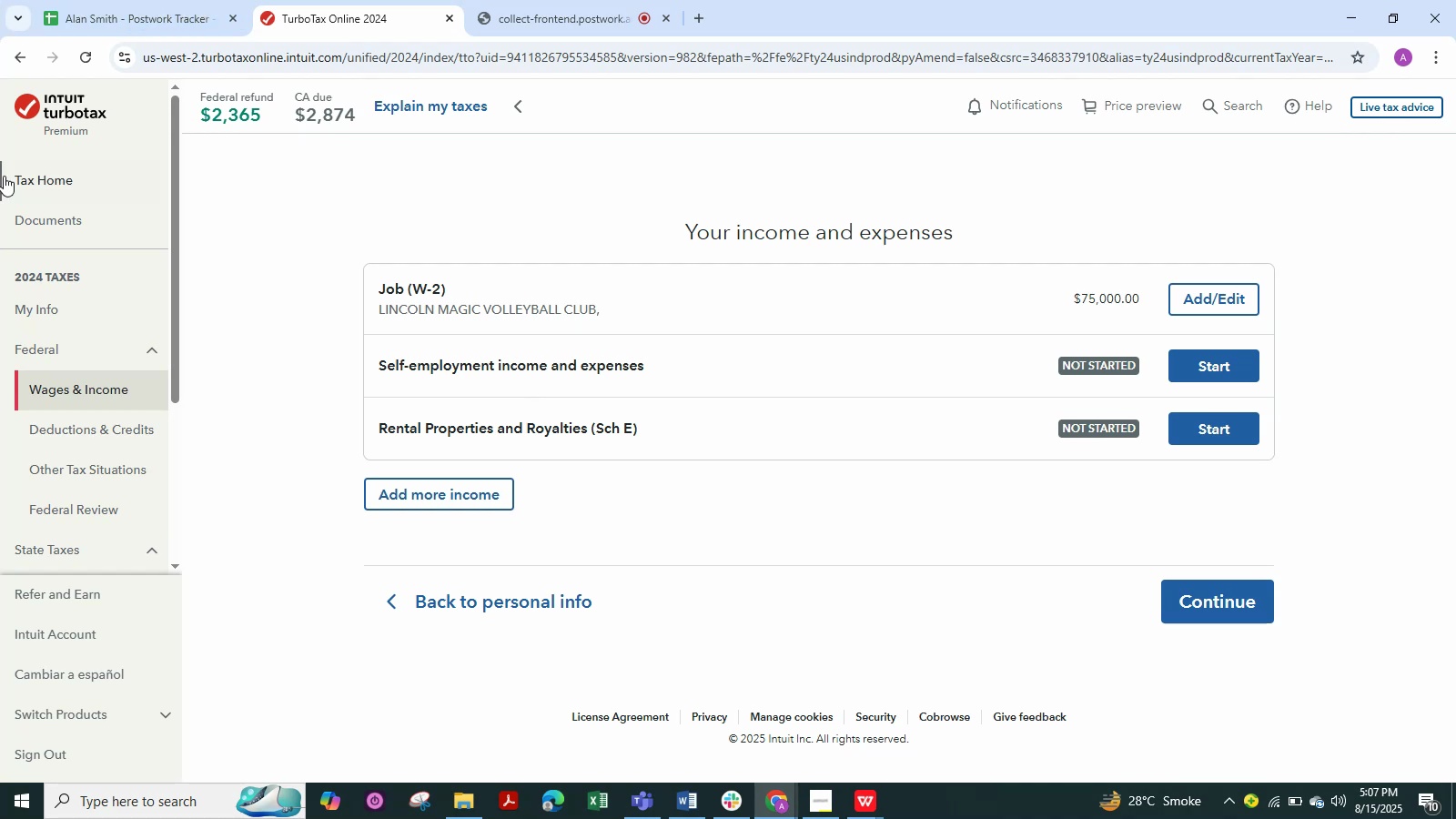 
wait(7.77)
 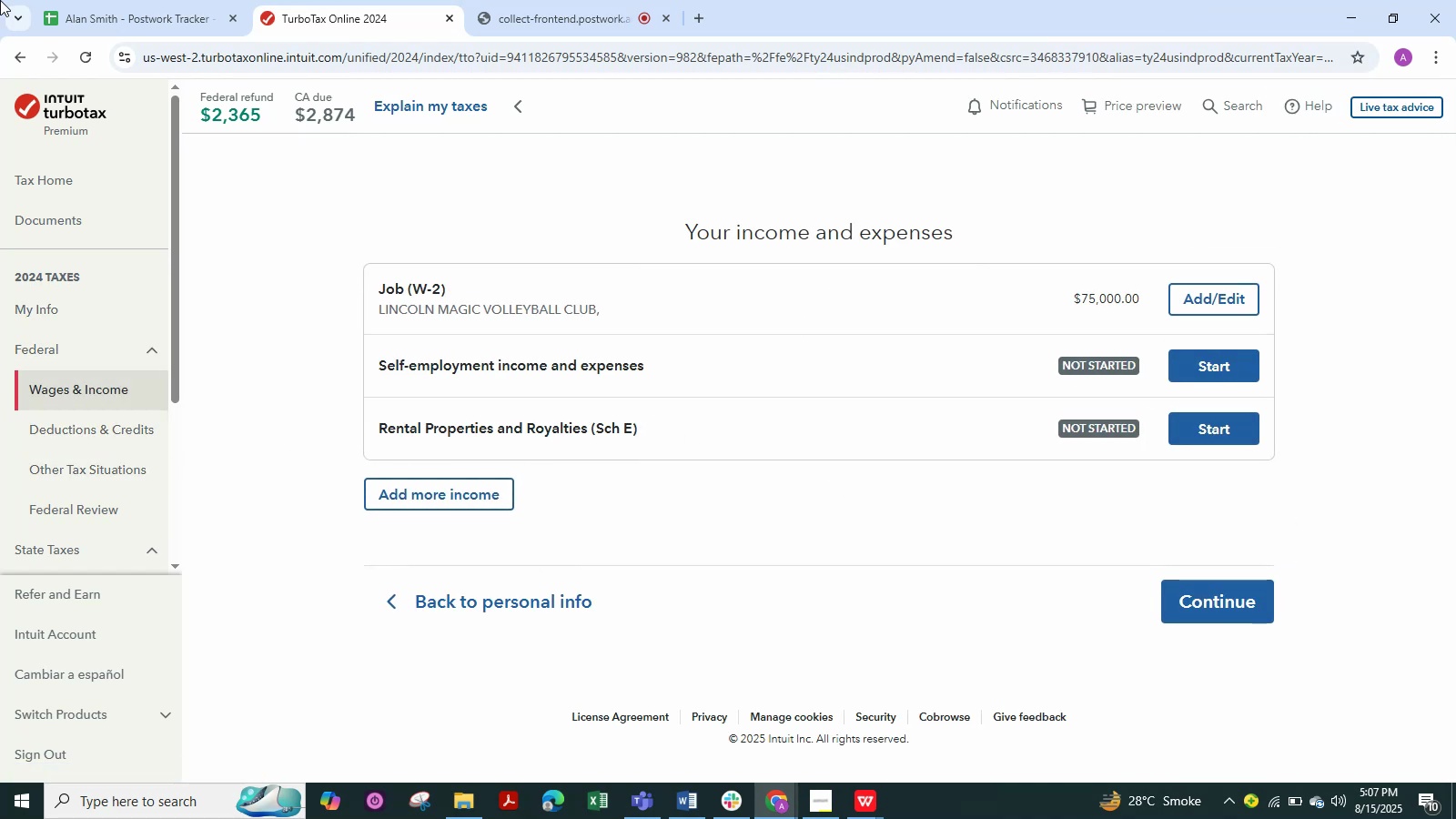 
left_click([1241, 422])
 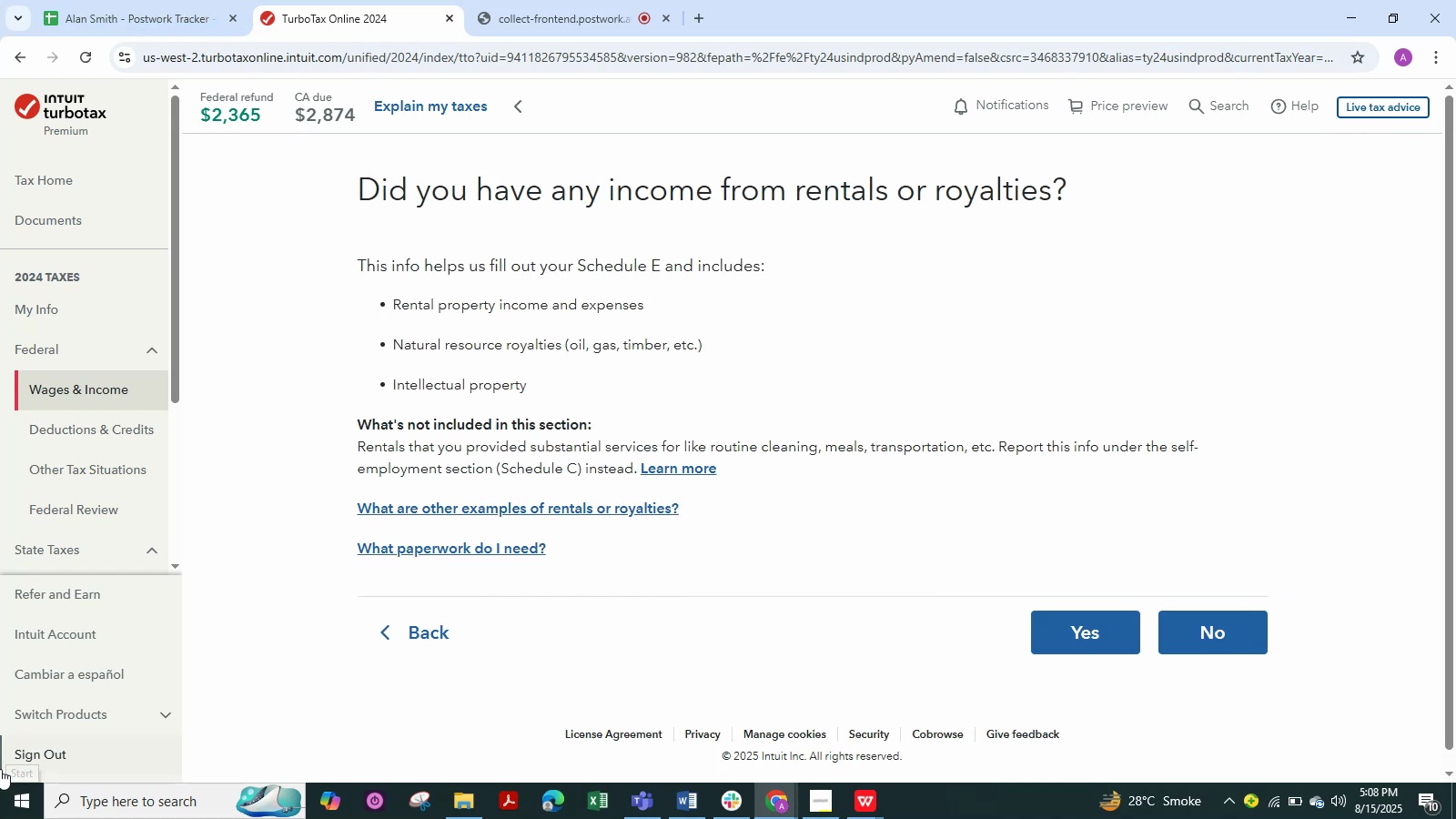 
wait(9.18)
 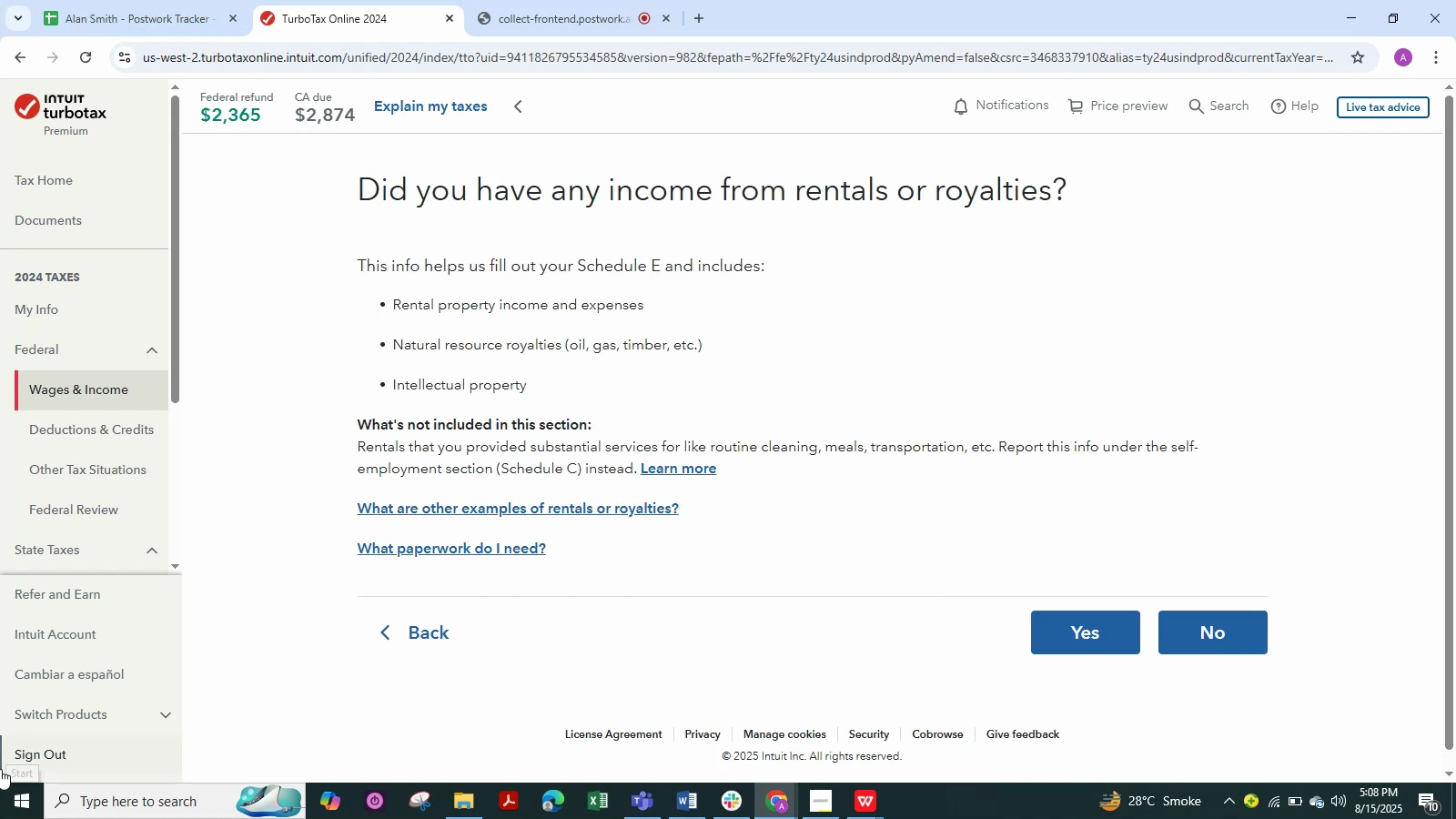 
left_click([1131, 632])
 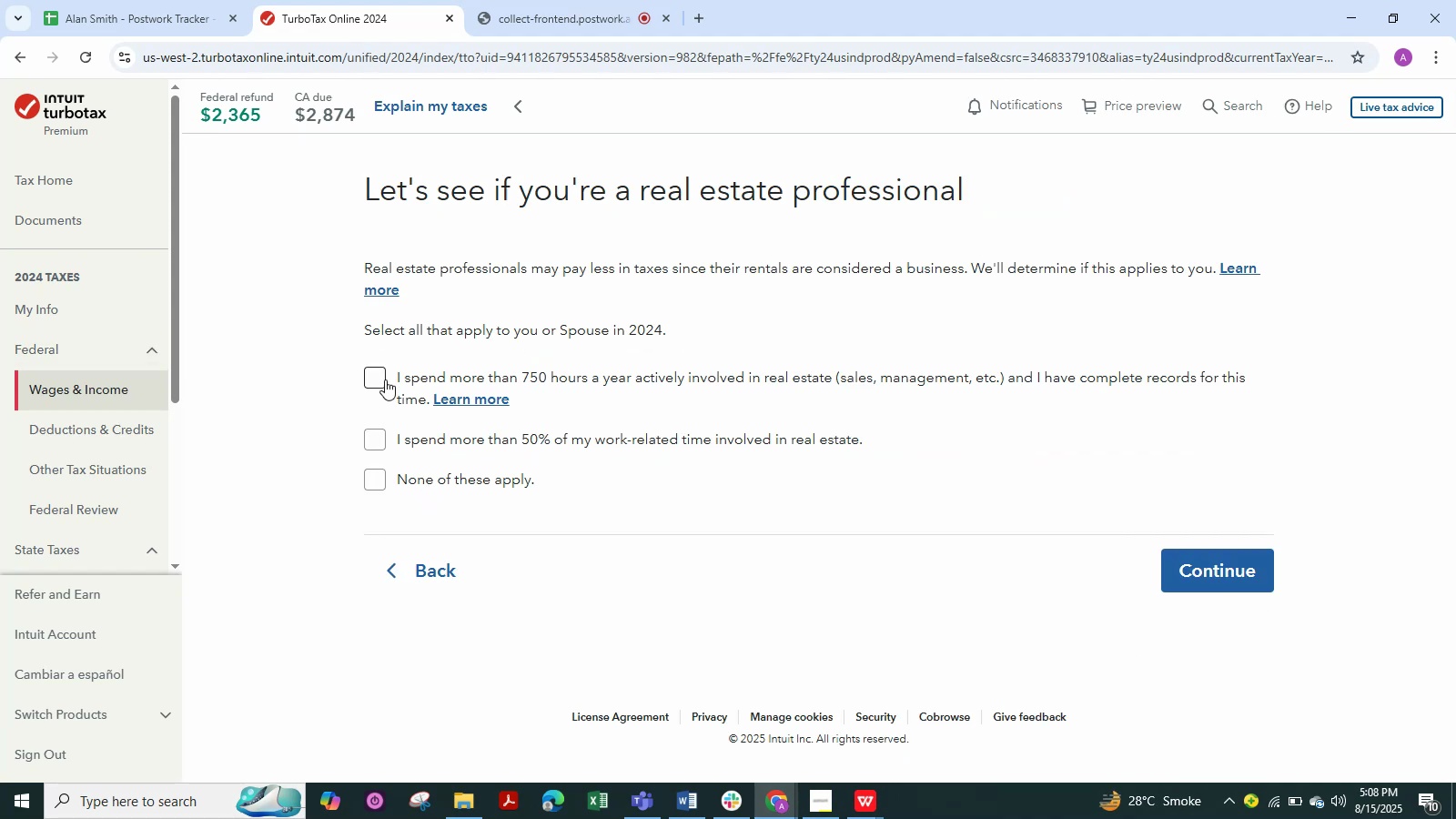 
wait(11.0)
 